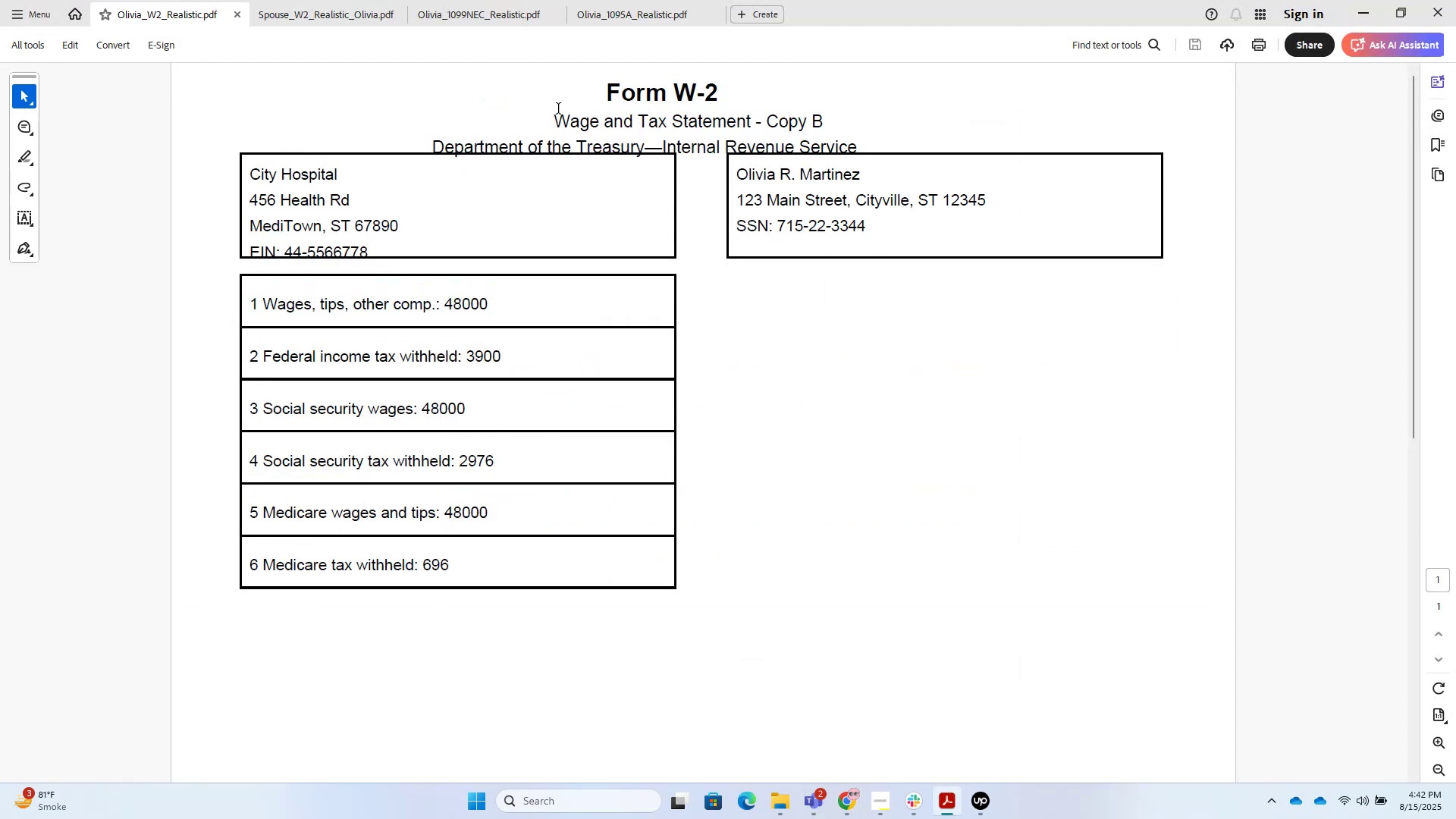 
left_click_drag(start_coordinate=[596, 93], to_coordinate=[657, 604])
 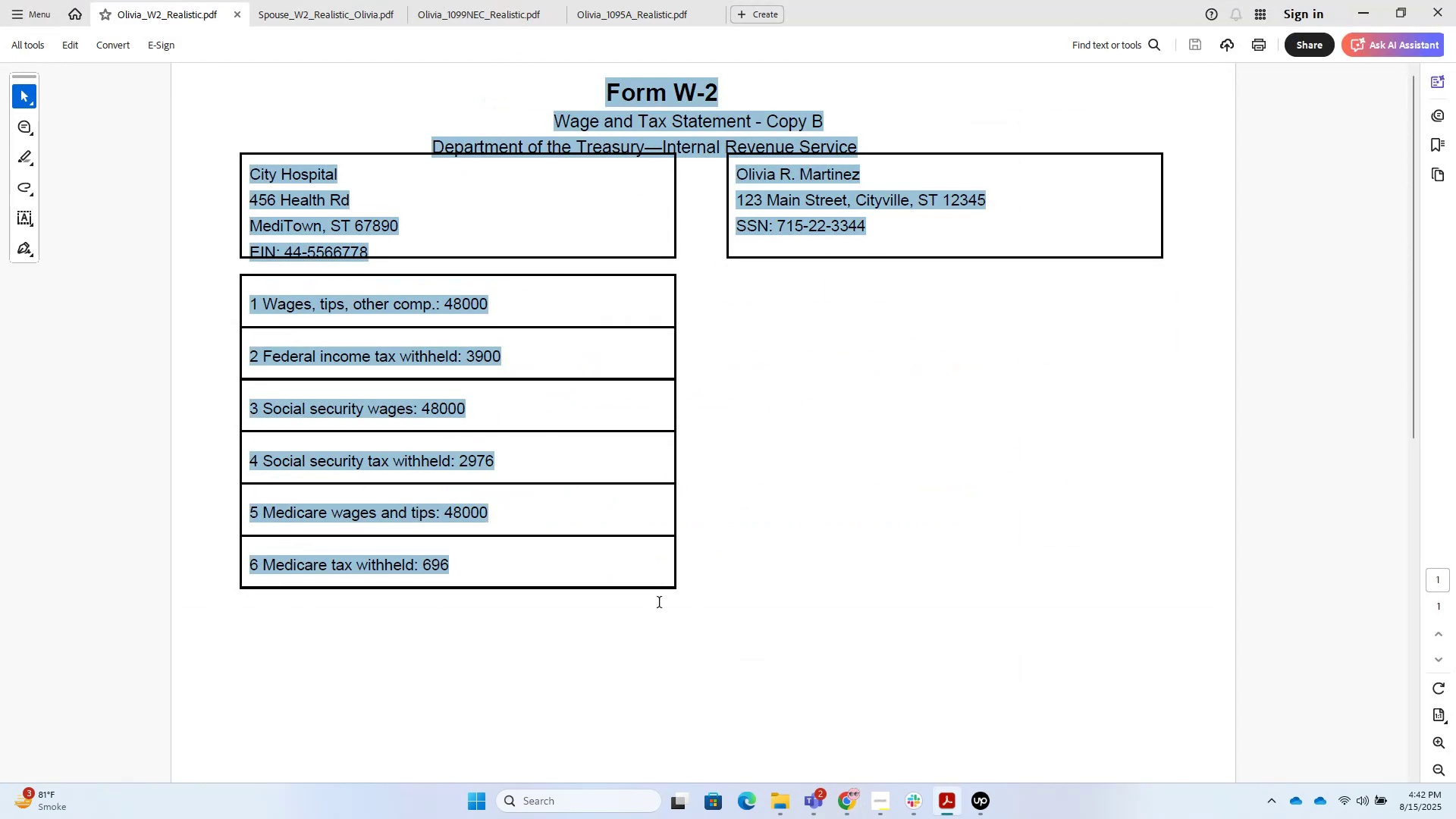 
key(Control+C)
 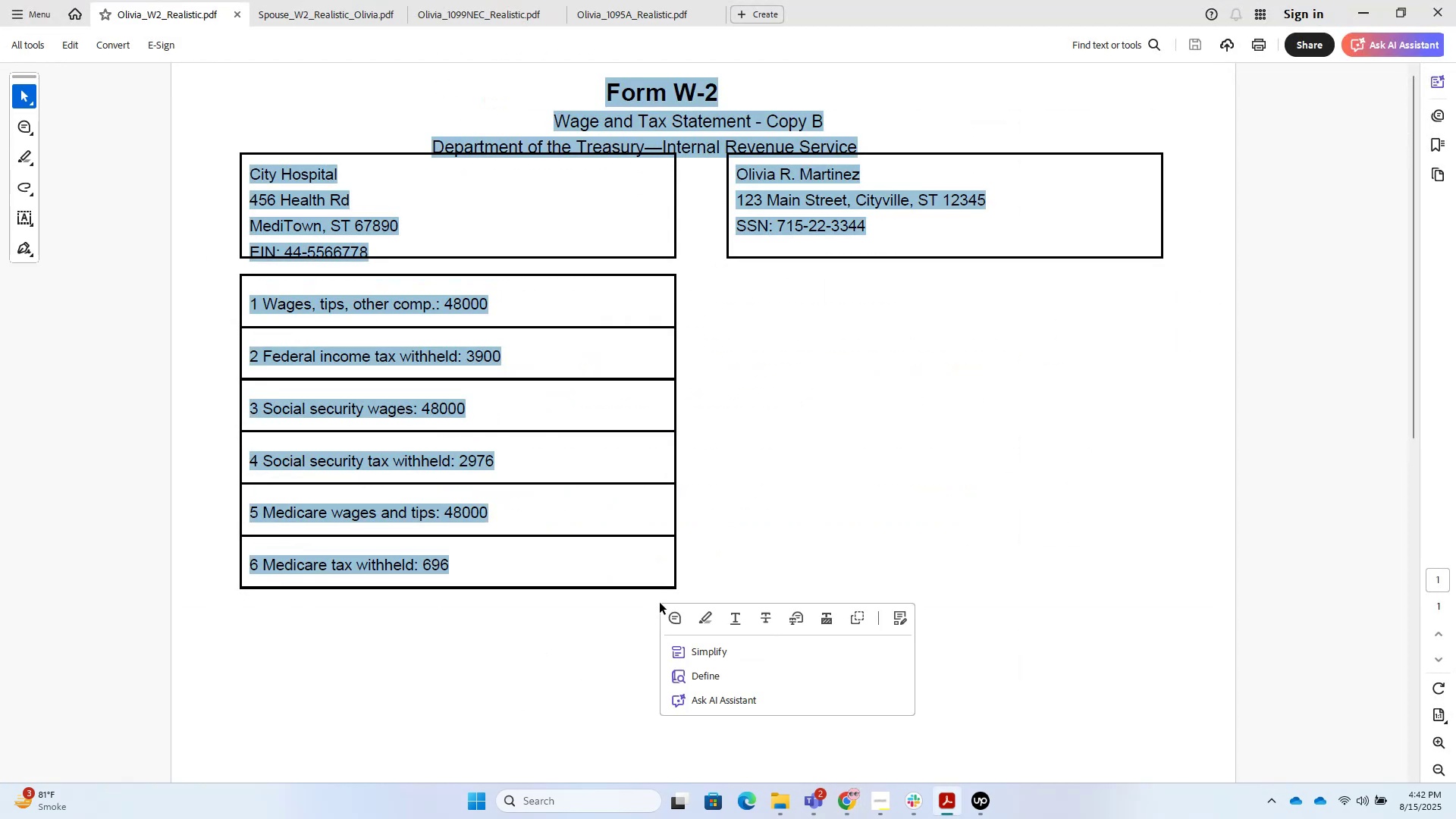 
key(Alt+Tab)
 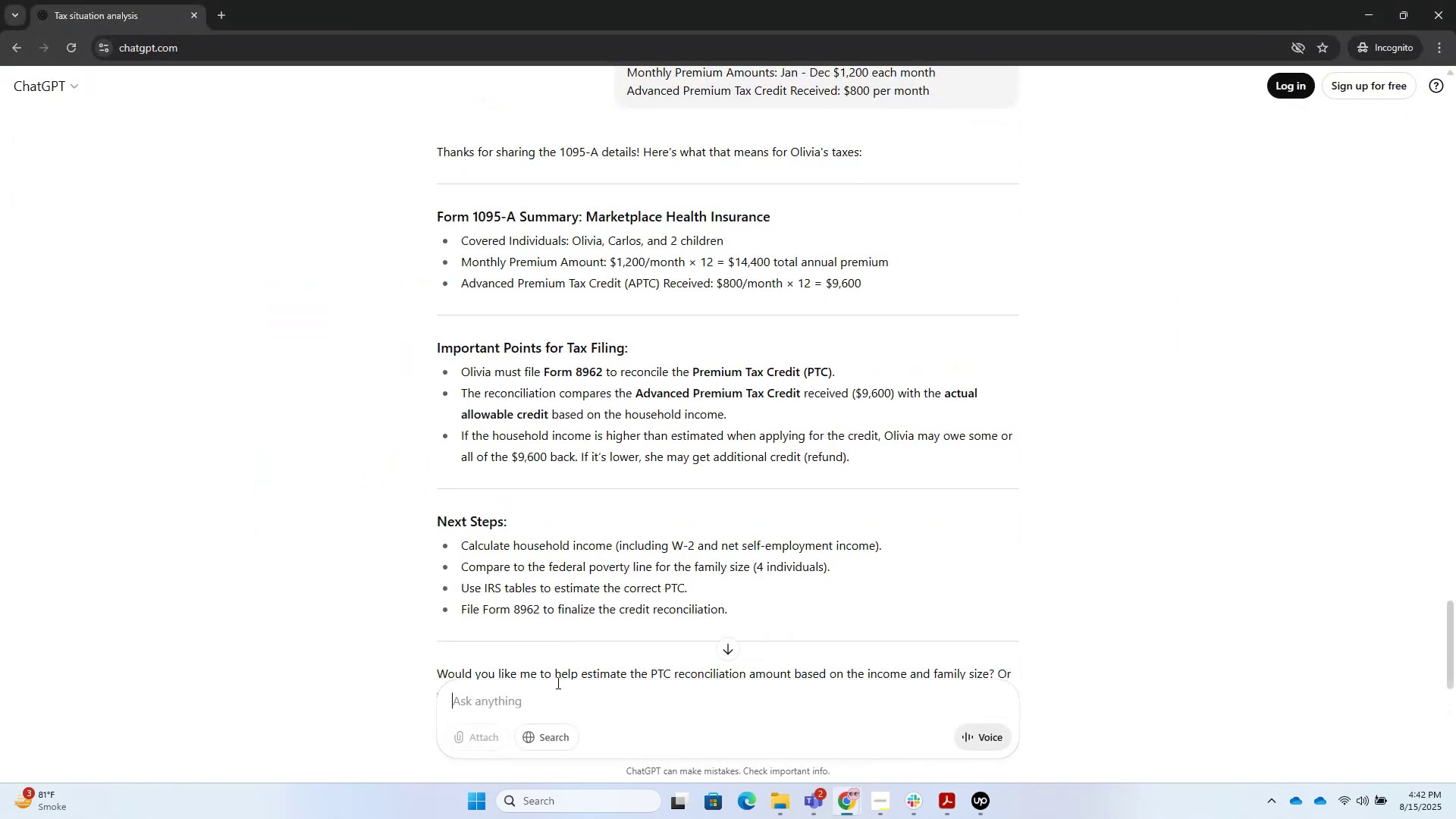 
key(Control+V)
 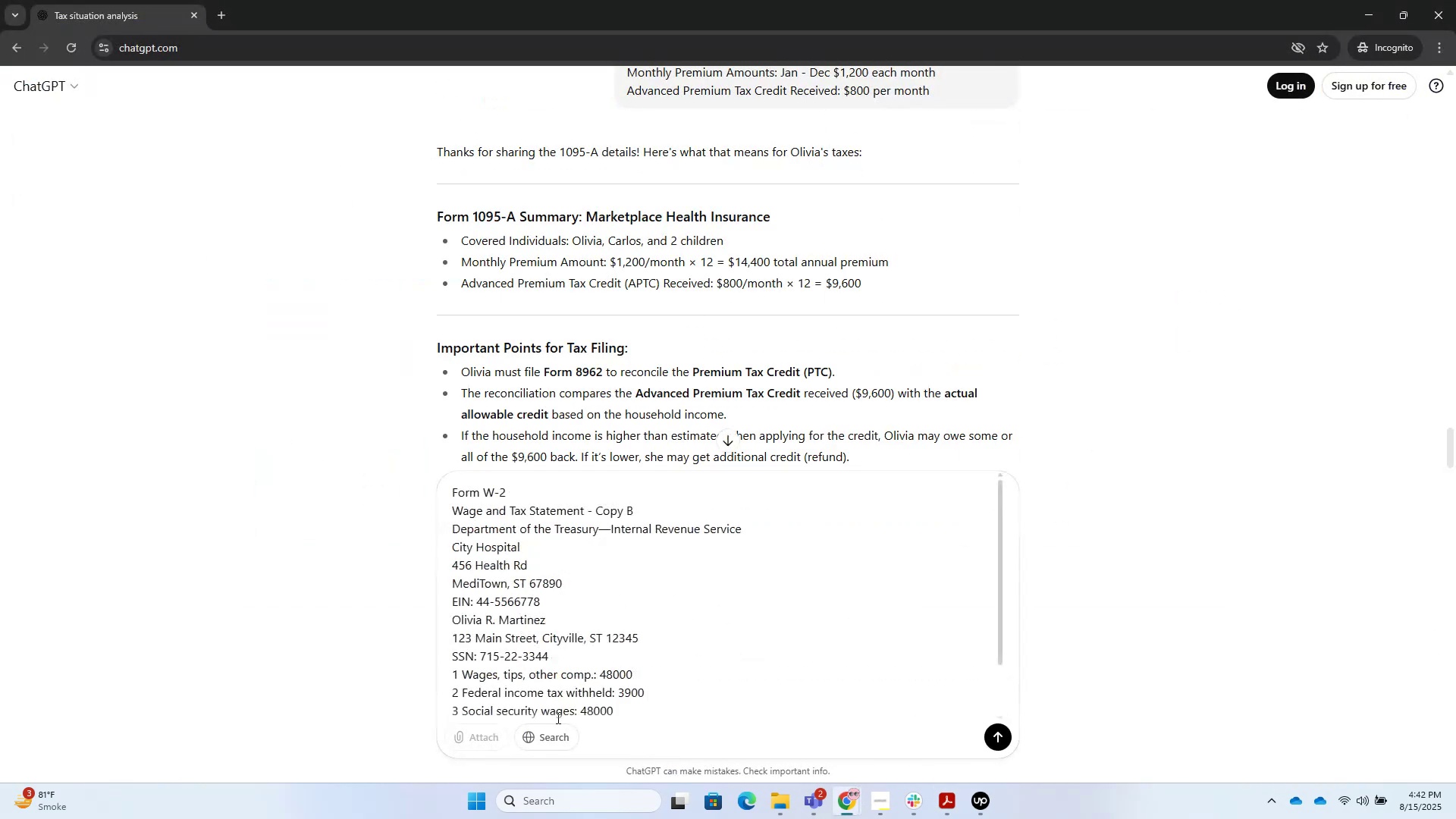 
key(NumpadEnter)
 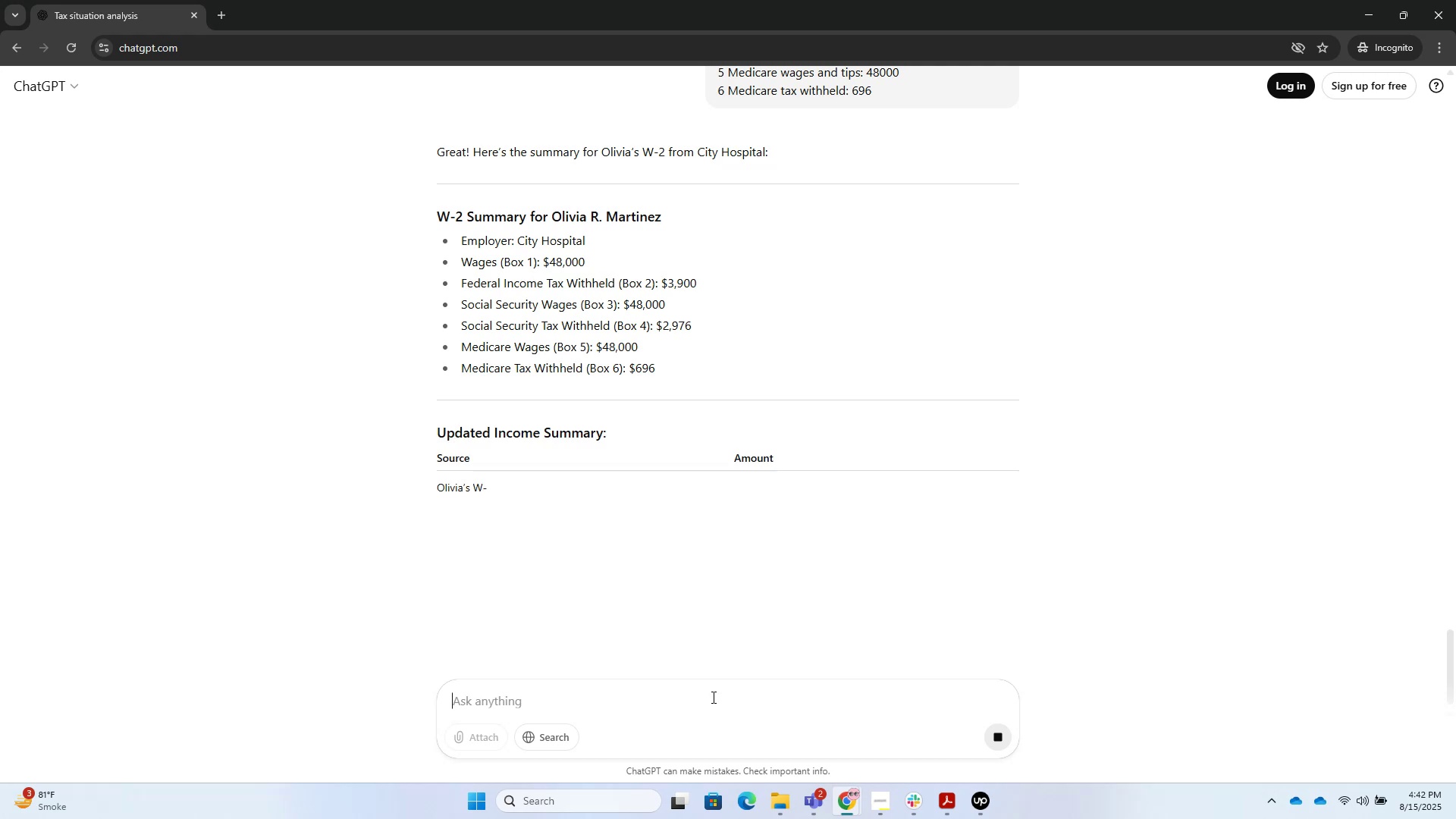 
scroll: coordinate [818, 671], scroll_direction: down, amount: 23.0
 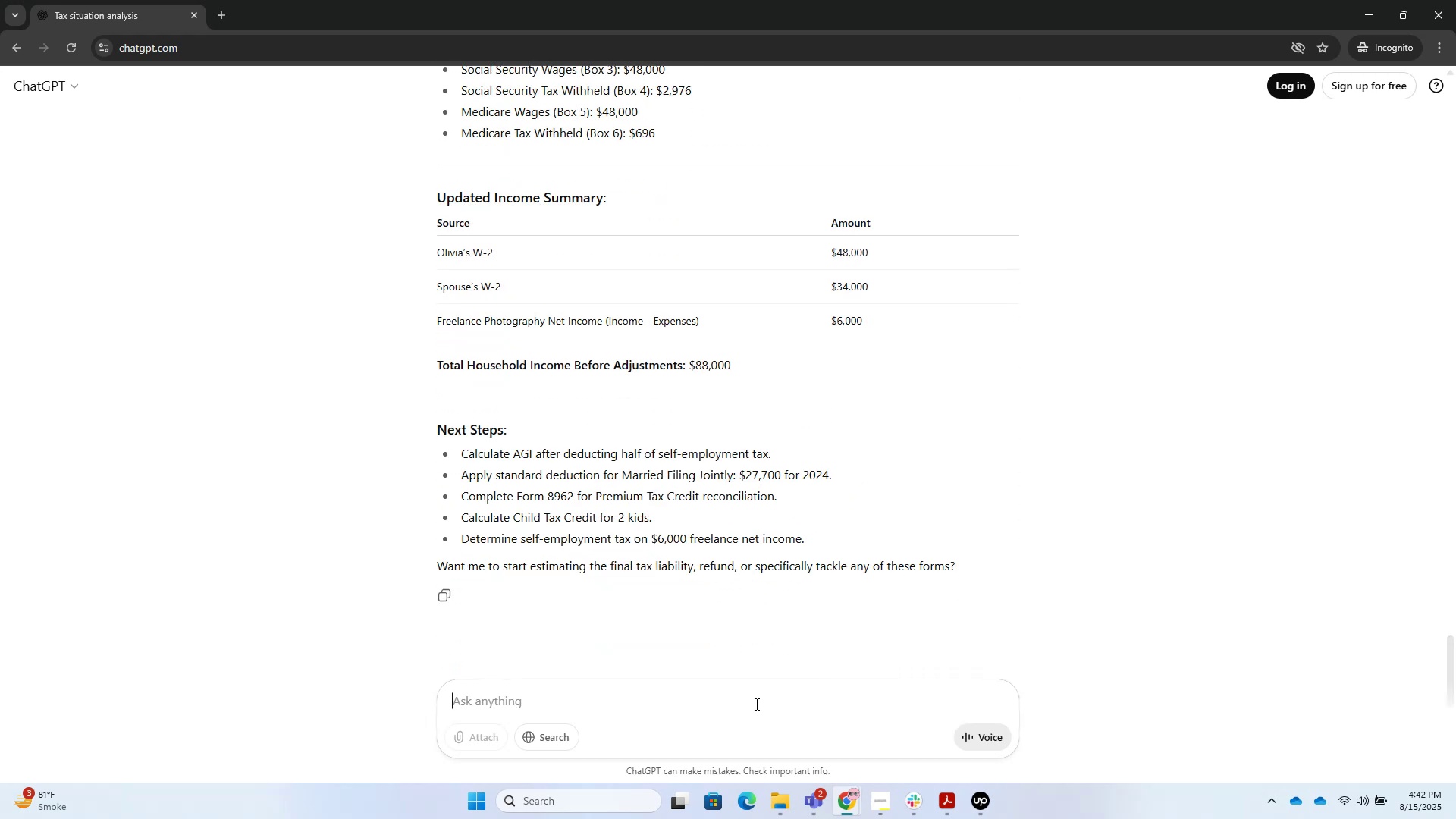 
type(calcutalr)
key(Backspace)
type(eG)
key(Backspace)
key(Backspace)
key(Backspace)
type(state is georoge . )
key(Backspace)
key(Backspace)
key(Backspace)
key(Backspace)
key(Backspace)
key(Backspace)
type(ge and city is atlant 30303)
 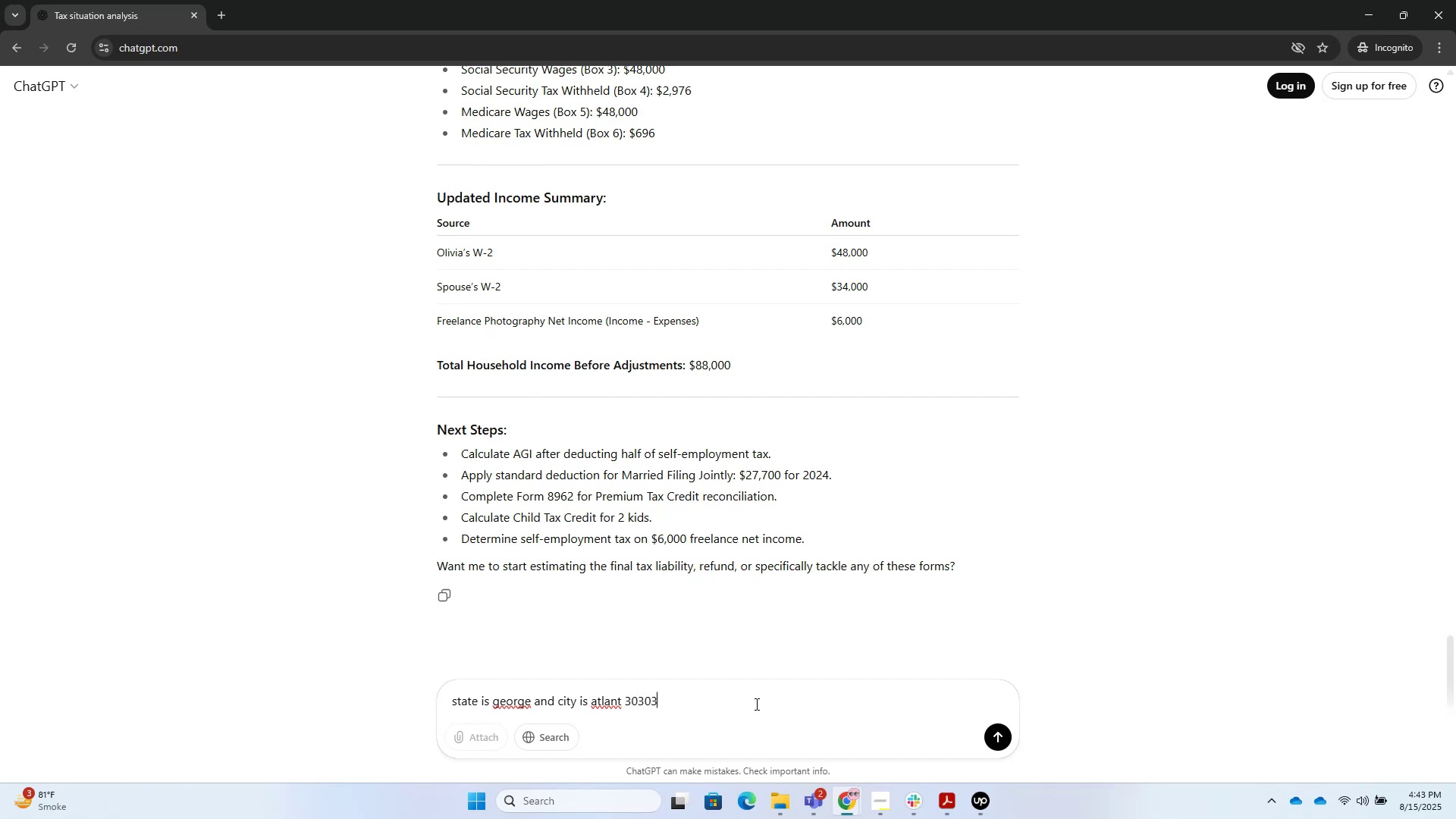 
hold_key(key=ShiftRight, duration=0.5)
 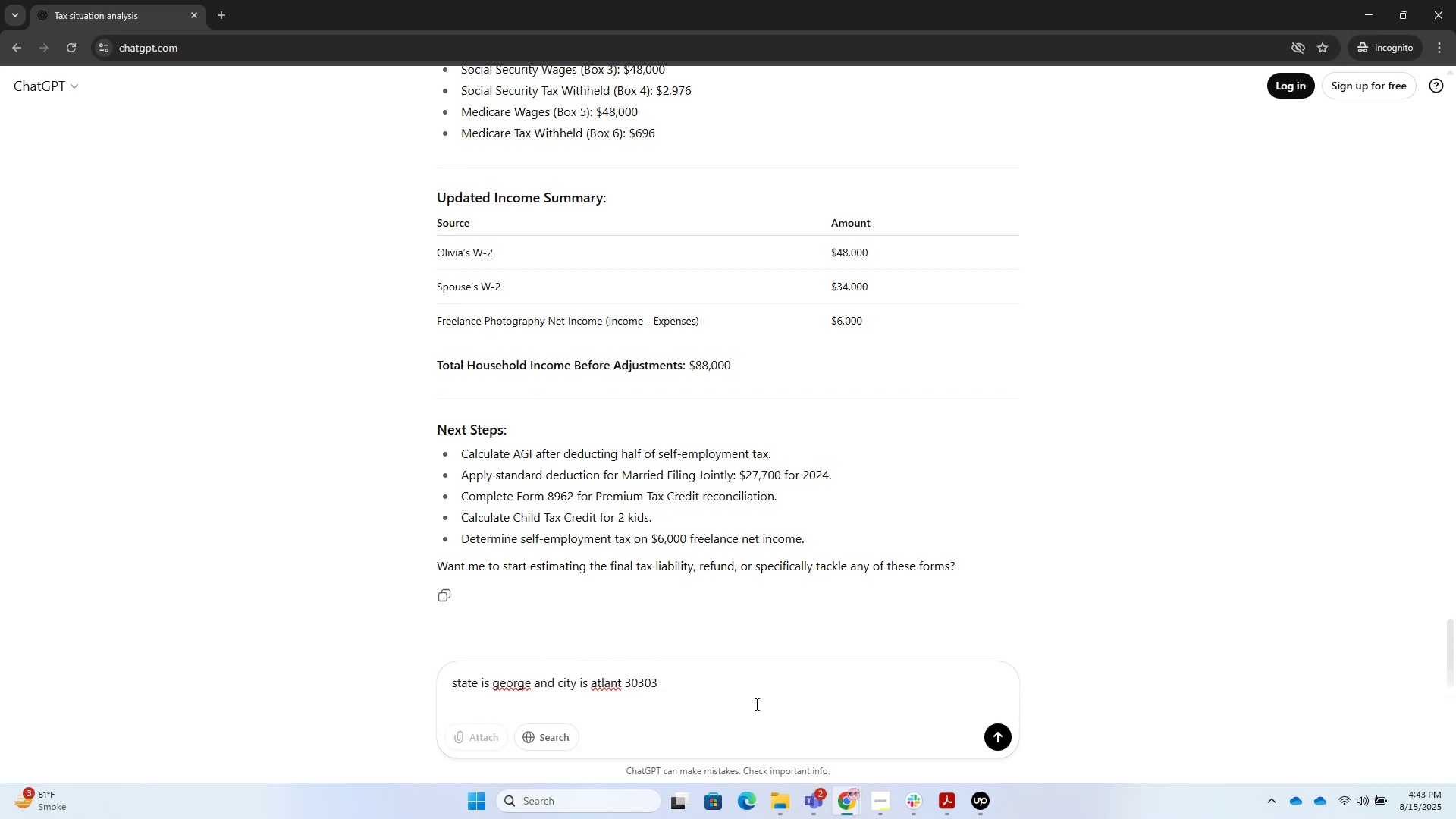 
hold_key(key=Enter, duration=0.3)
 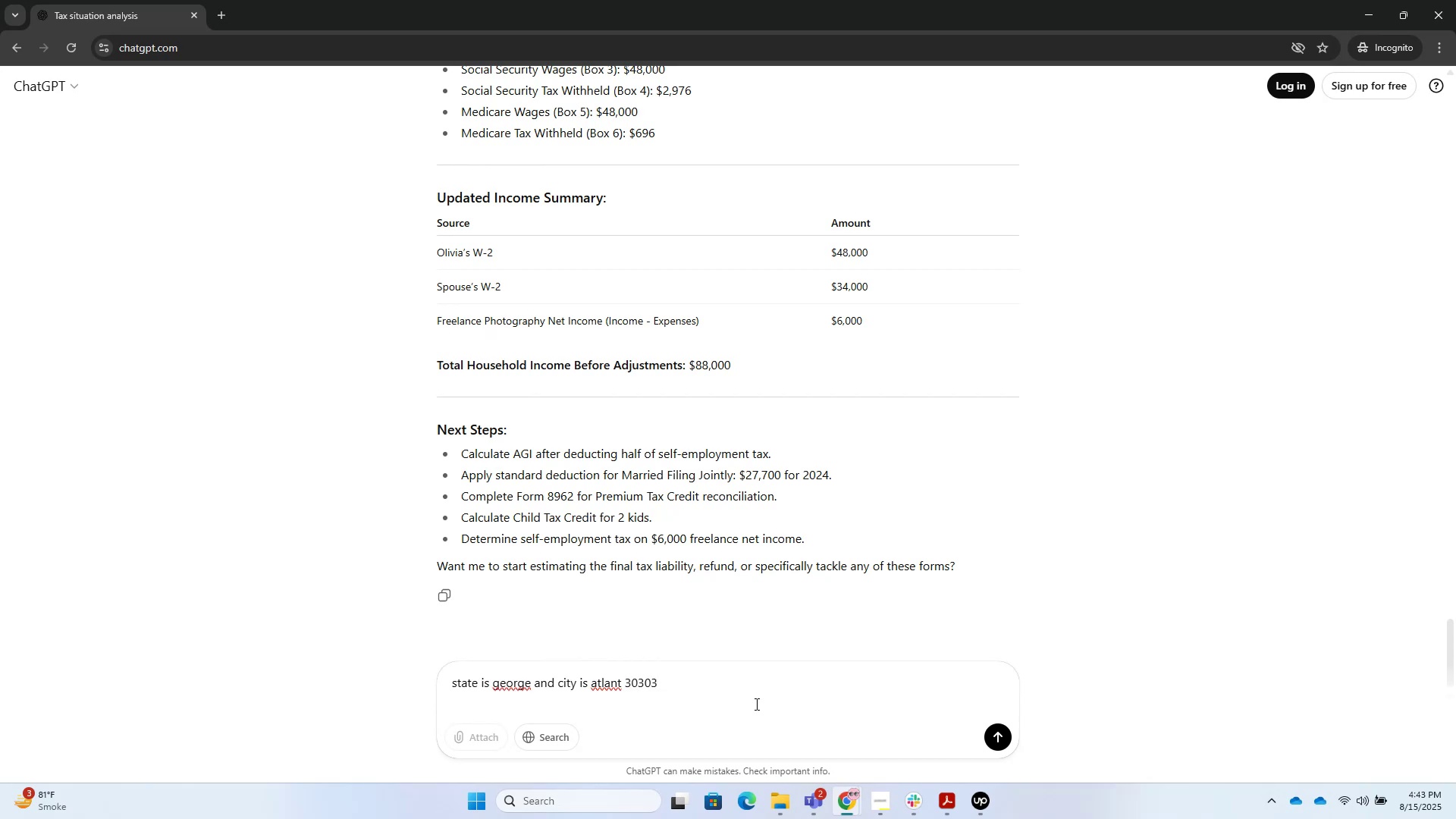 
hold_key(key=Slash, duration=0.31)
 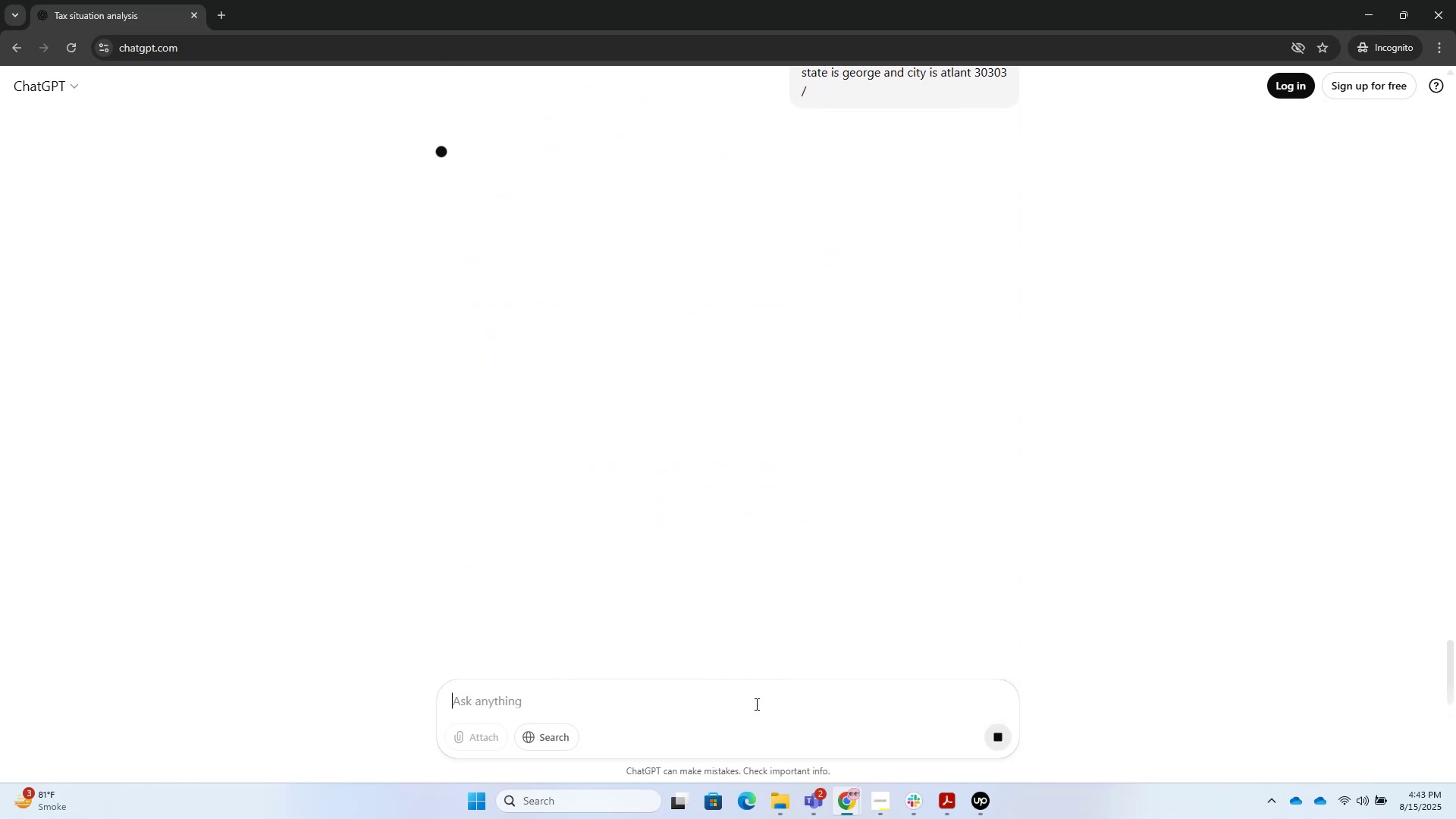 
hold_key(key=Enter, duration=0.66)
 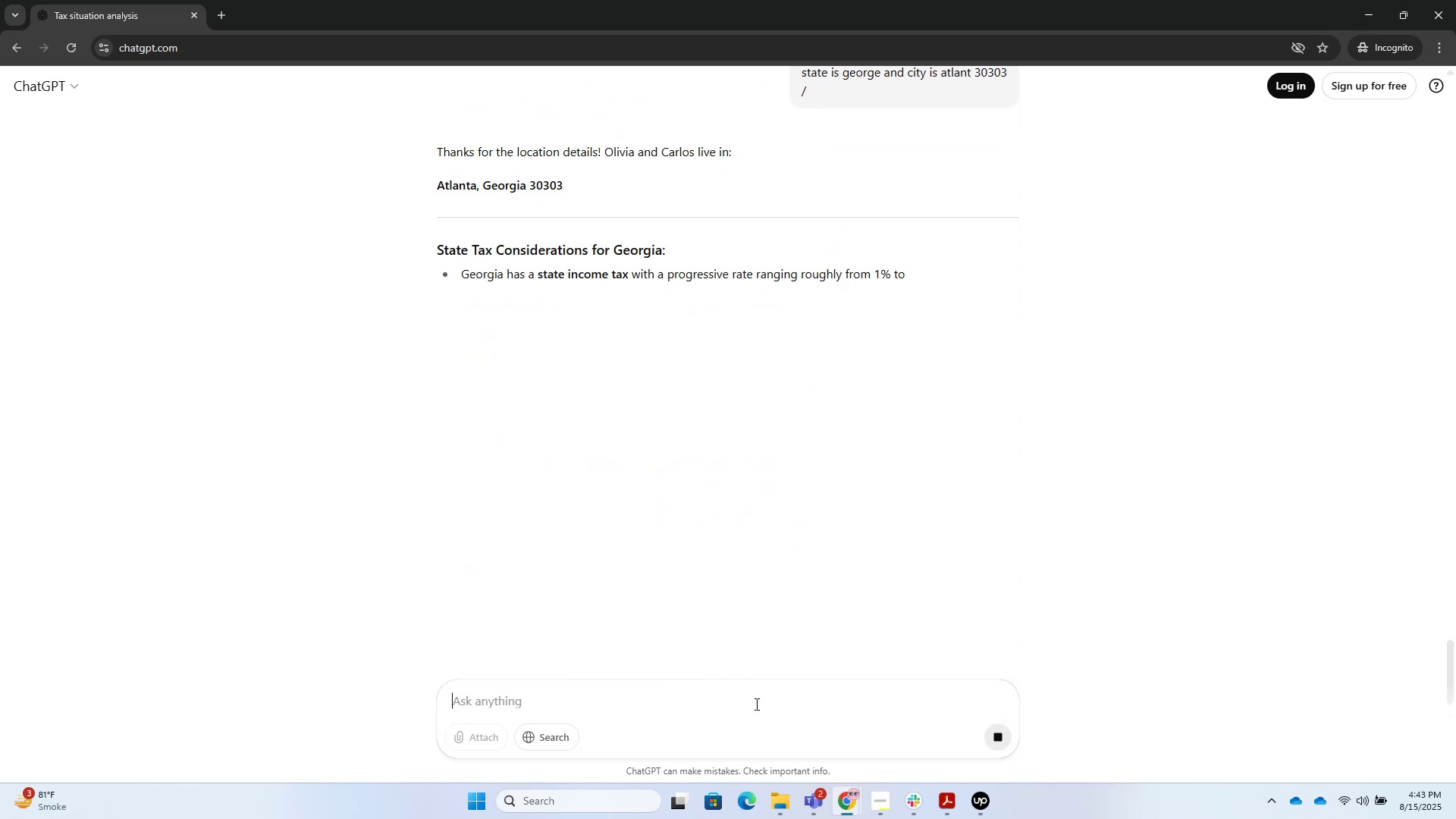 
scroll: coordinate [619, 591], scroll_direction: down, amount: 5.0
 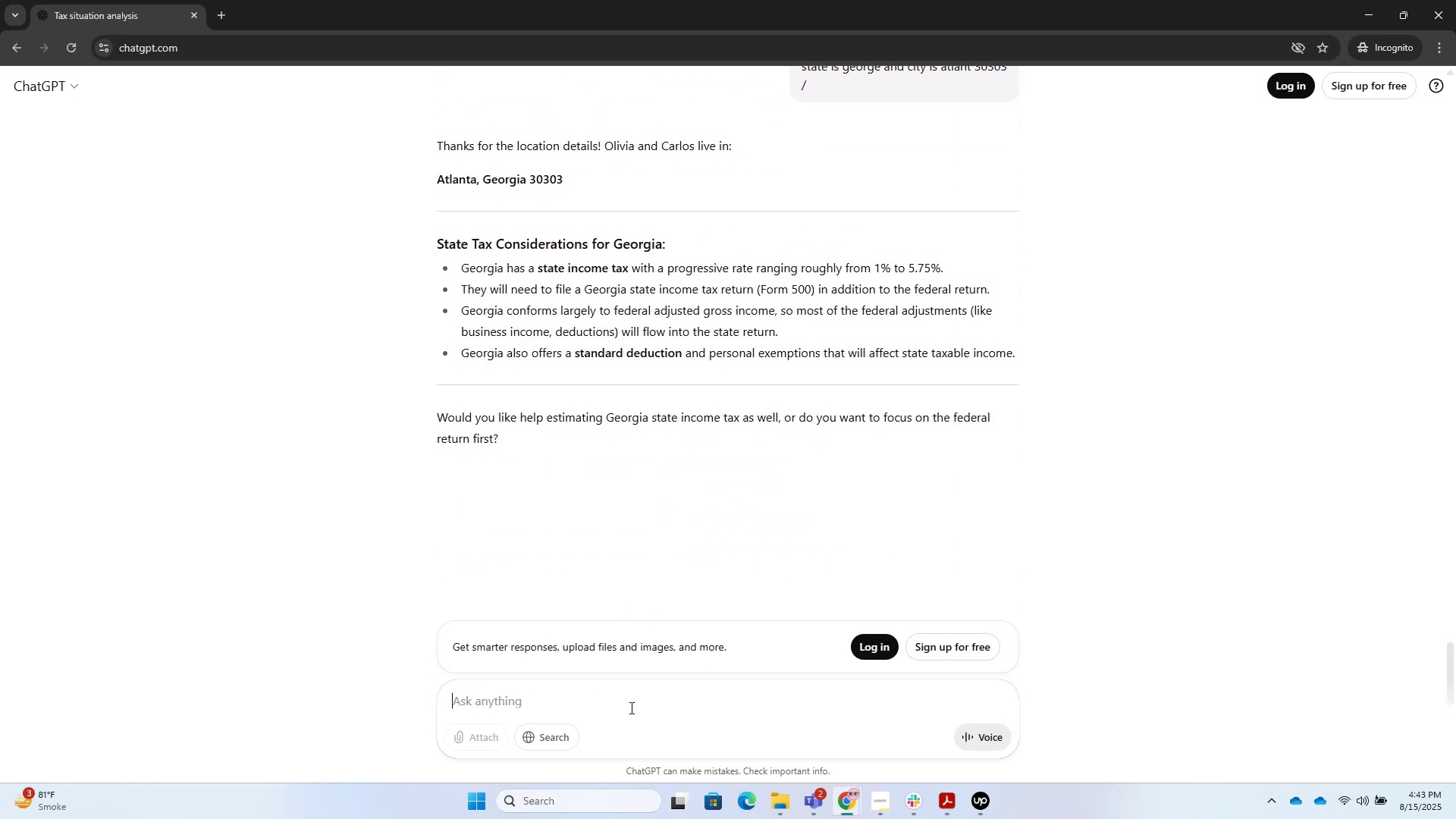 
left_click([631, 708])
 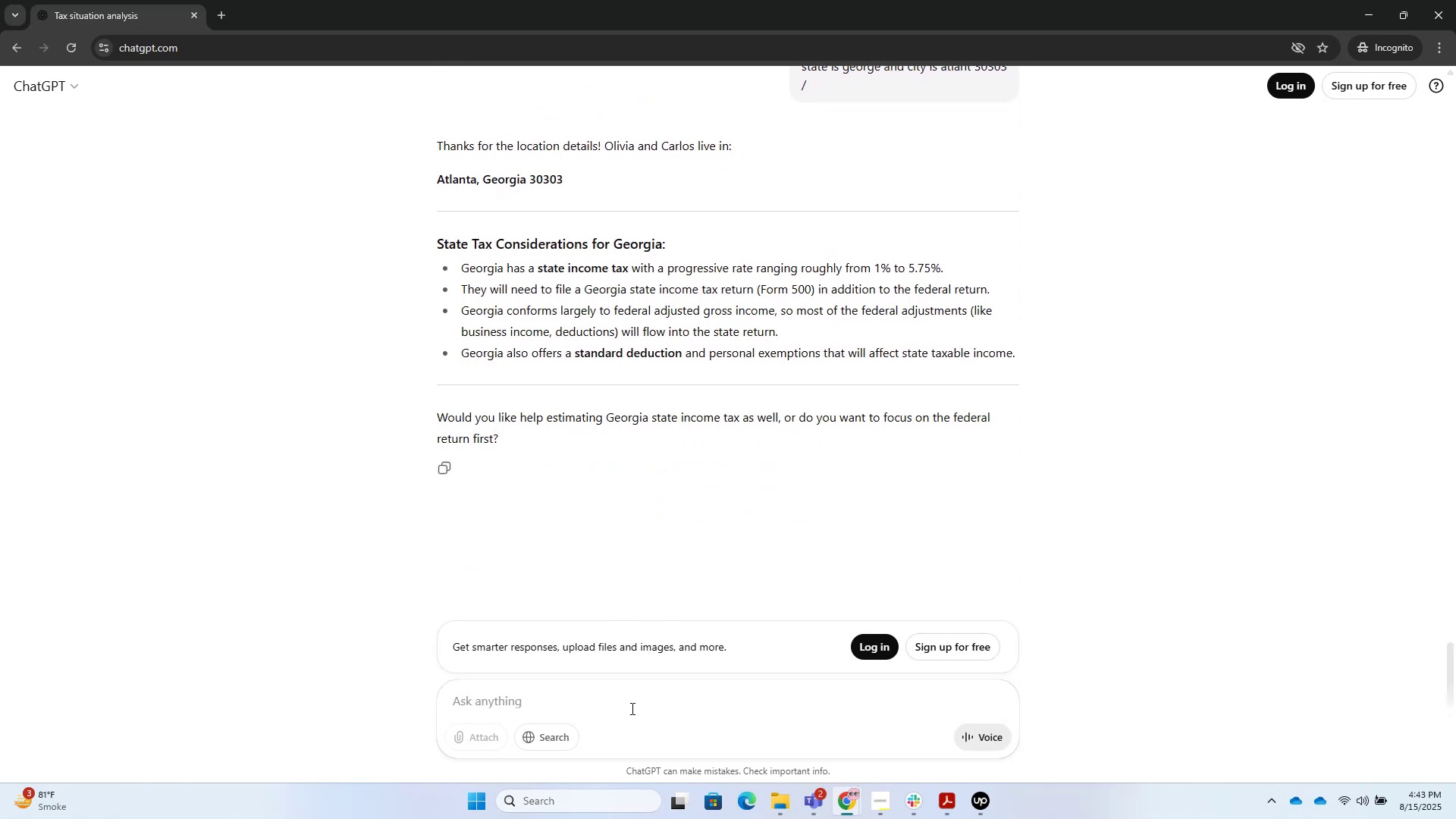 
type(tell federal due/refund)
 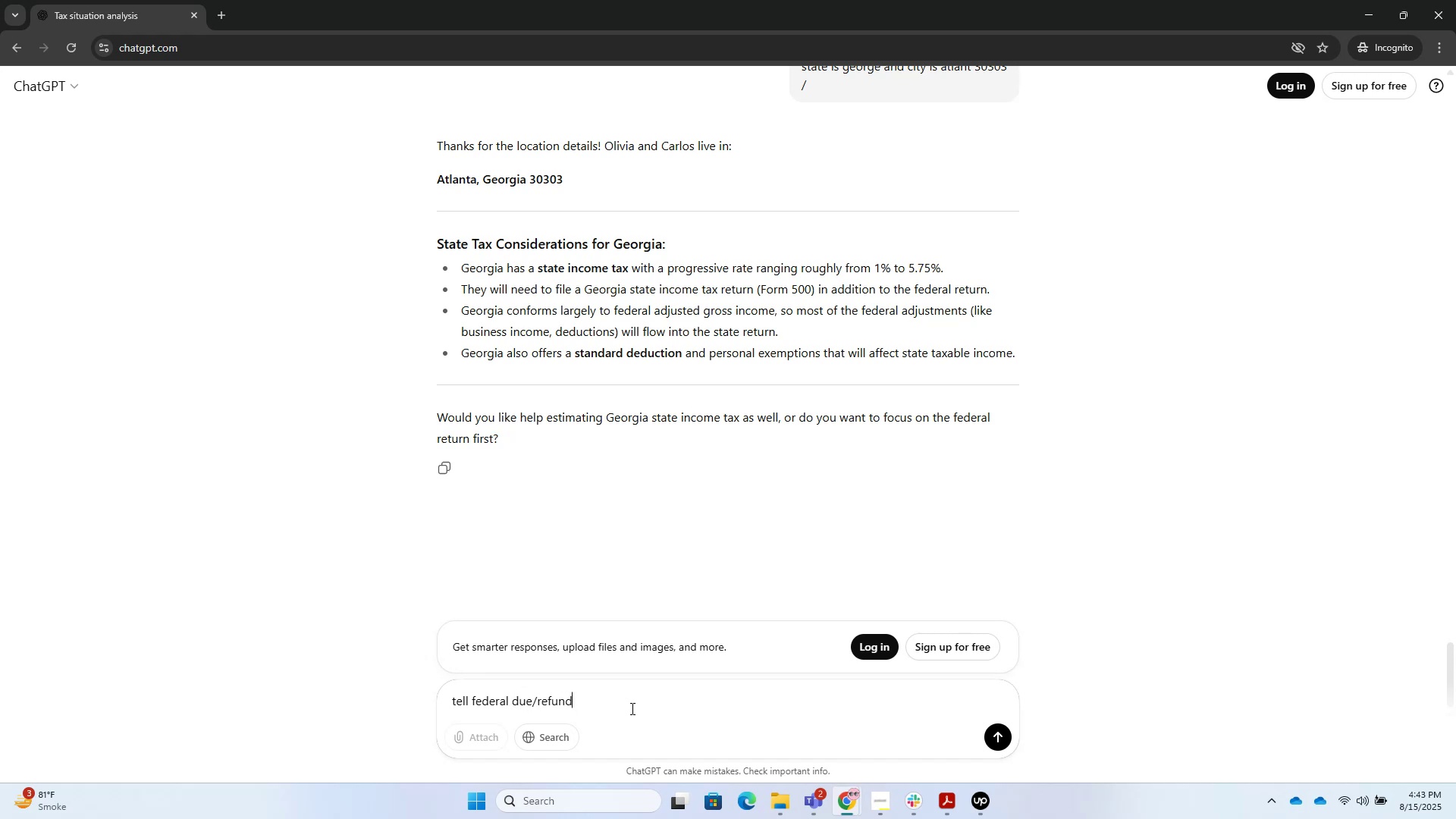 
hold_key(key=ArrowLeft, duration=1.44)
 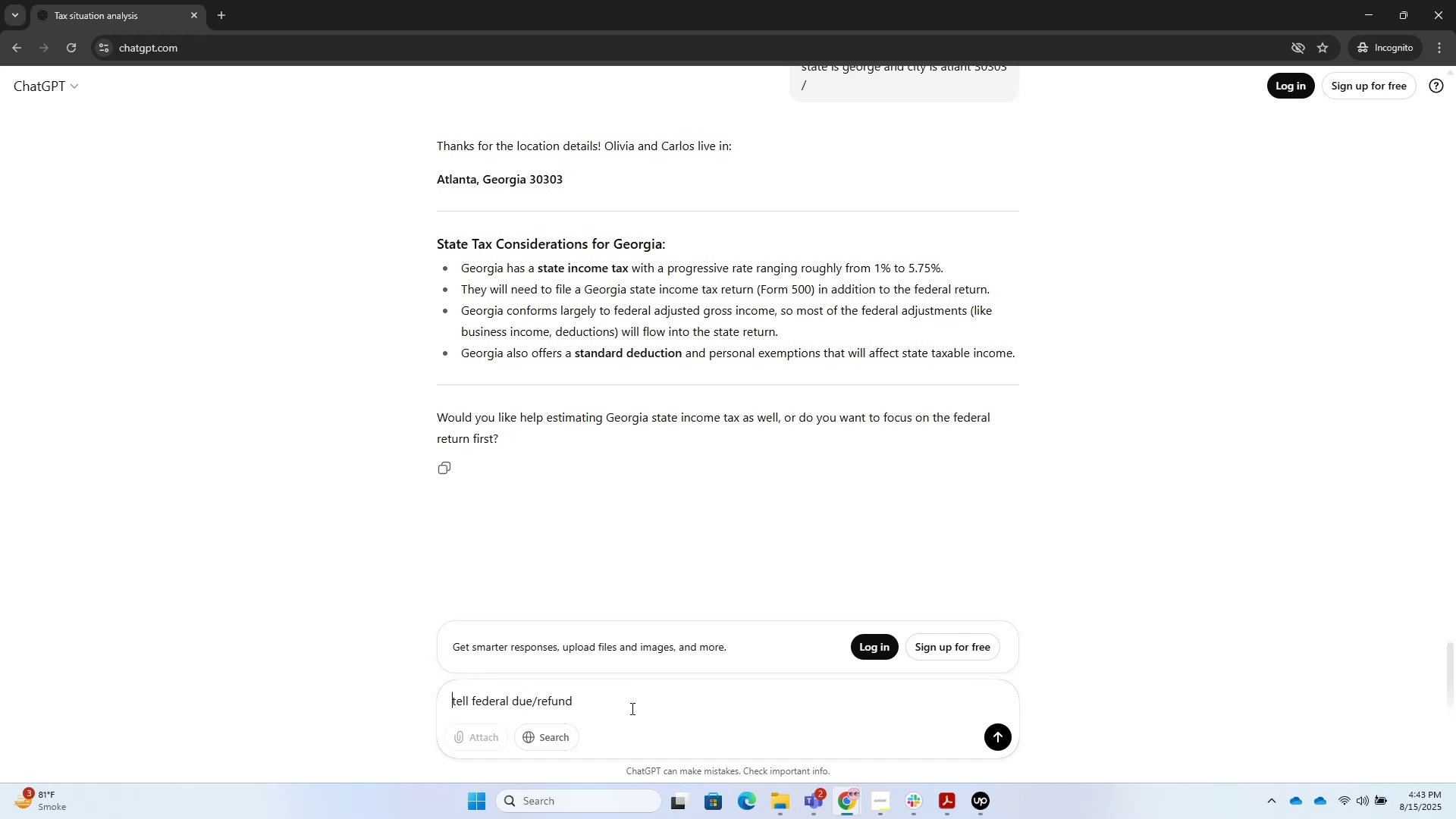 
hold_key(key=ArrowRight, duration=0.85)
 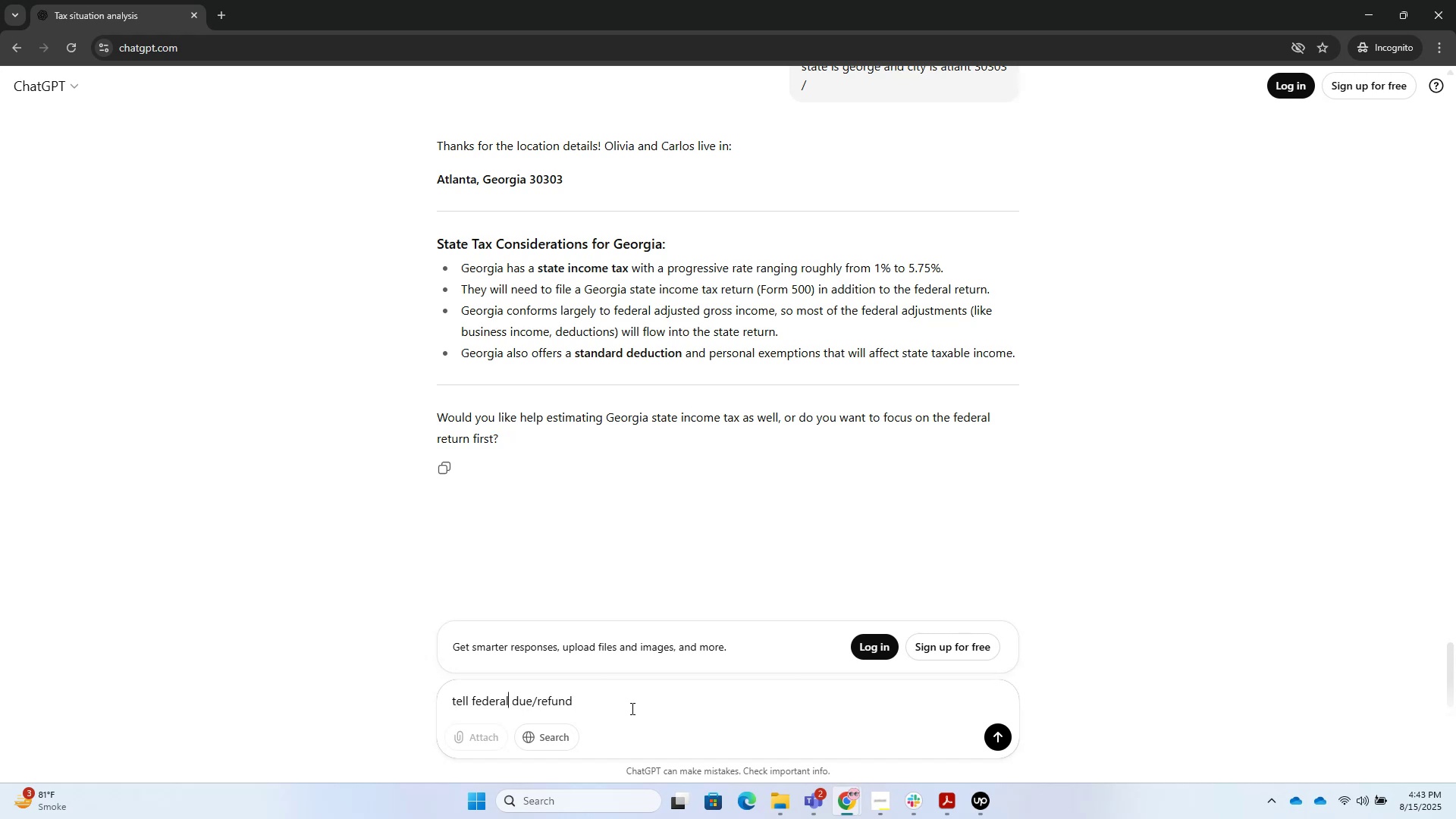 
type( tax)
 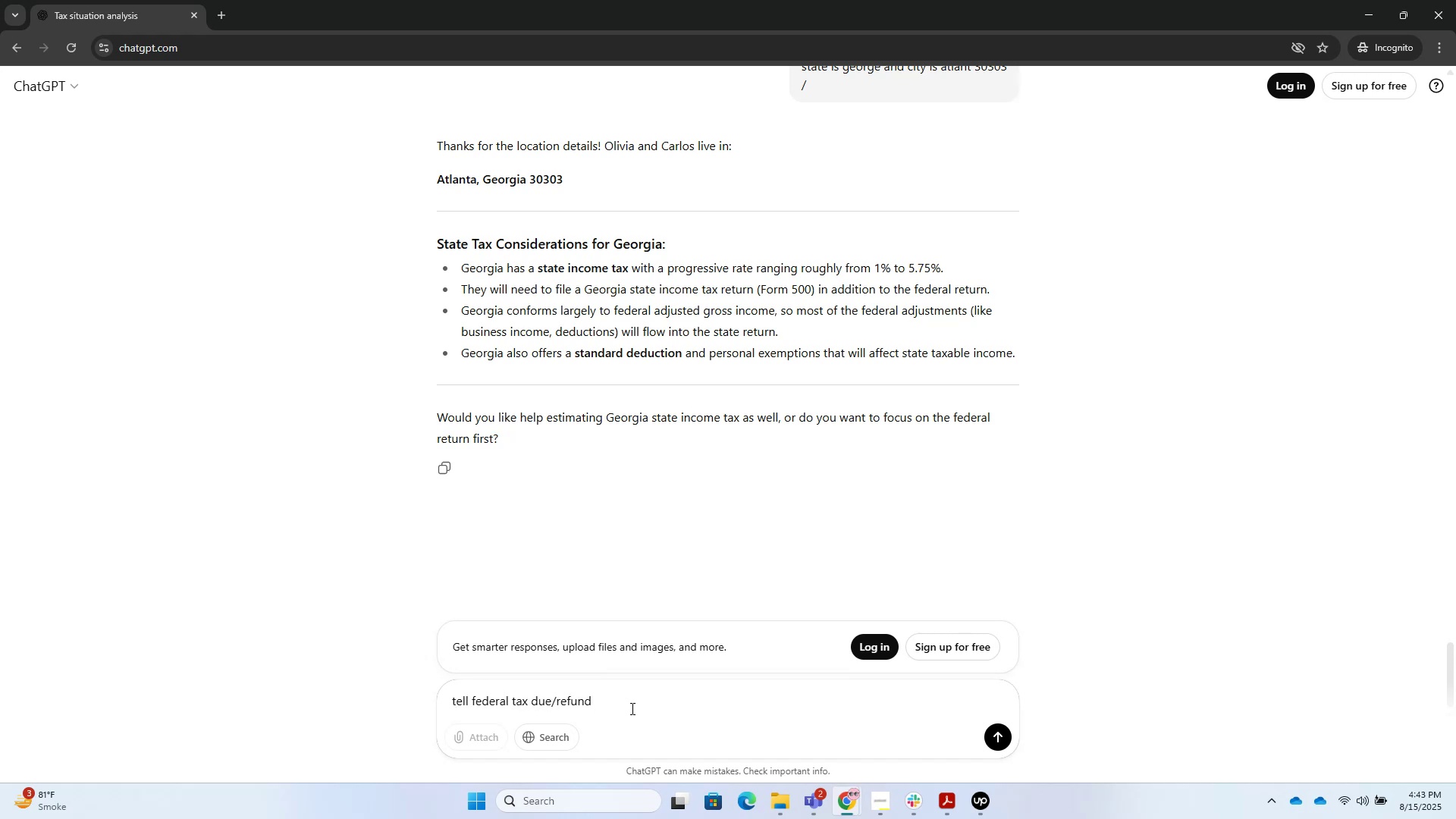 
hold_key(key=ArrowDown, duration=0.34)
 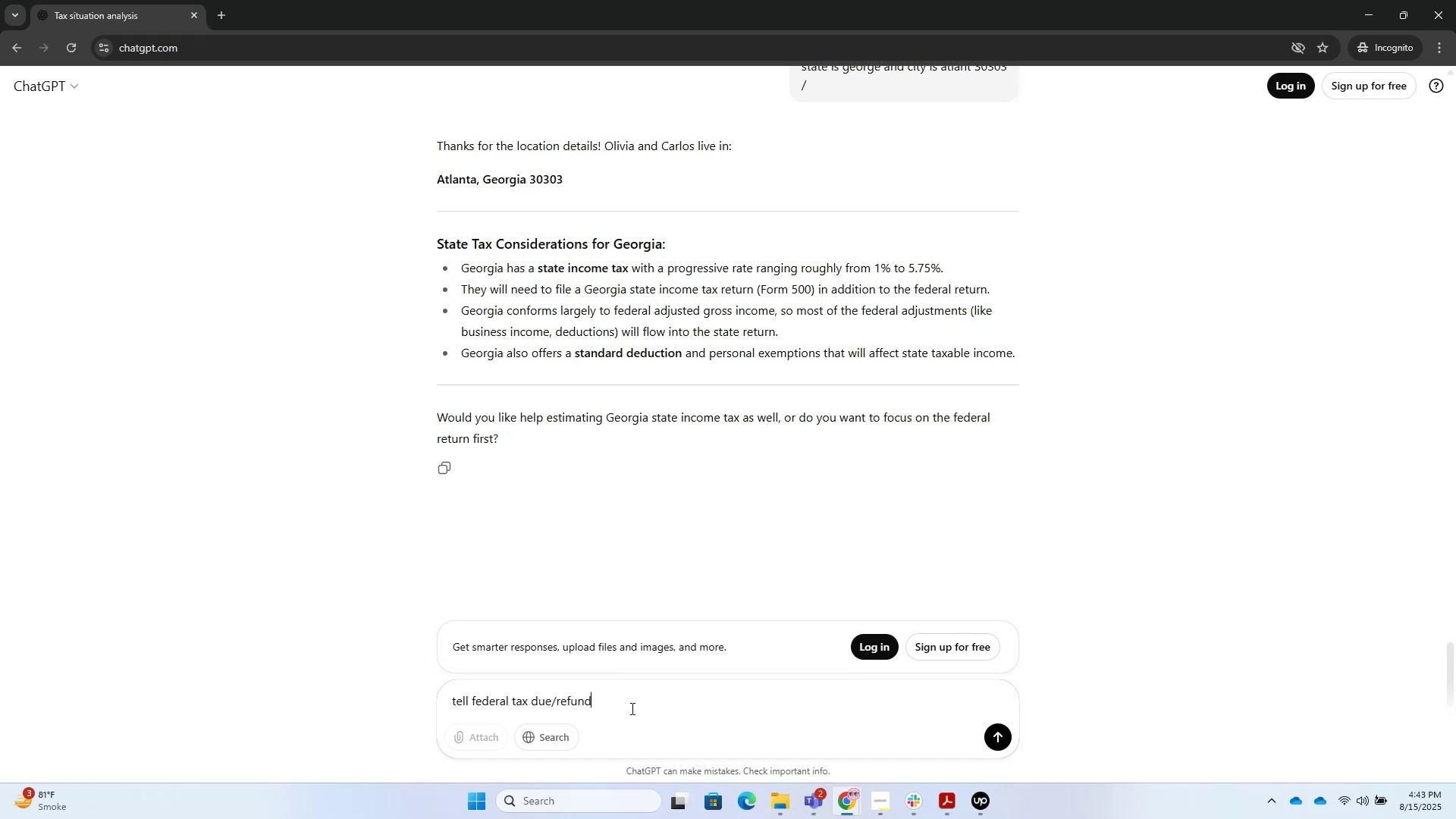 
key(Shift+Enter)
 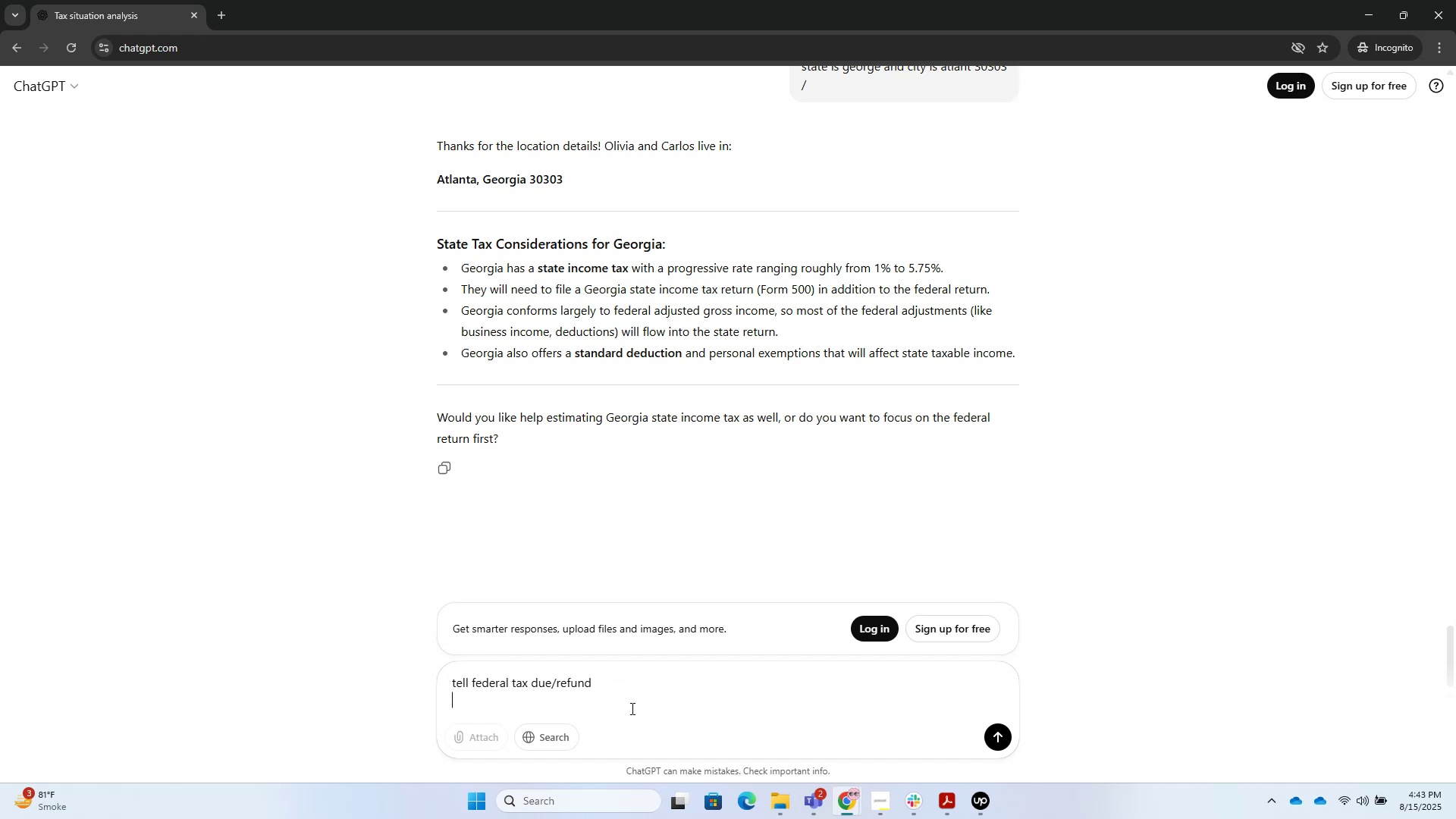 
type(State)
key(Backspace)
type(te tax Due/refund)
 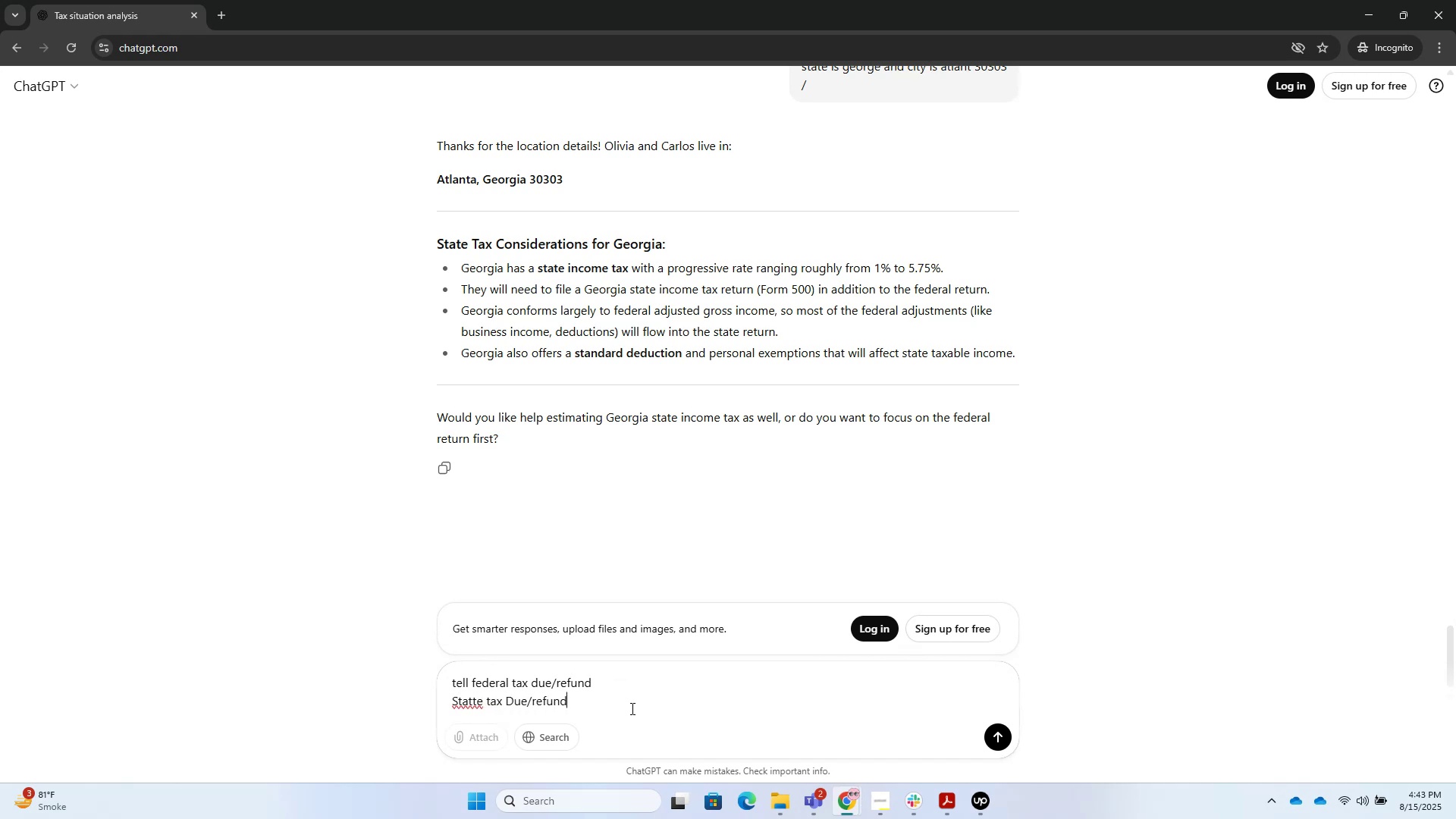 
key(Enter)
 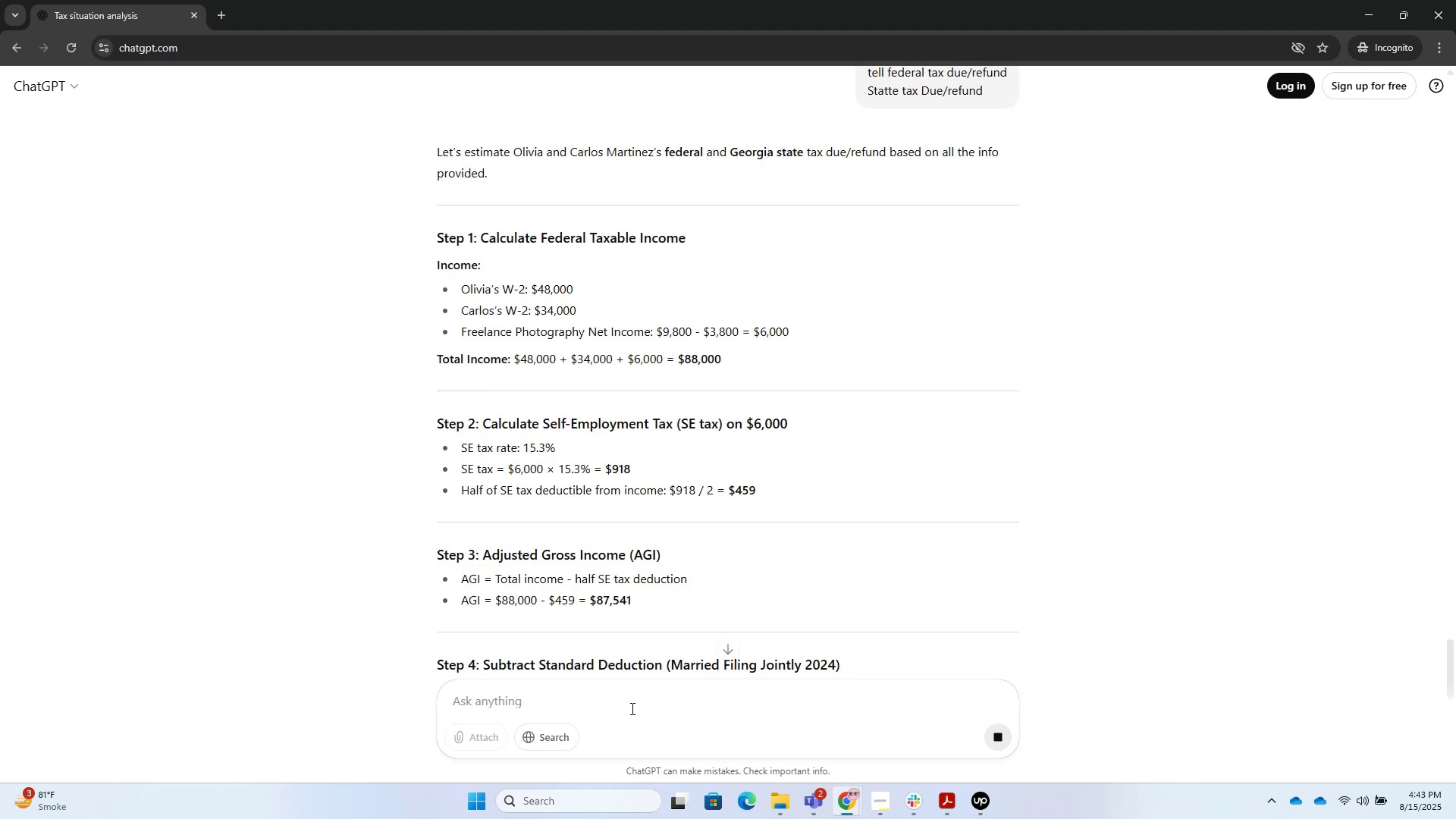 
scroll: coordinate [723, 406], scroll_direction: down, amount: 51.0
 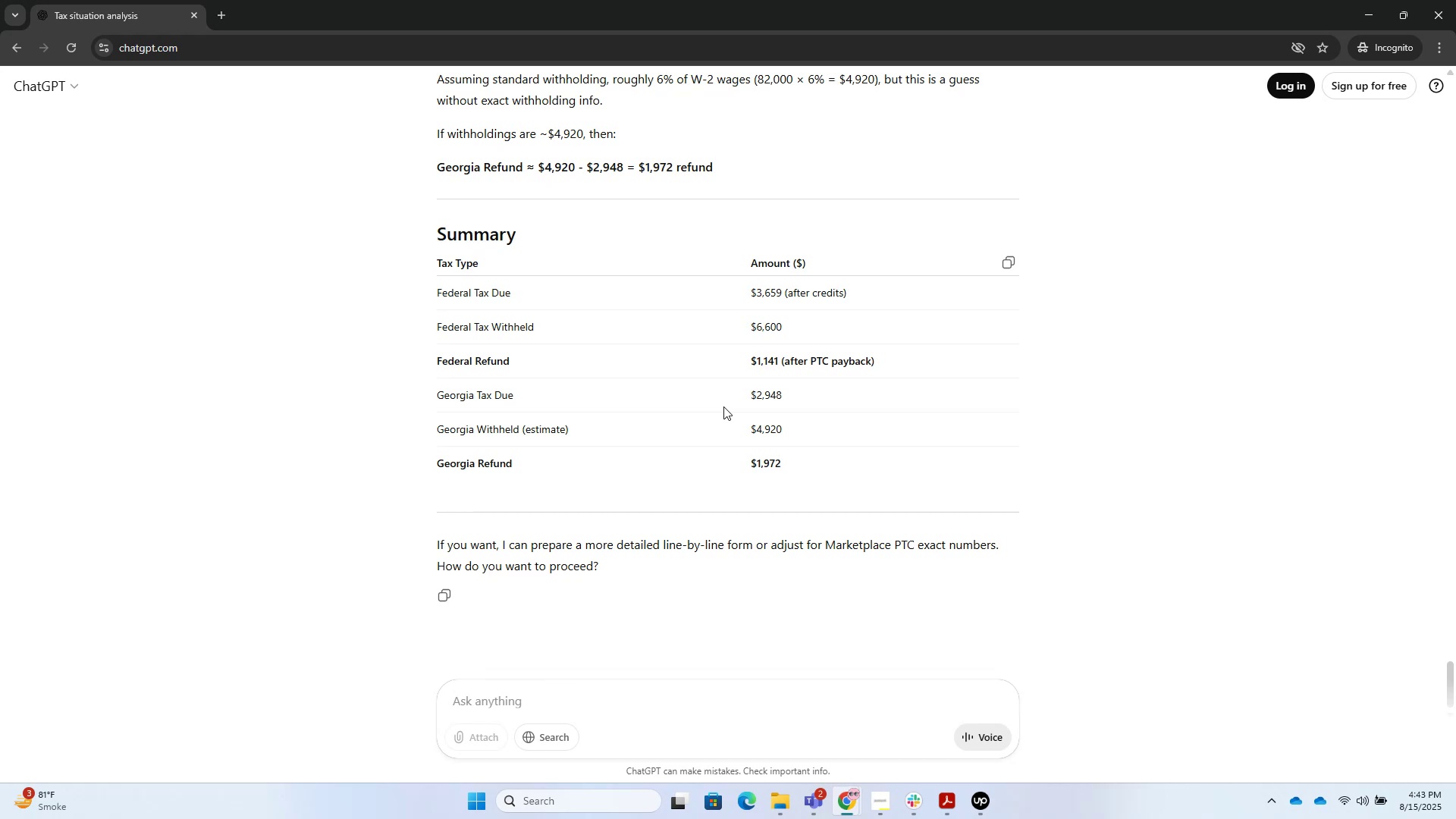 
scroll: coordinate [733, 412], scroll_direction: up, amount: 4.0
 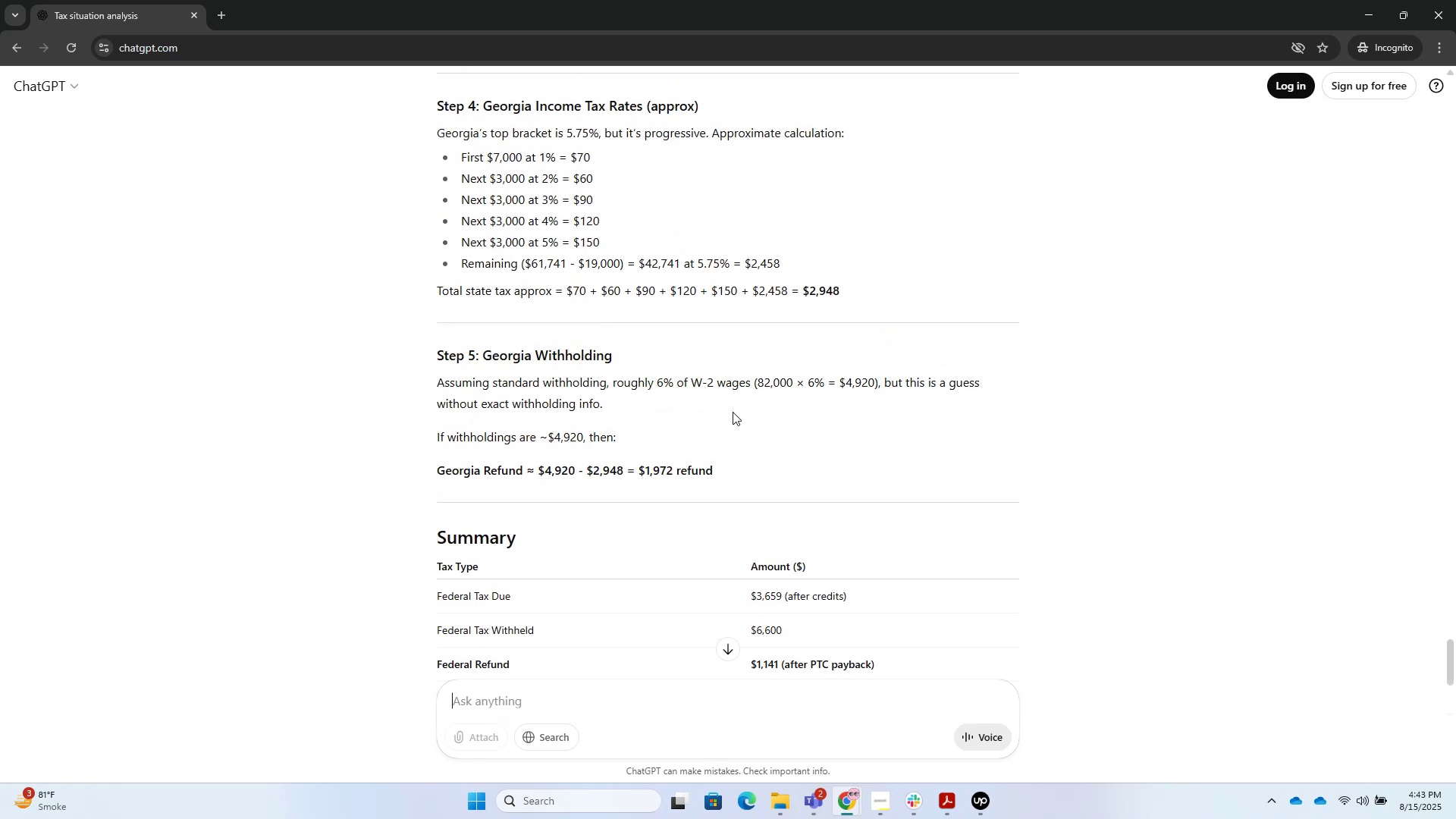 
scroll: coordinate [733, 412], scroll_direction: down, amount: 5.0
 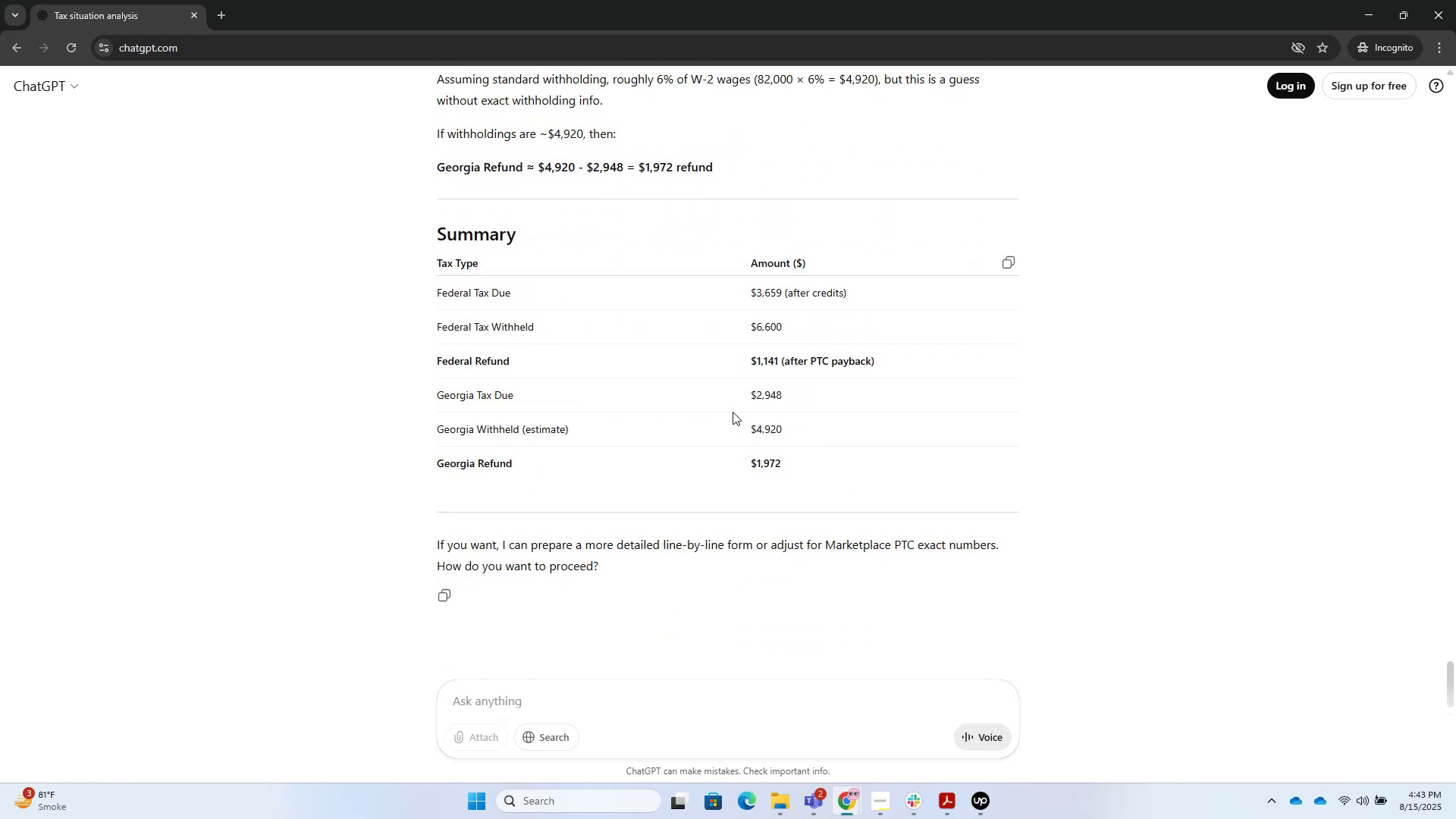 
key(Alt+Tab)
 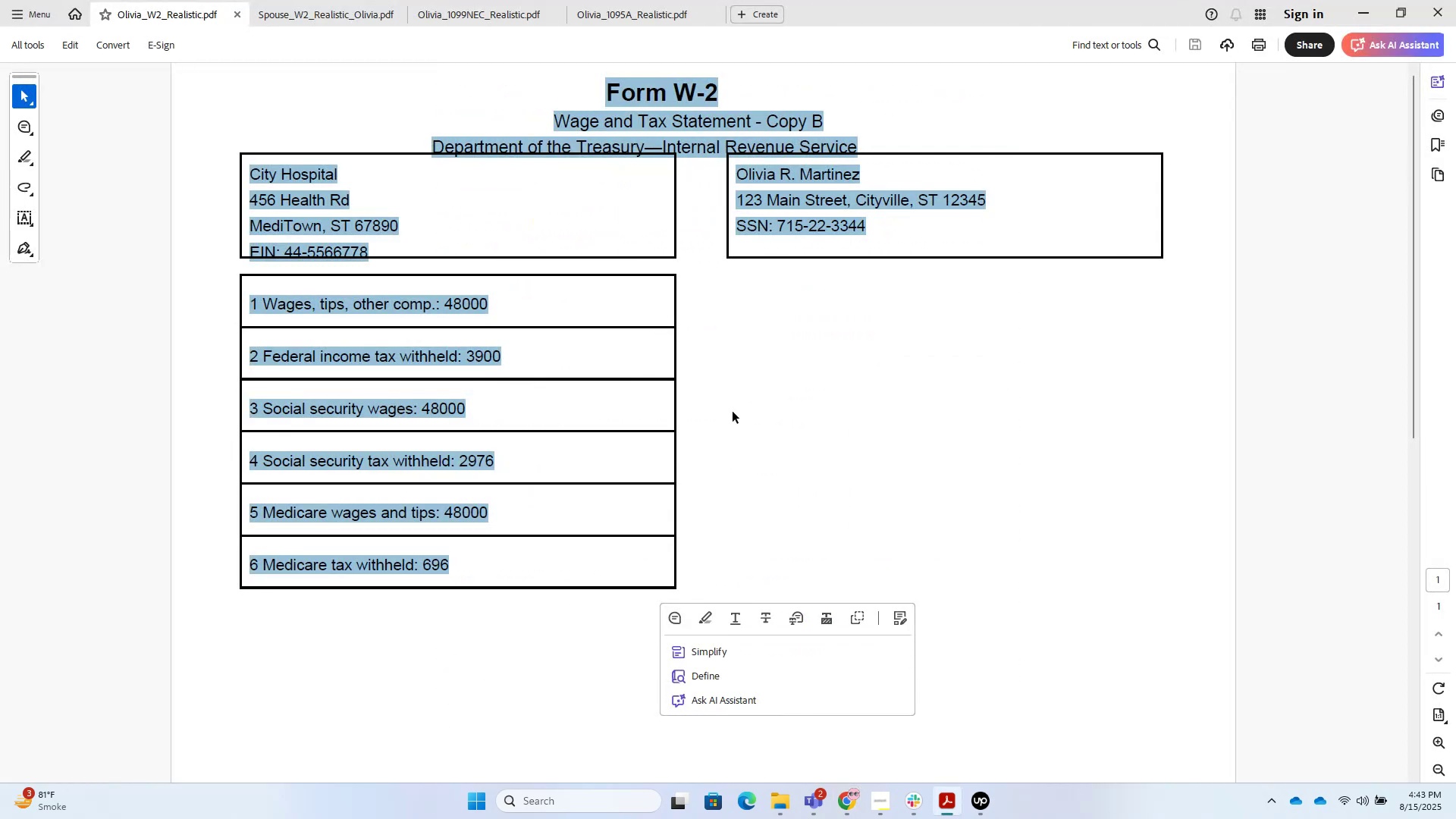 
left_click([733, 412])
 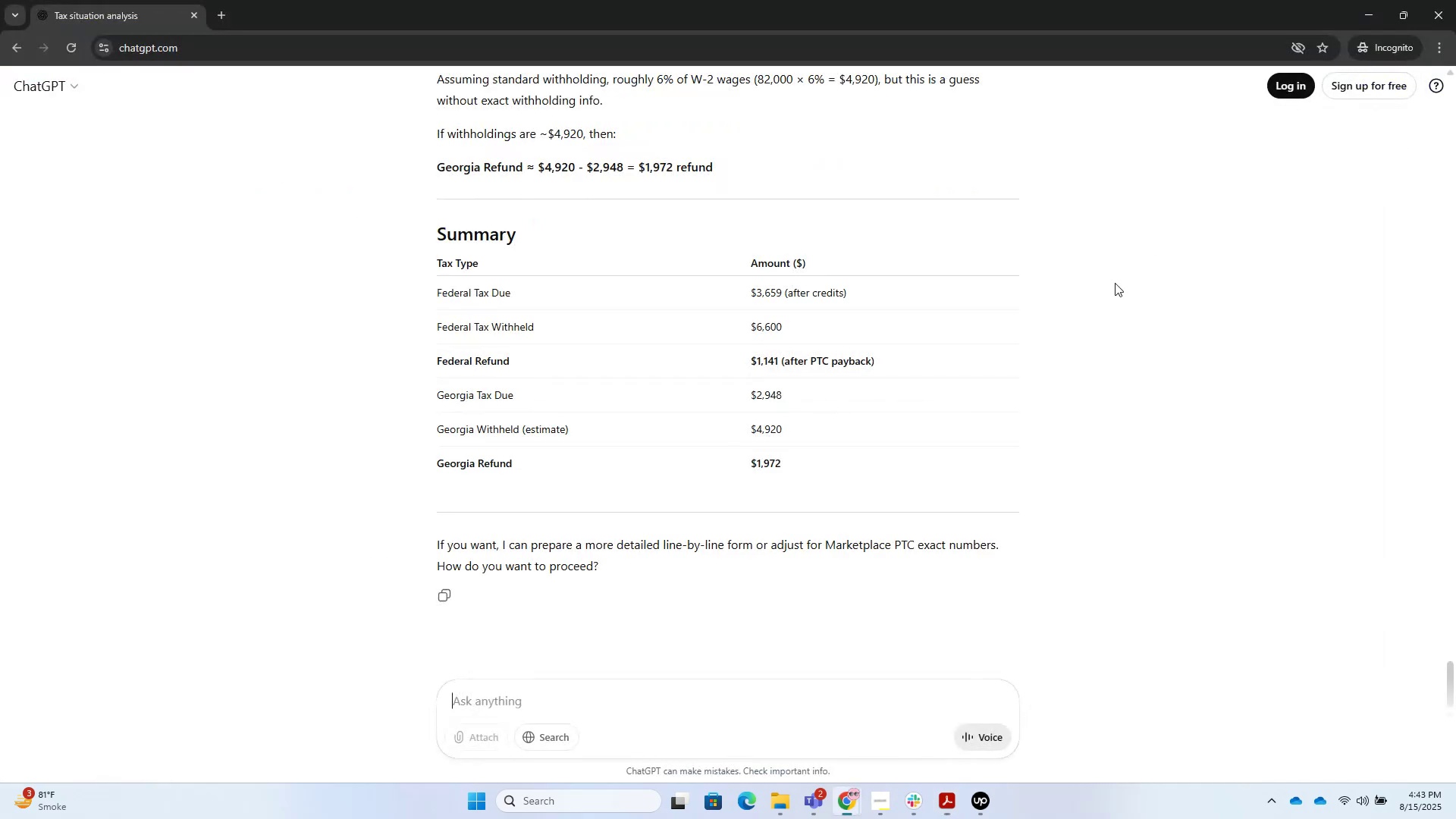 
left_click([1030, 436])
 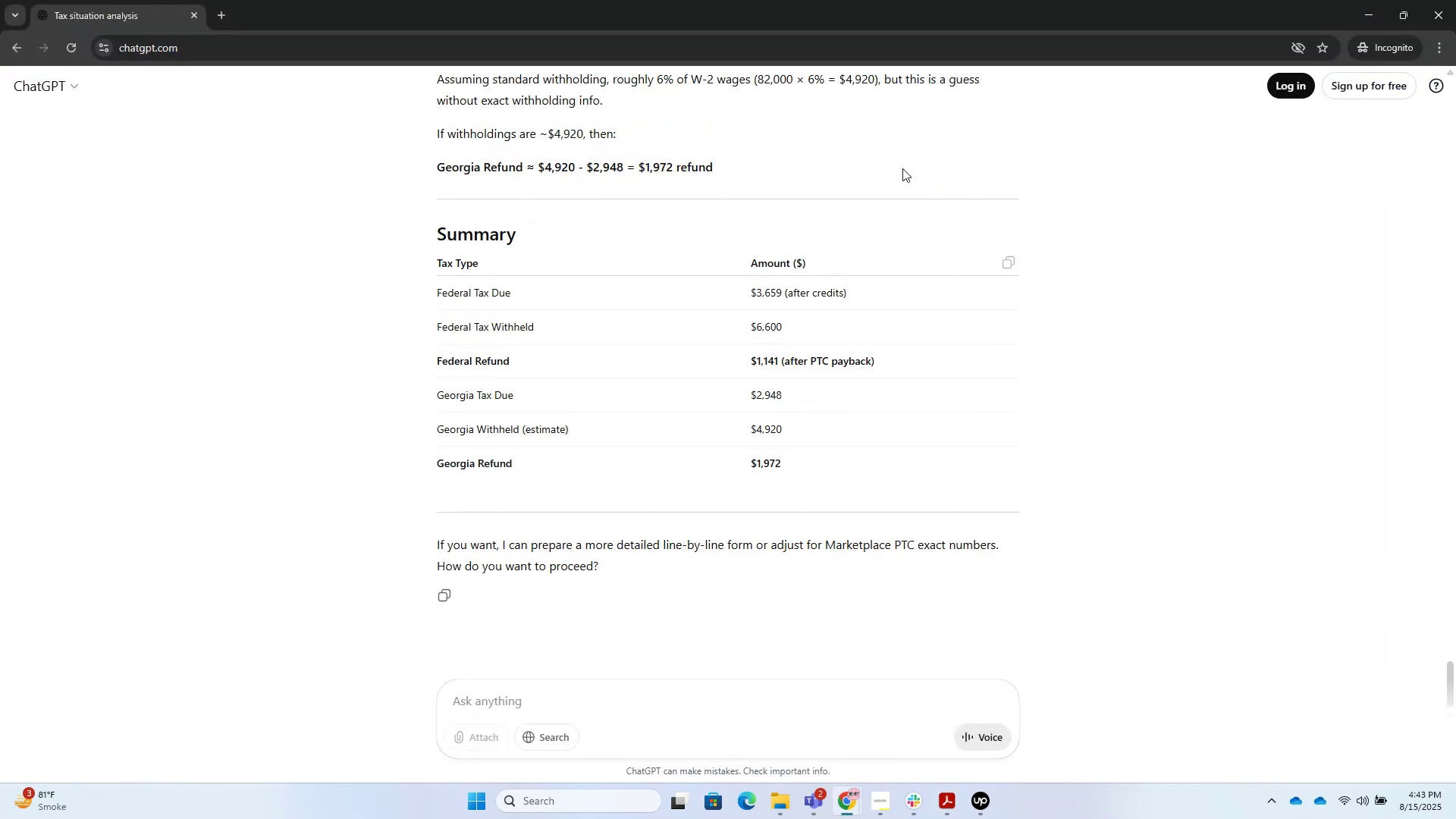 
left_click_drag(start_coordinate=[779, 0], to_coordinate=[1066, 0])
 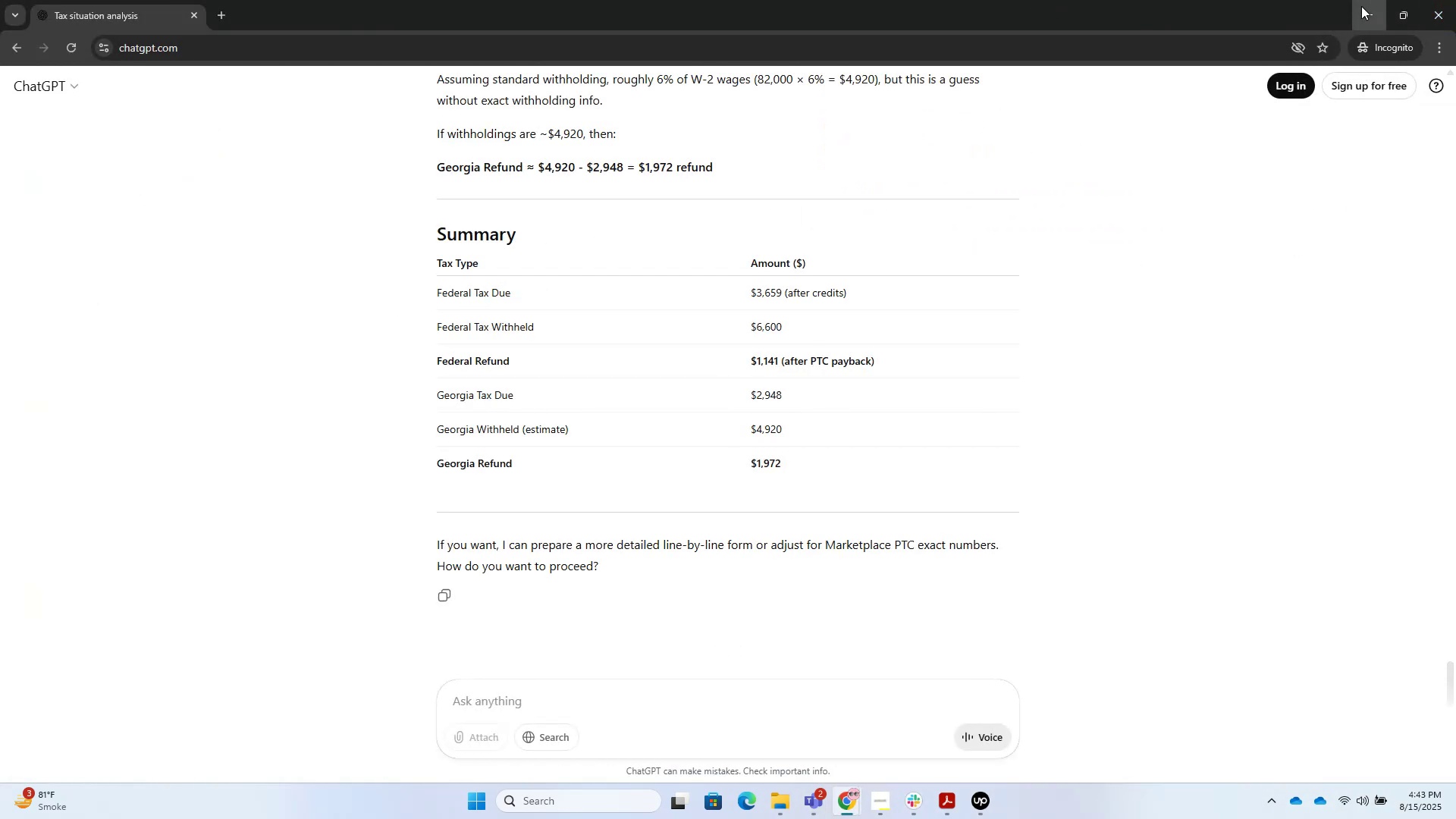 
double_click([1361, 6])
 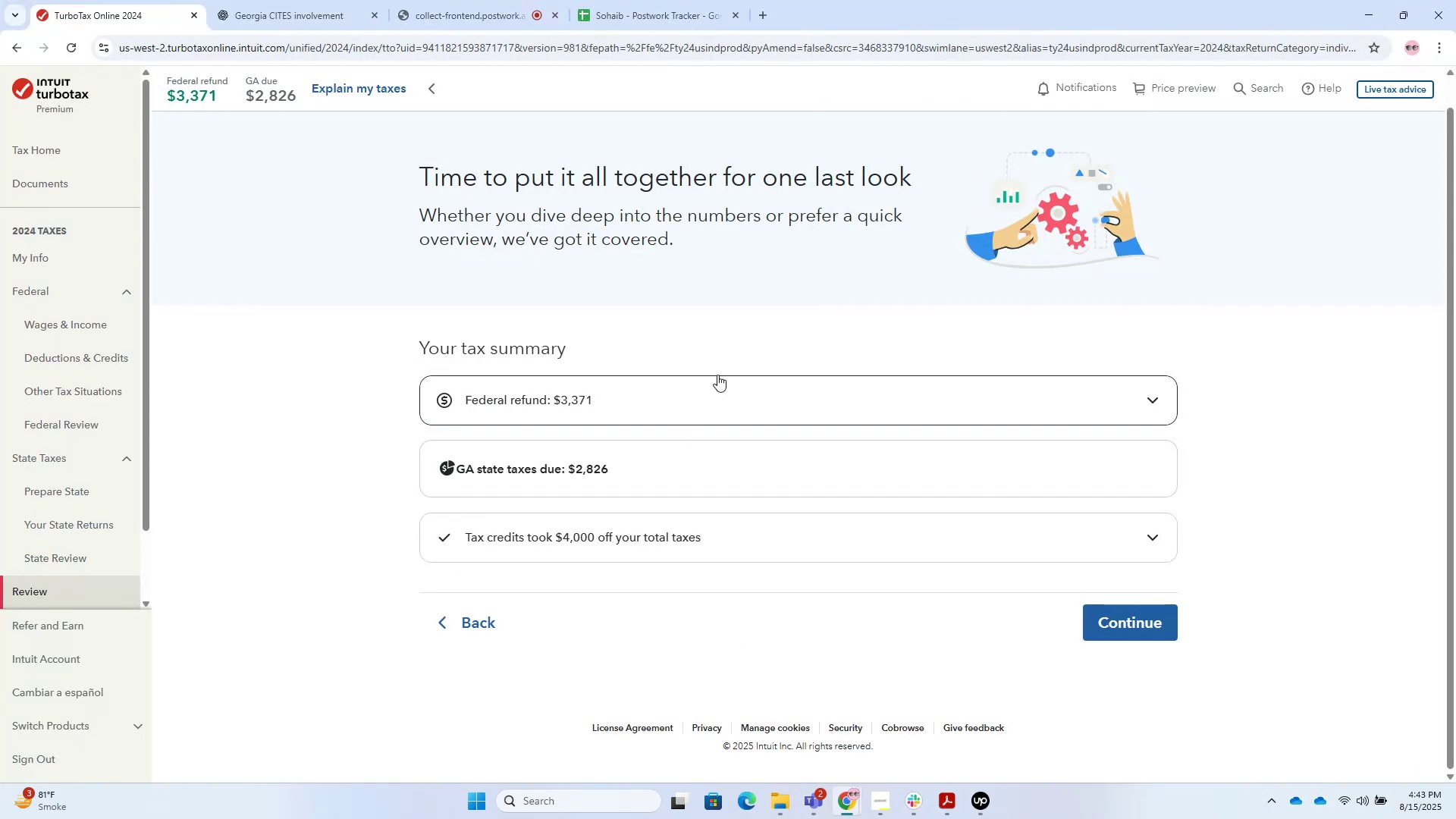 
left_click([1139, 387])
 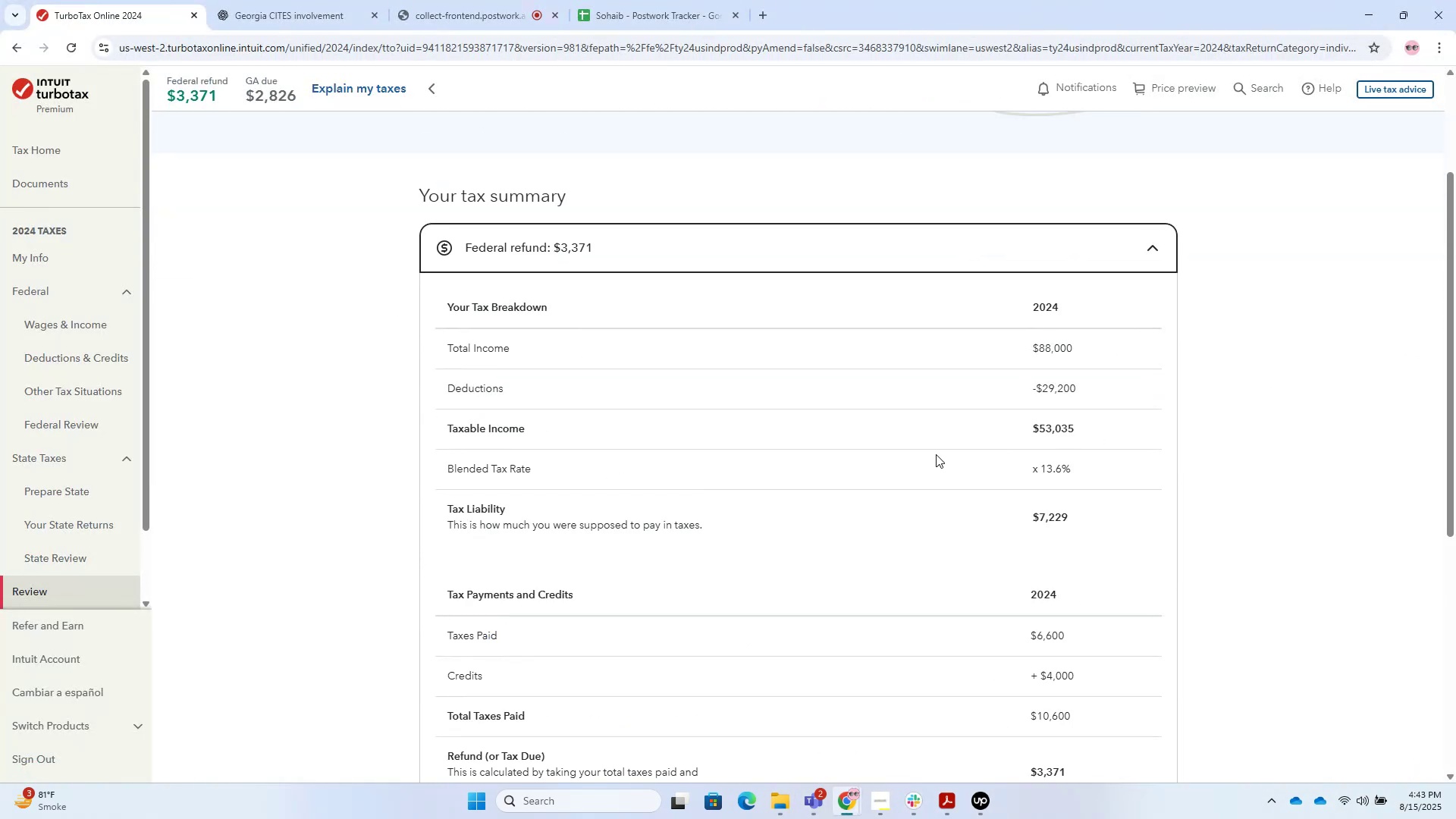 
scroll: coordinate [850, 469], scroll_direction: down, amount: 1.0
 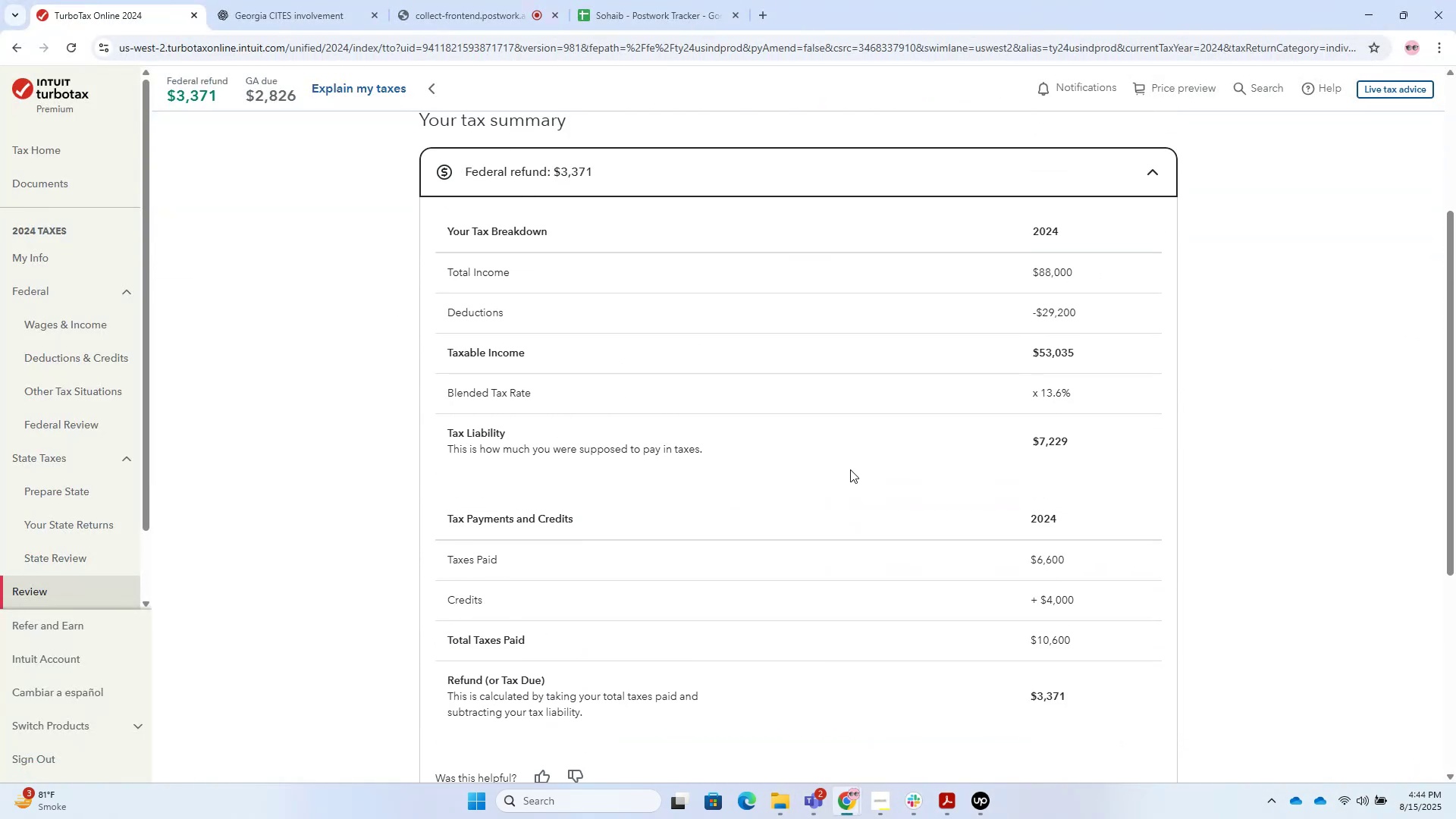 
scroll: coordinate [850, 469], scroll_direction: up, amount: 1.0
 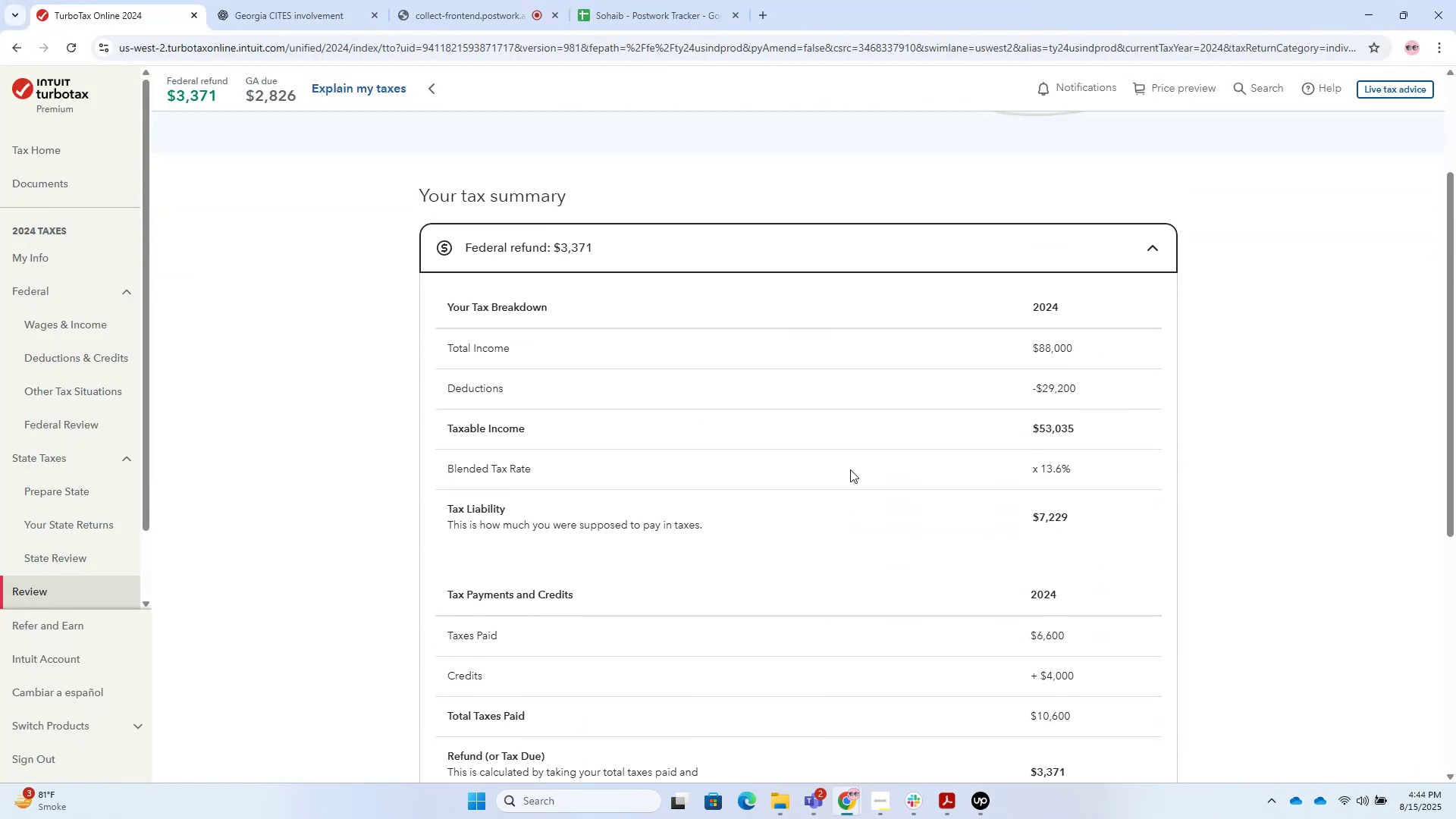 
key(Alt+Tab)
 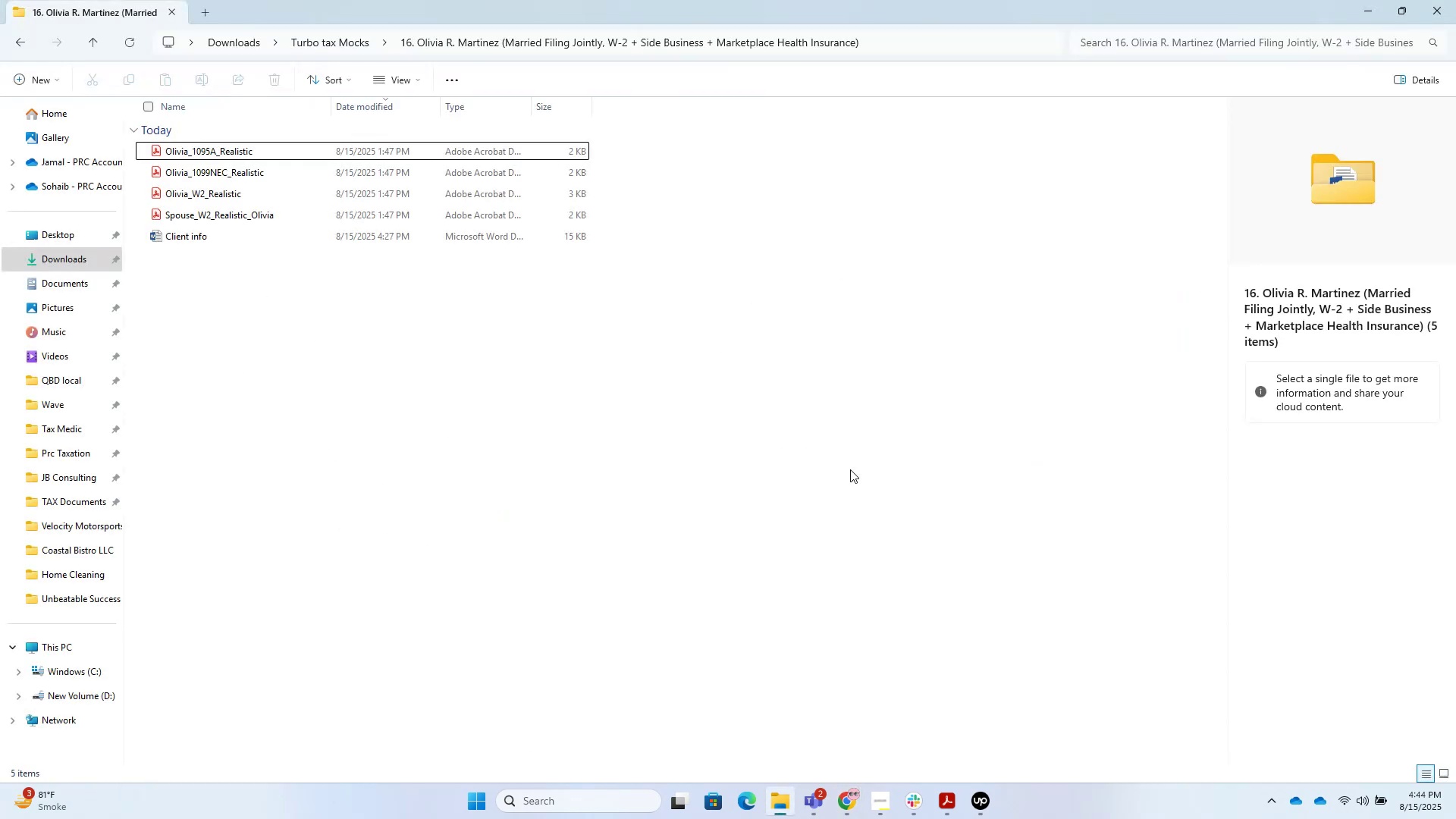 
key(Alt+AltLeft)
 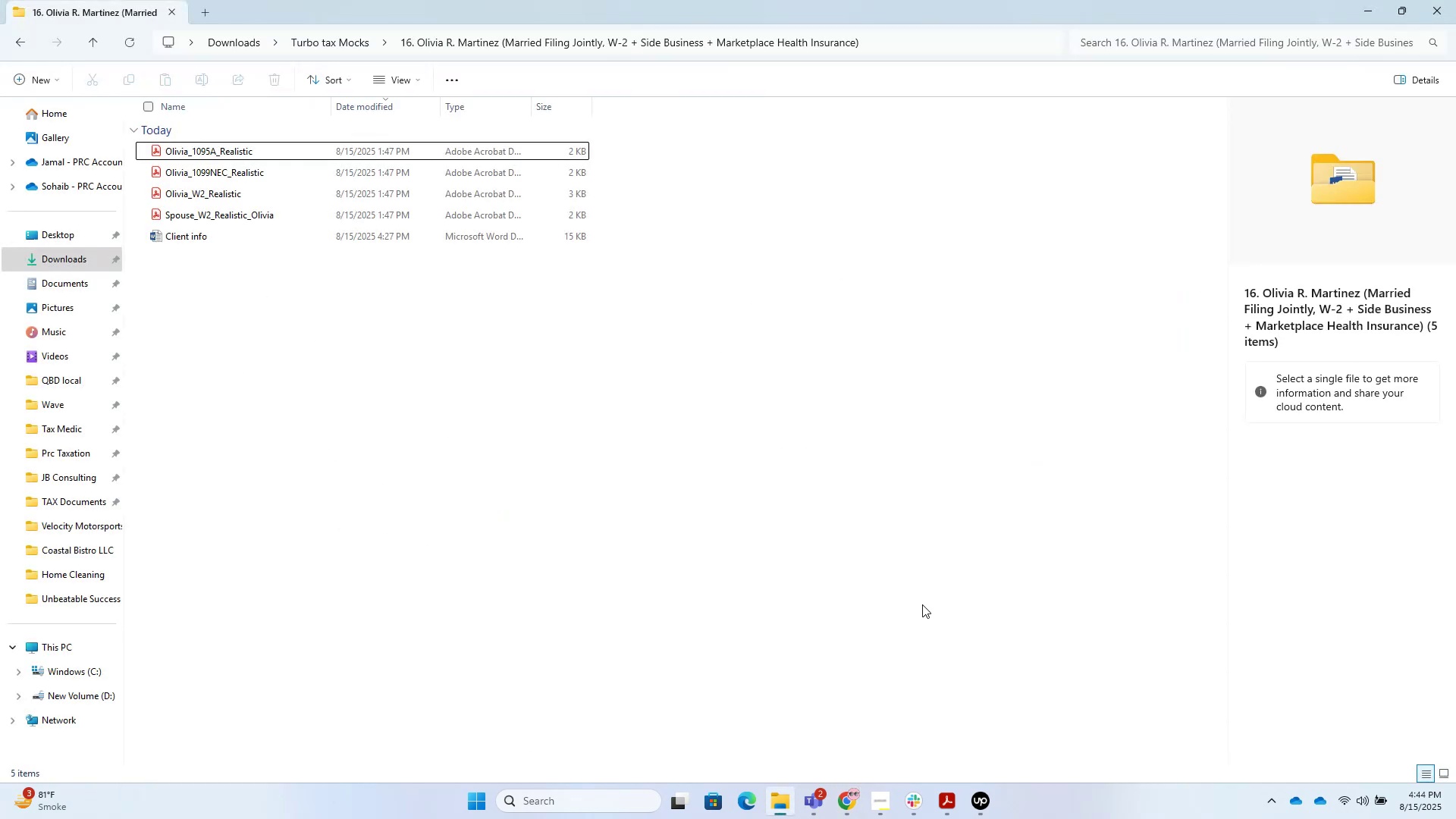 
key(Alt+Tab)
 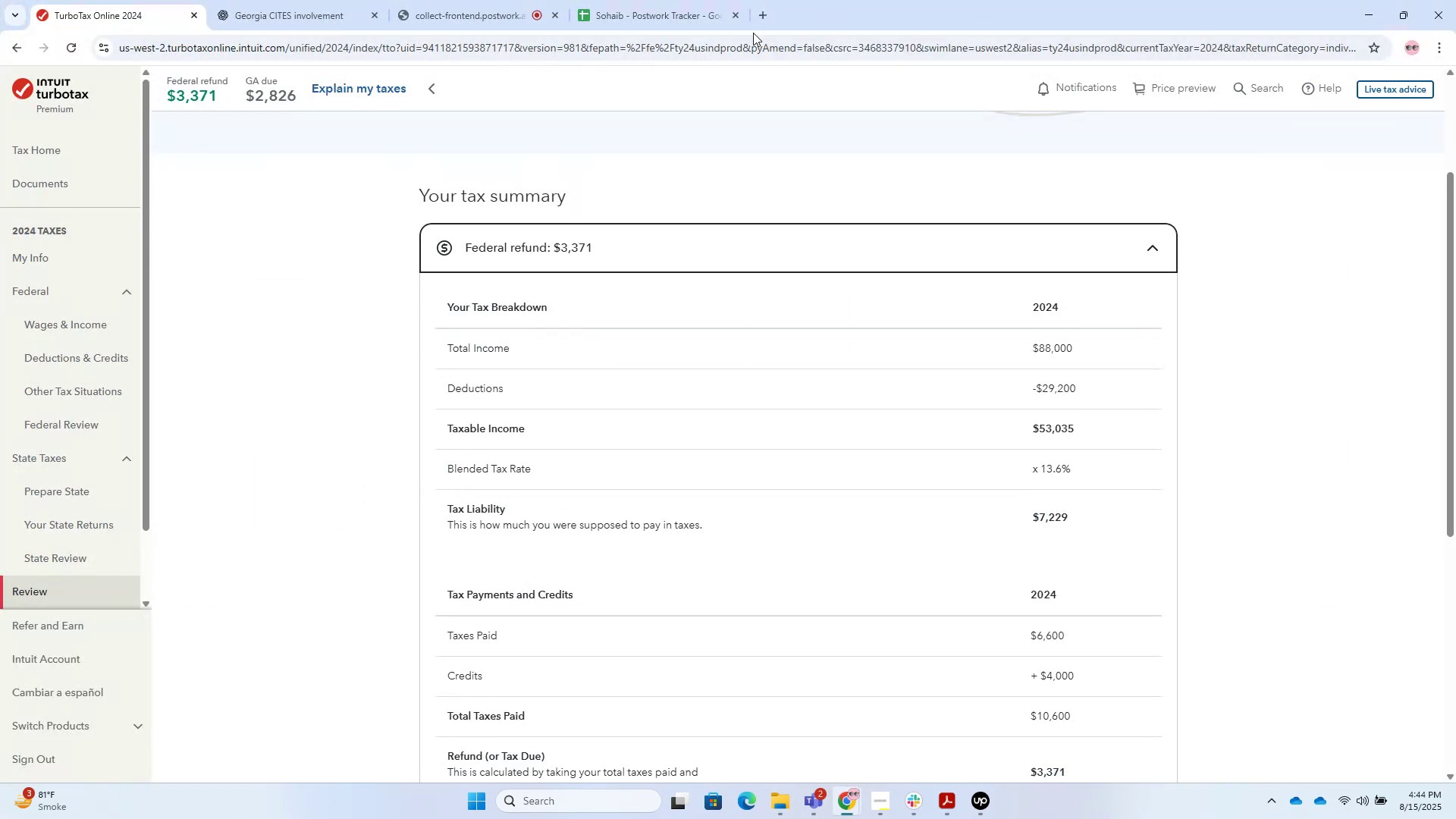 
left_click_drag(start_coordinate=[876, 24], to_coordinate=[587, 62])
 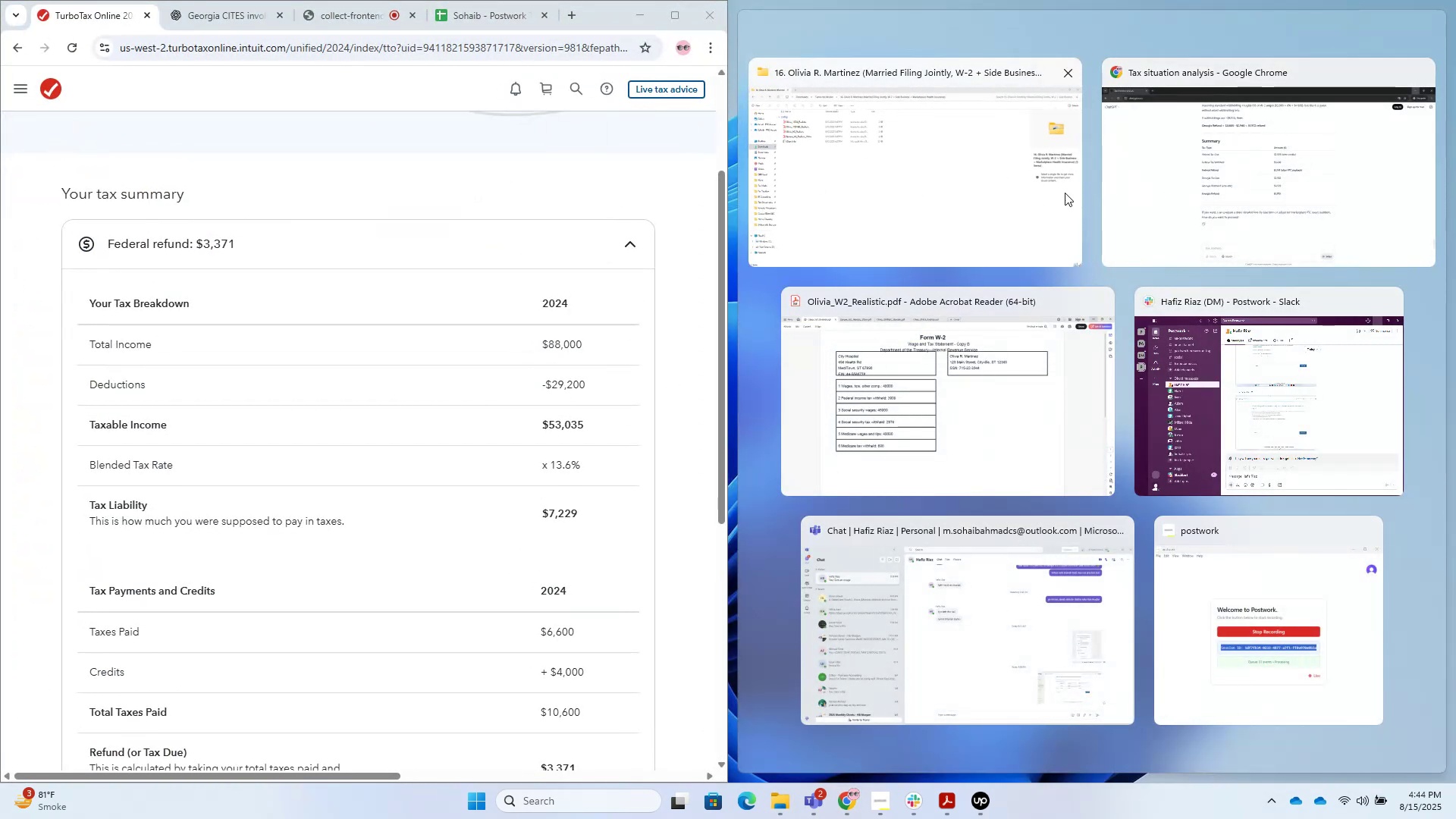 
left_click([1227, 155])
 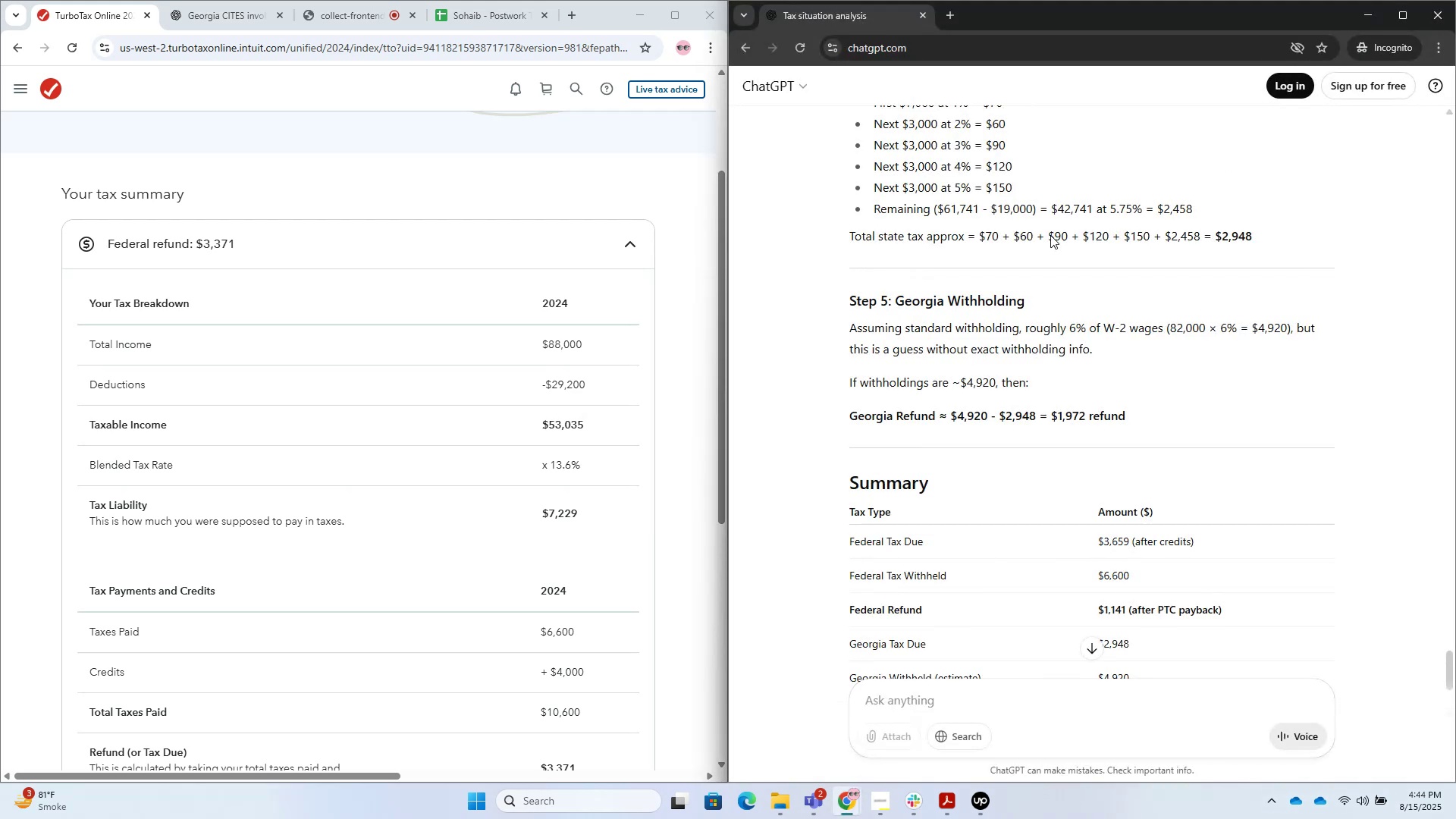 
scroll: coordinate [547, 431], scroll_direction: down, amount: 6.0
 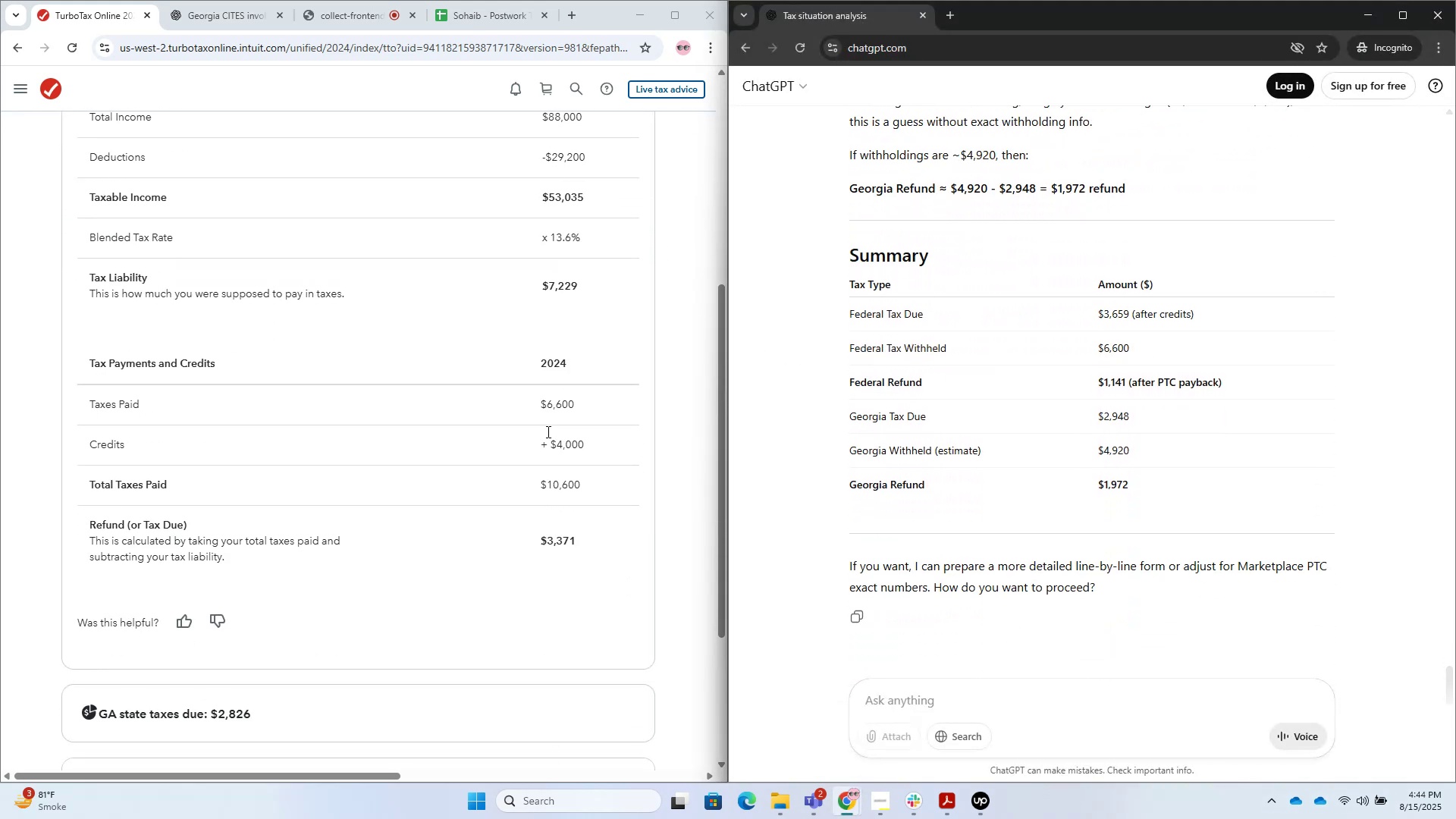 
scroll: coordinate [547, 431], scroll_direction: up, amount: 4.0
 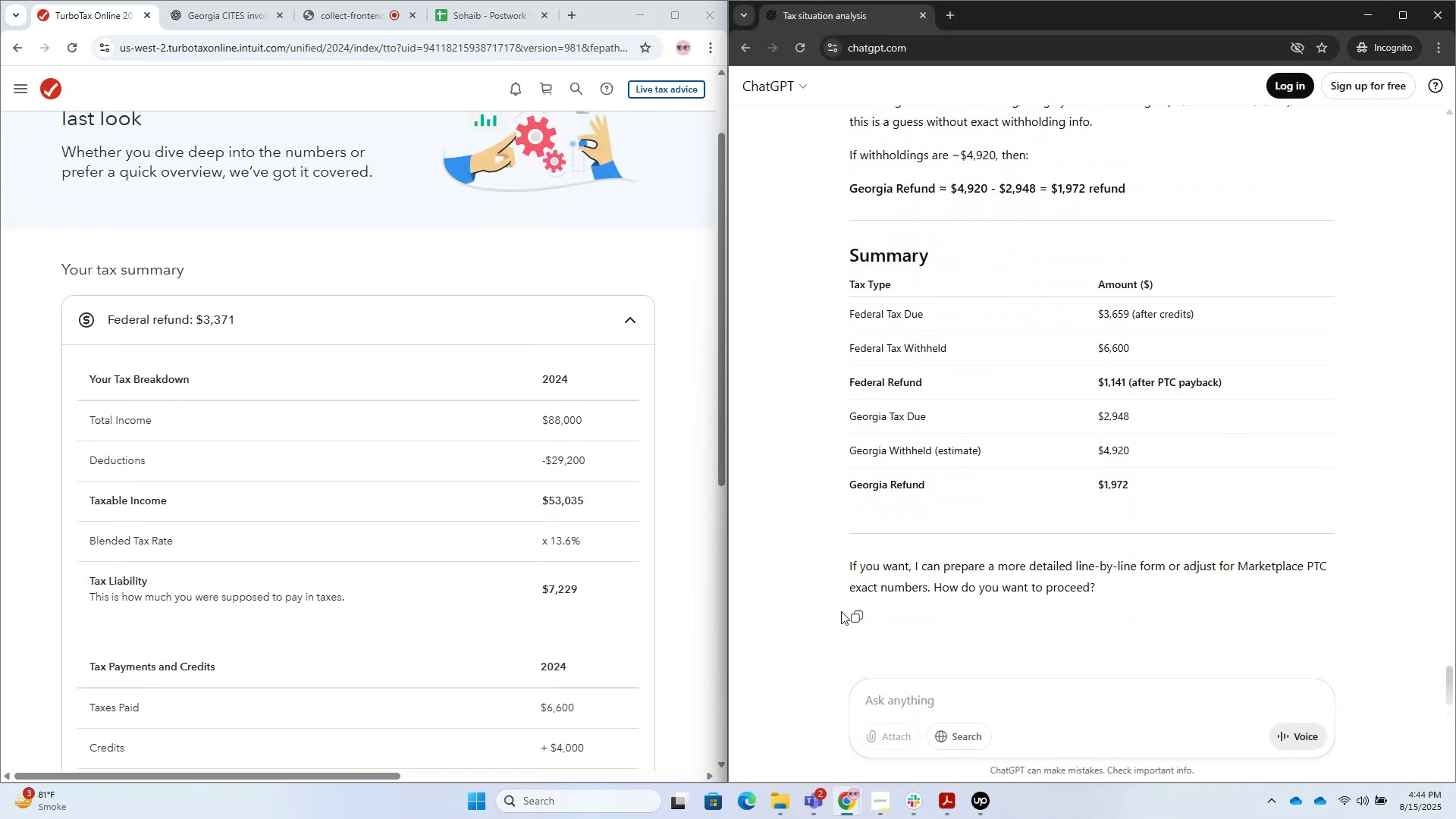 
left_click([955, 689])
 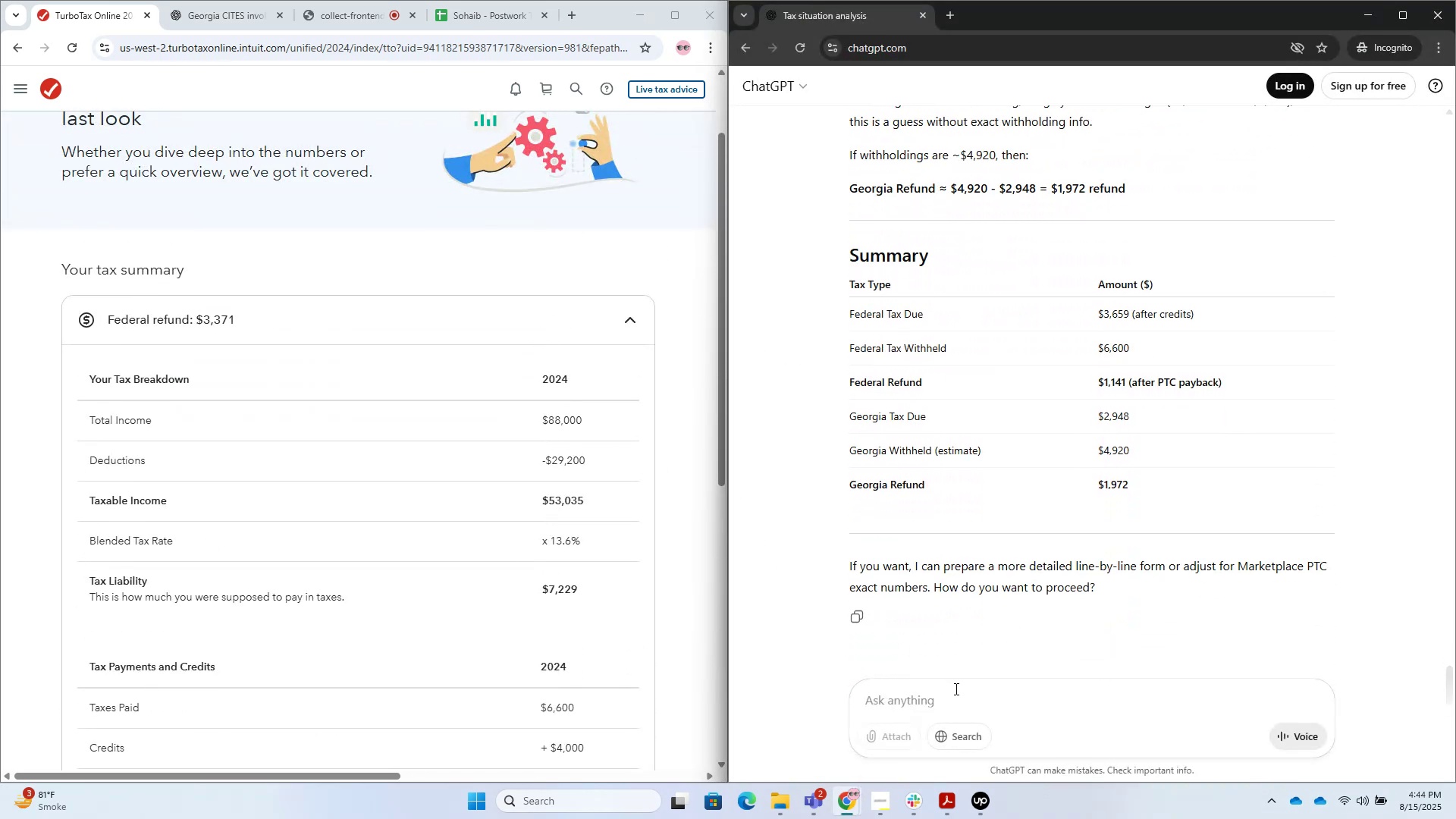 
type(tell federal red)
key(Backspace)
type(fund )
 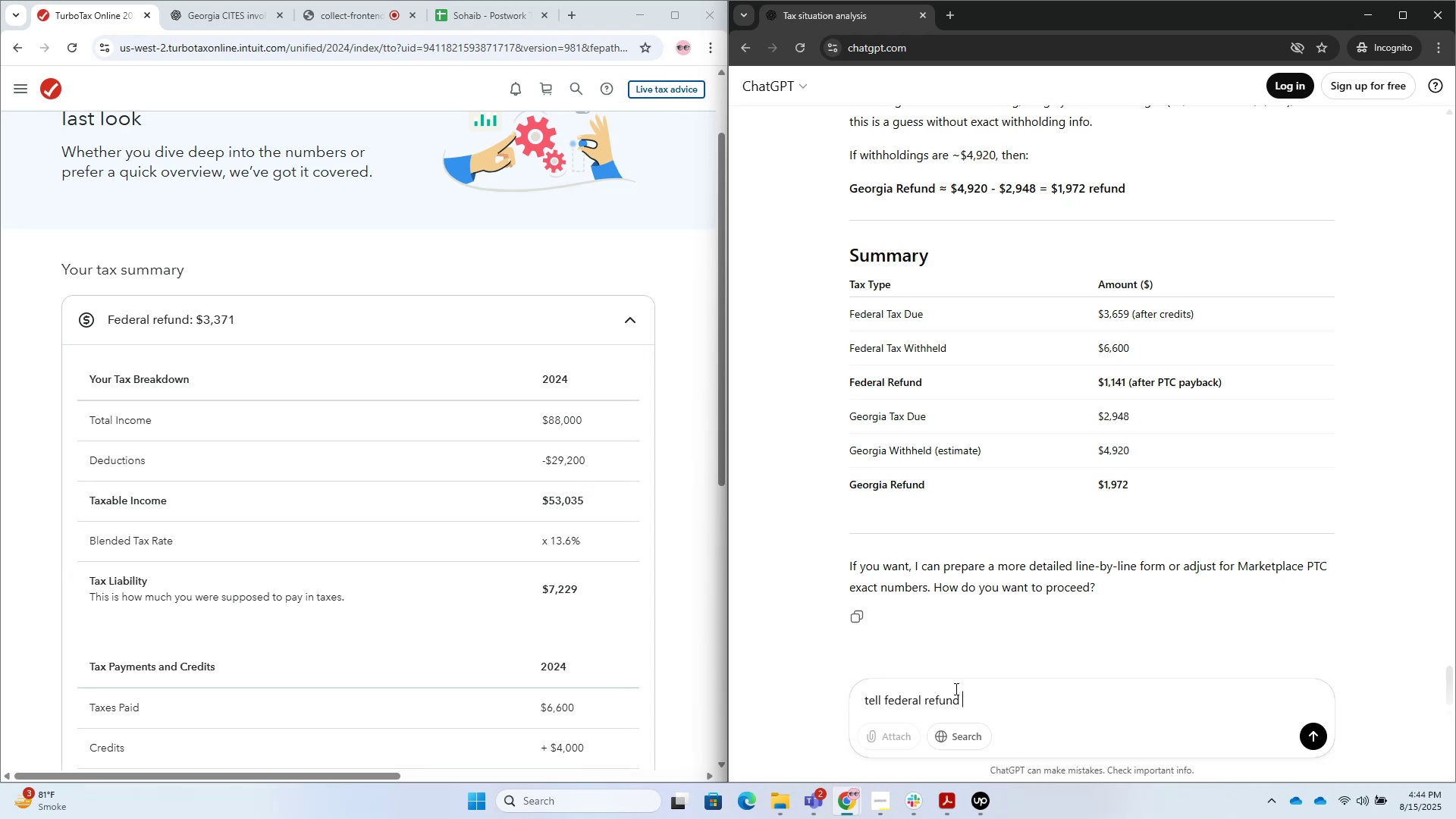 
key(Backspace)
key(Backspace)
key(Backspace)
key(Backspace)
key(Backspace)
key(Backspace)
key(Backspace)
key(Backspace)
type( tax breakdown)
 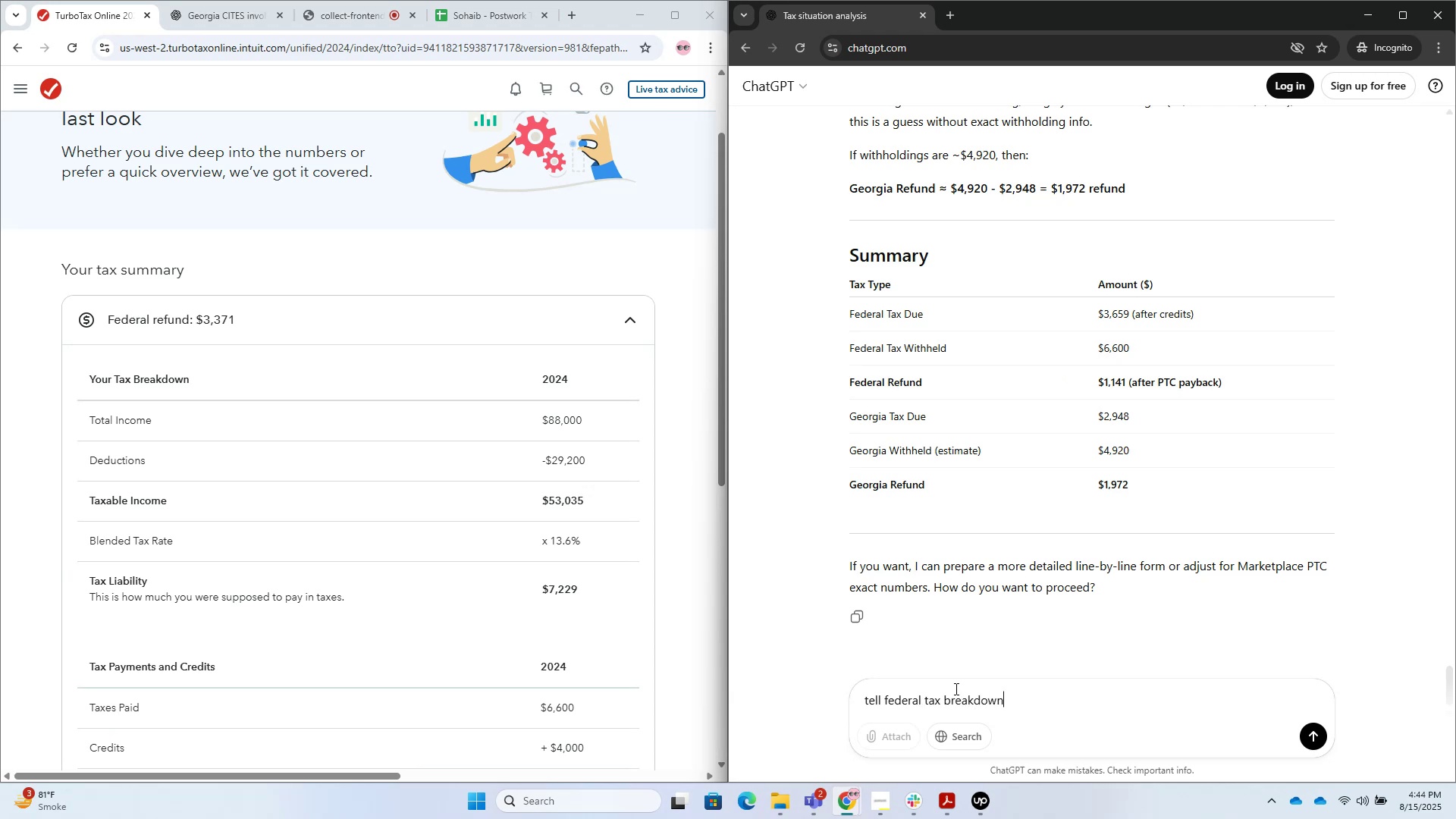 
key(Enter)
 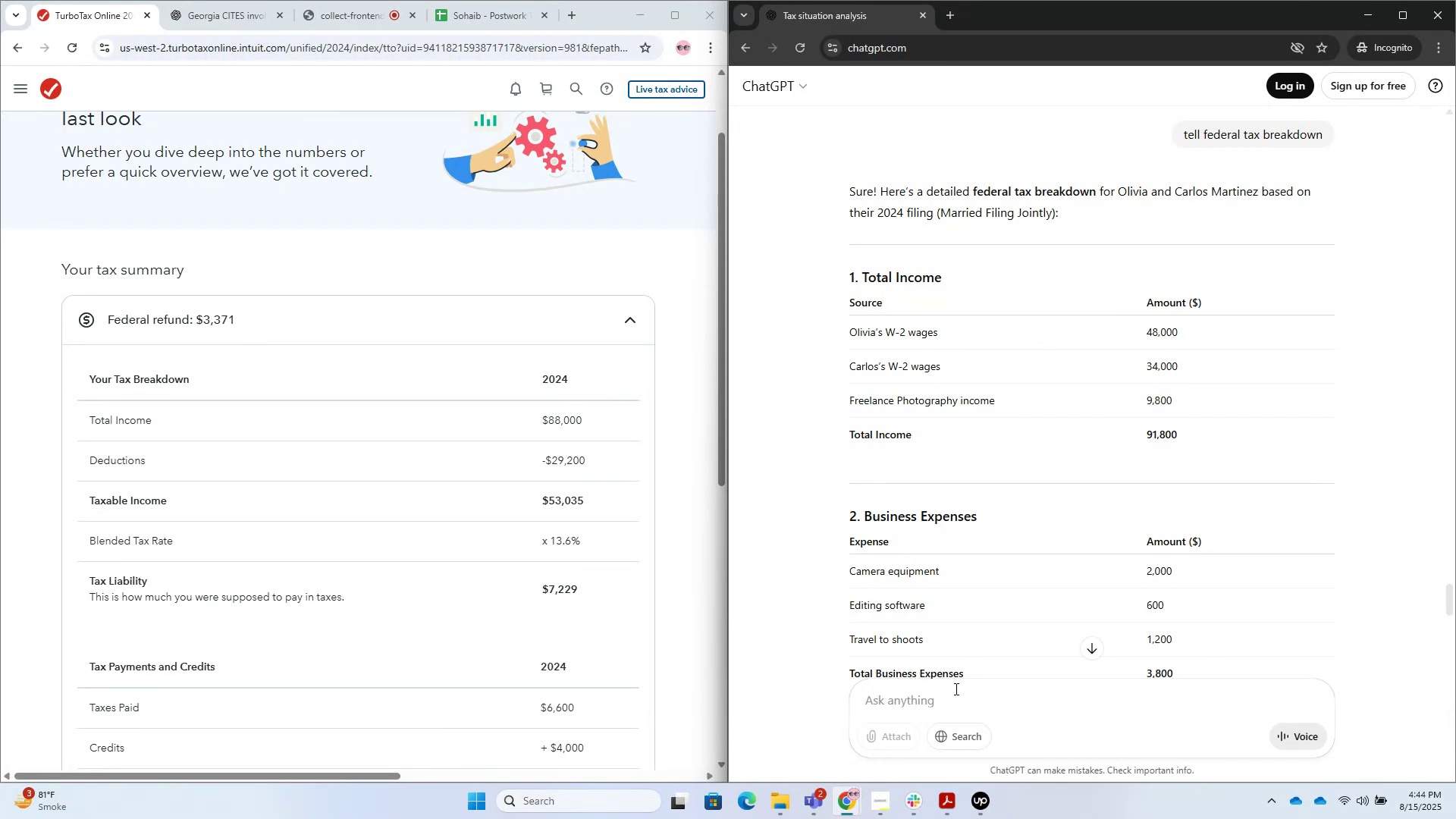 
wait(19.99)
 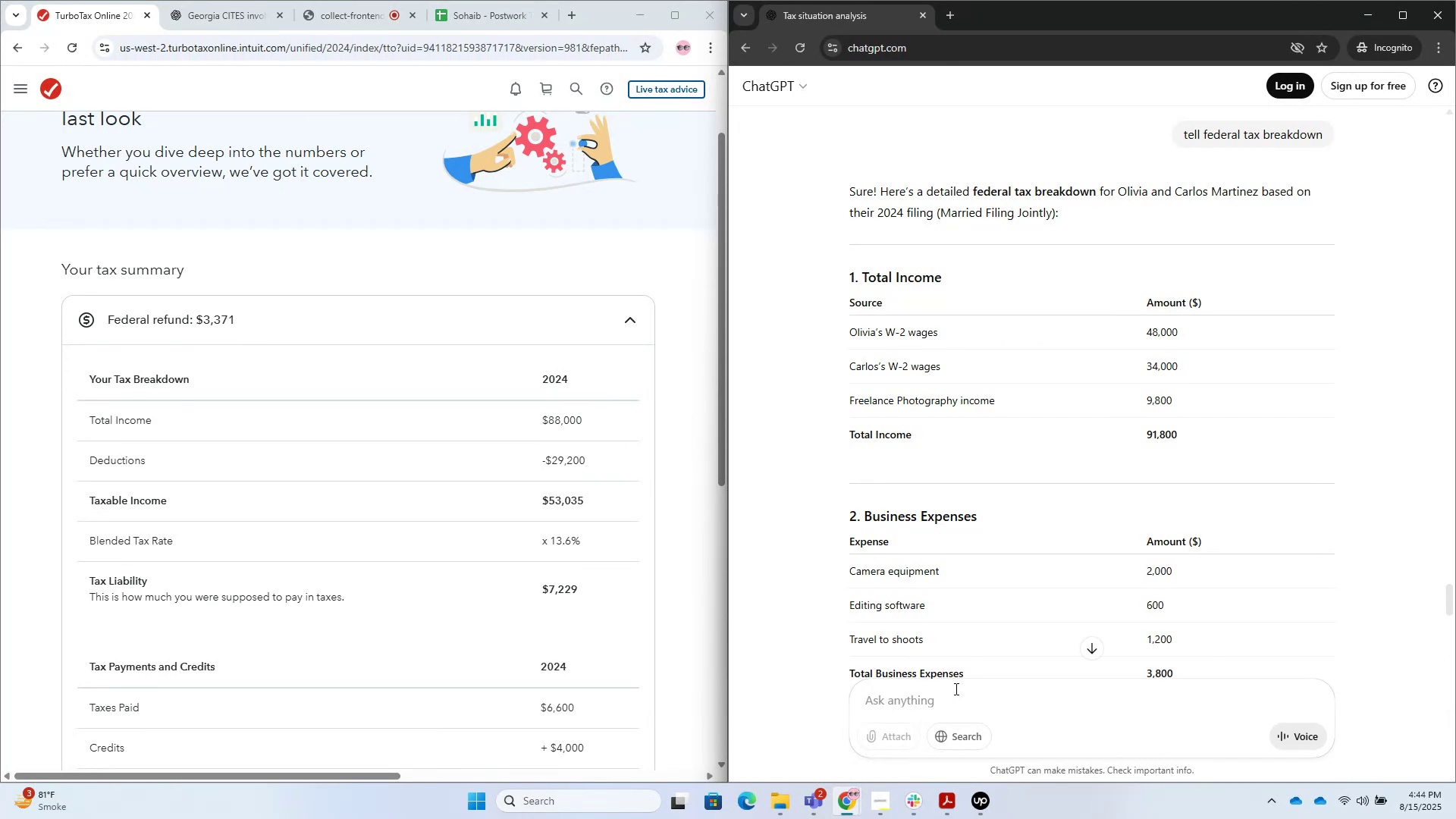 
scroll: coordinate [987, 439], scroll_direction: down, amount: 2.0
 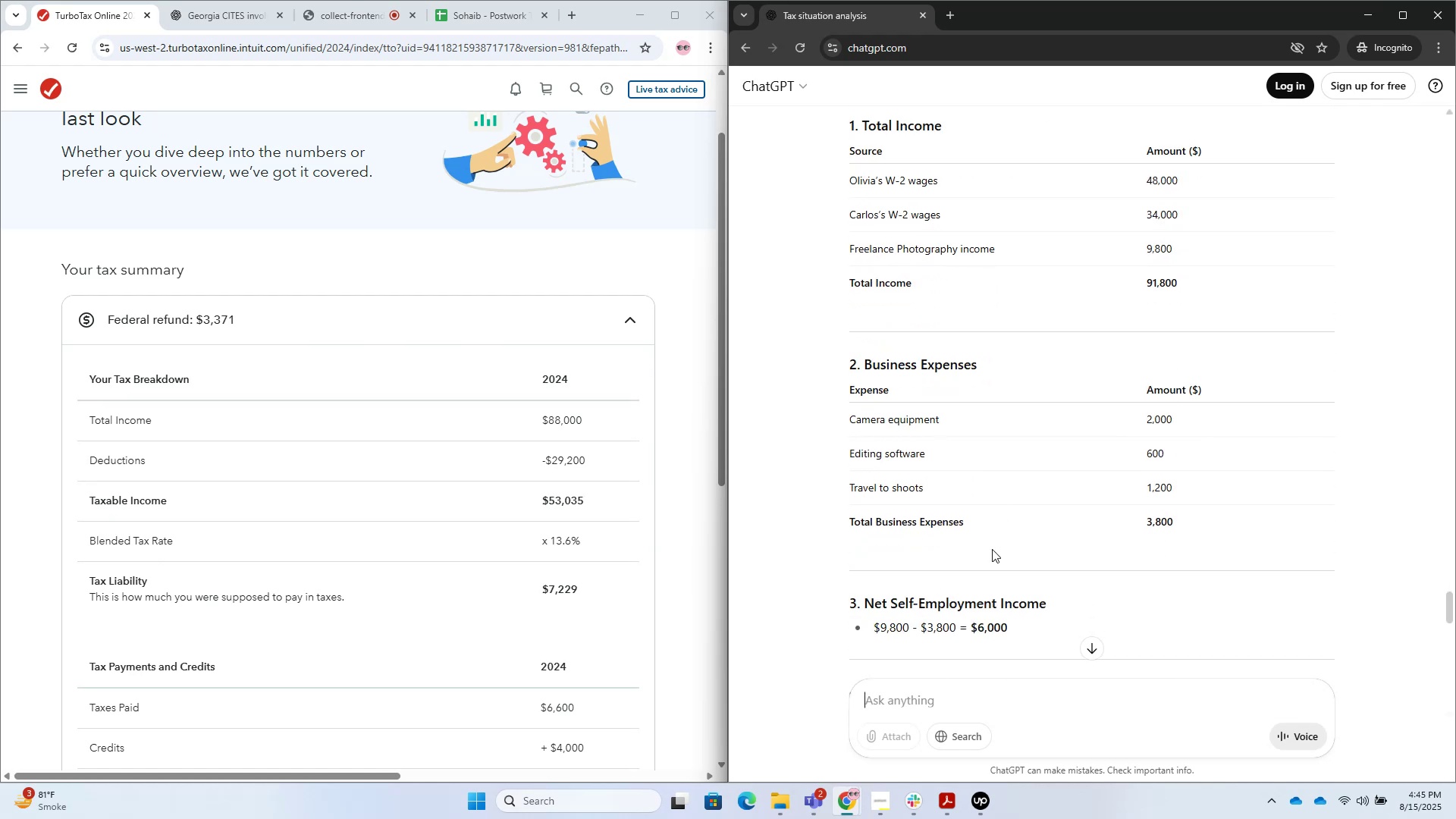 
wait(10.99)
 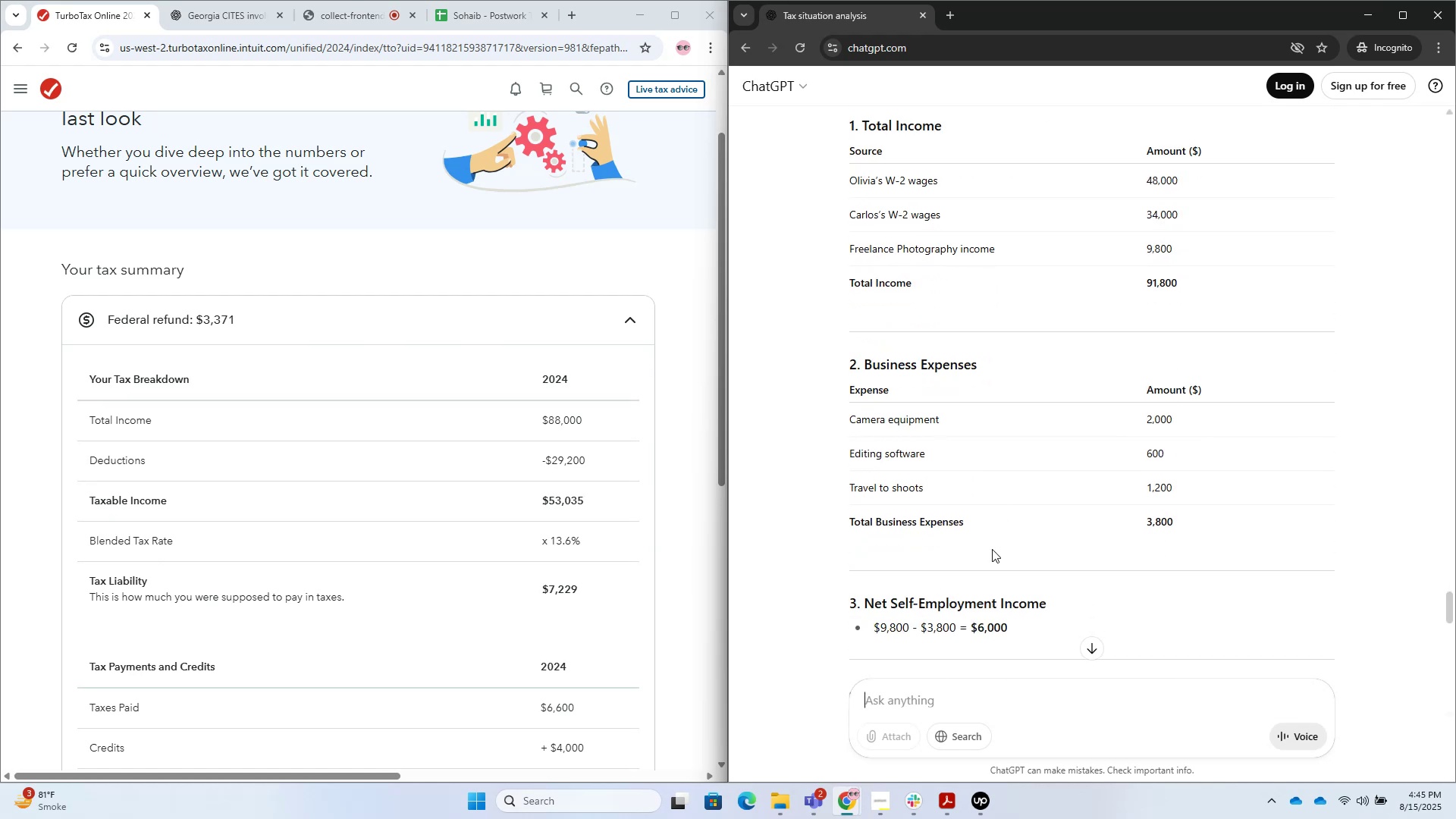 
scroll: coordinate [1119, 562], scroll_direction: down, amount: 2.0
 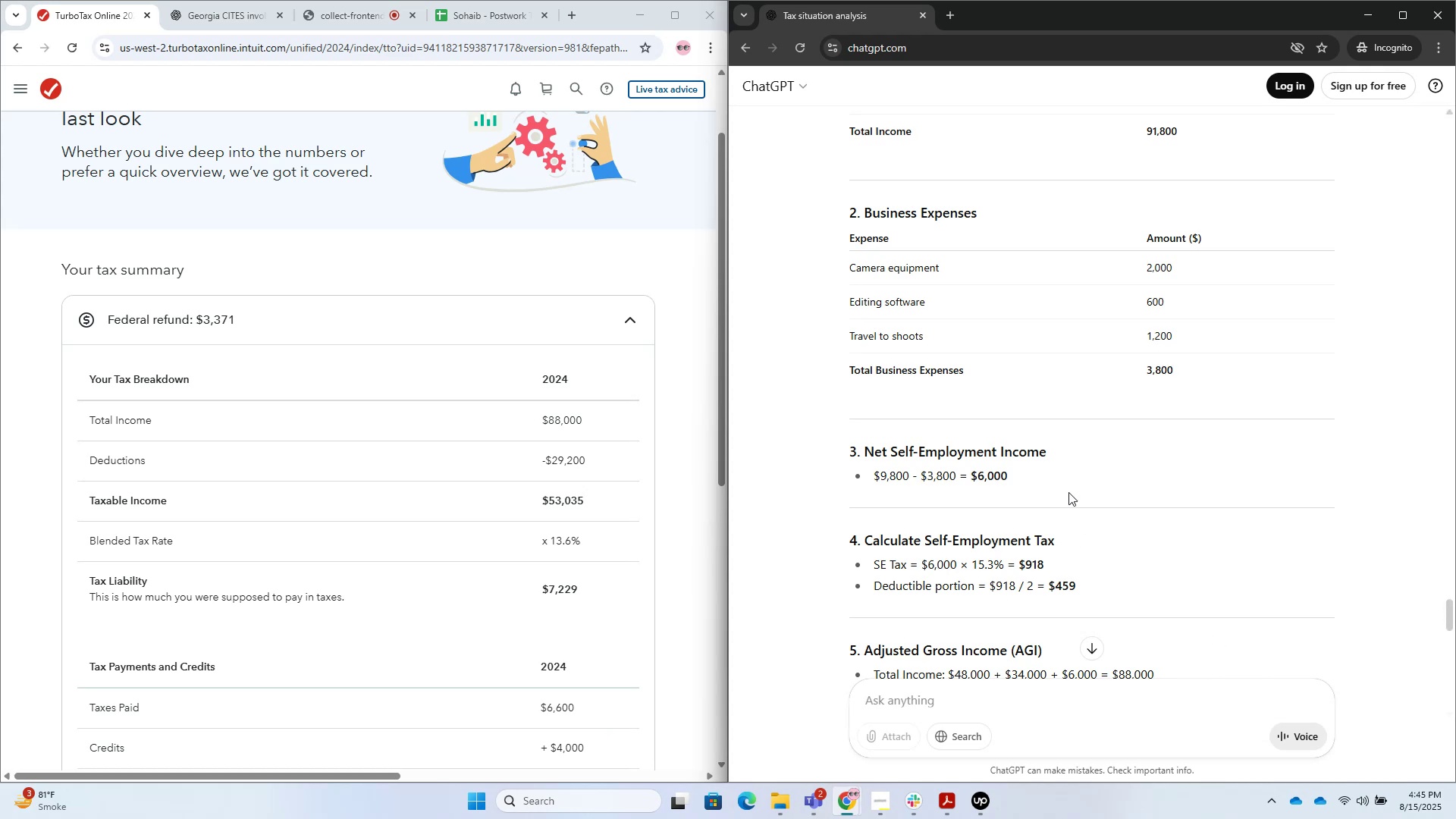 
wait(12.11)
 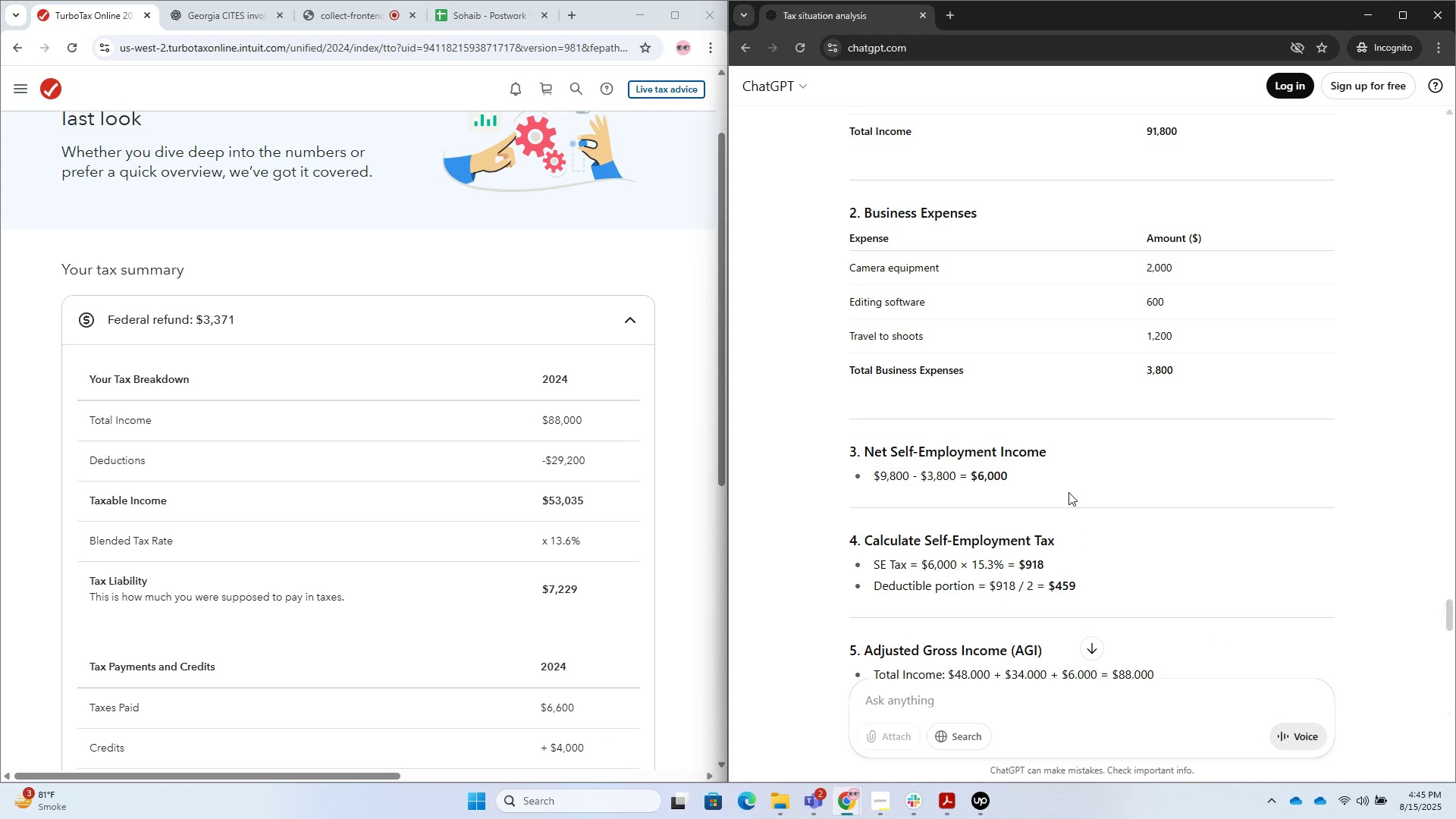 
scroll: coordinate [1049, 510], scroll_direction: down, amount: 5.0
 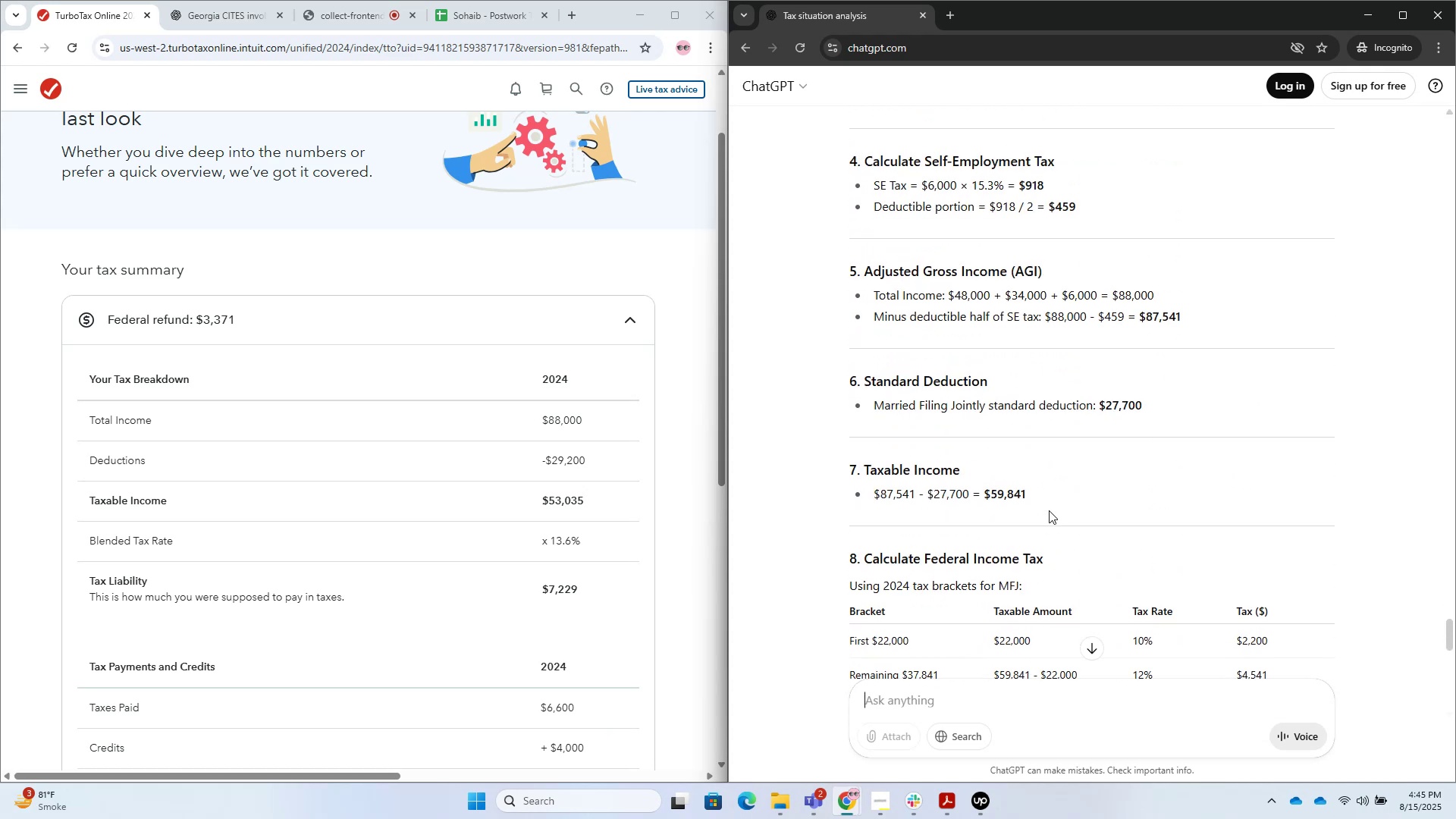 
scroll: coordinate [1049, 510], scroll_direction: up, amount: 10.0
 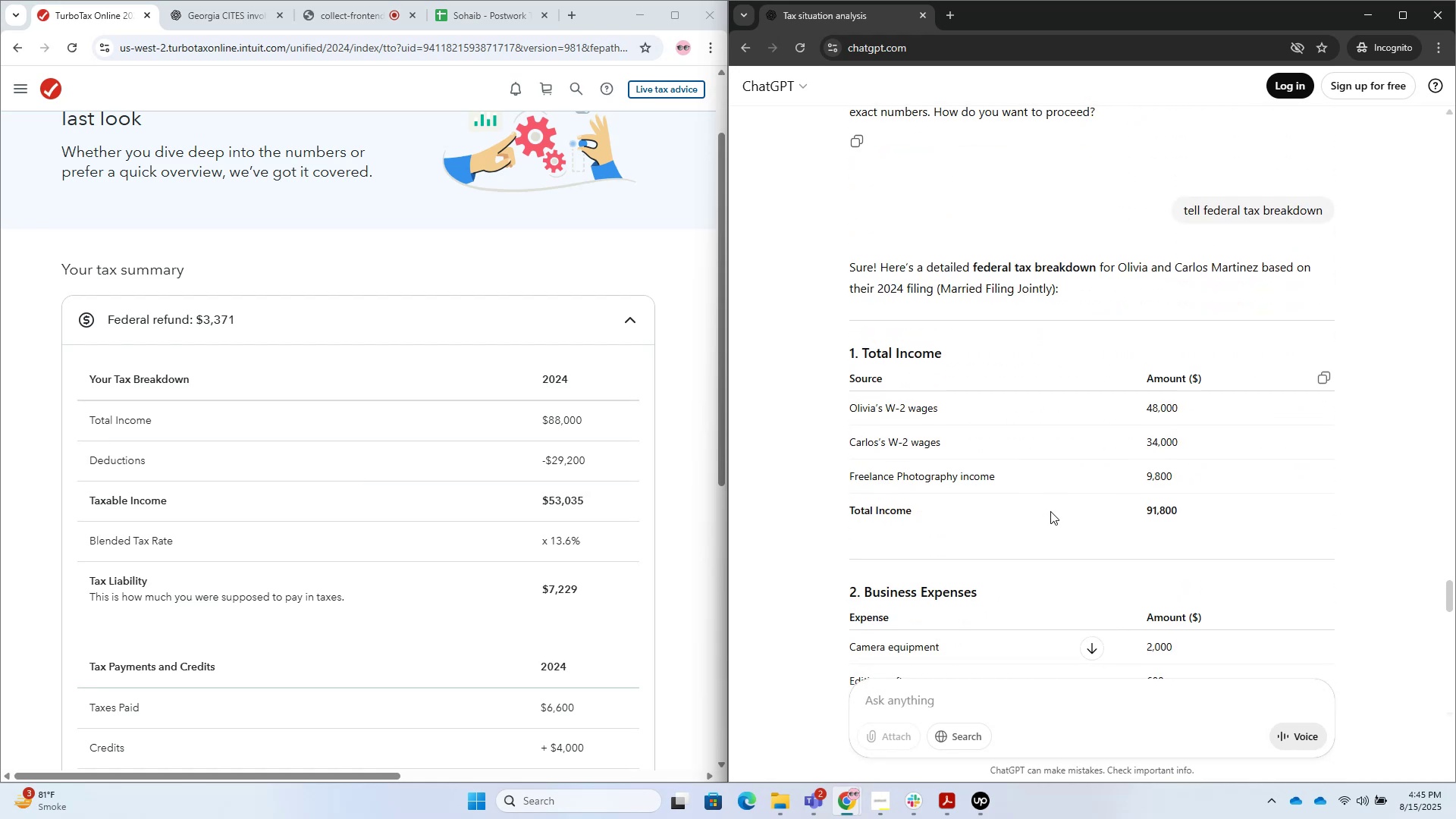 
scroll: coordinate [1051, 469], scroll_direction: down, amount: 1.0
 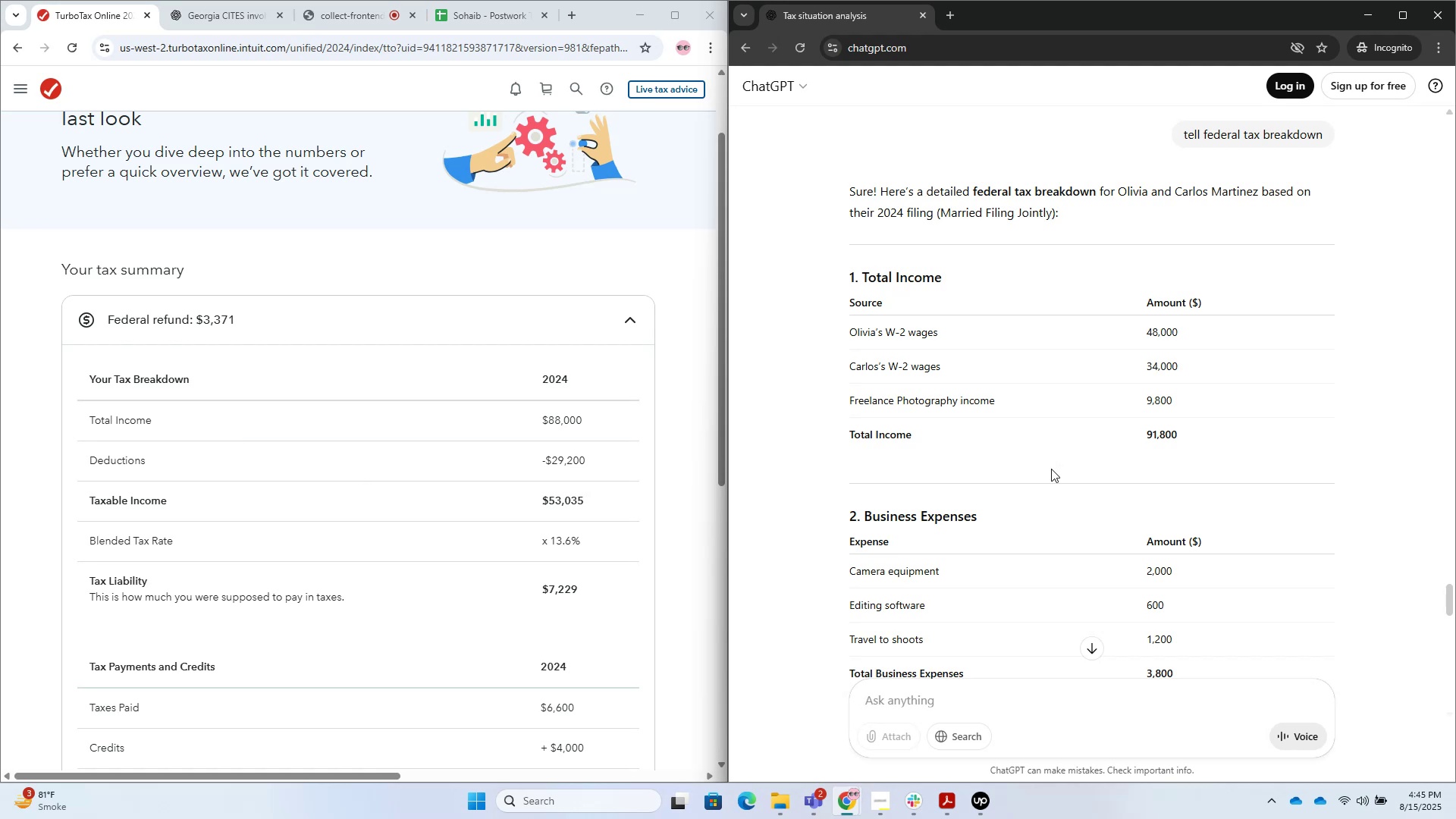 
wait(17.08)
 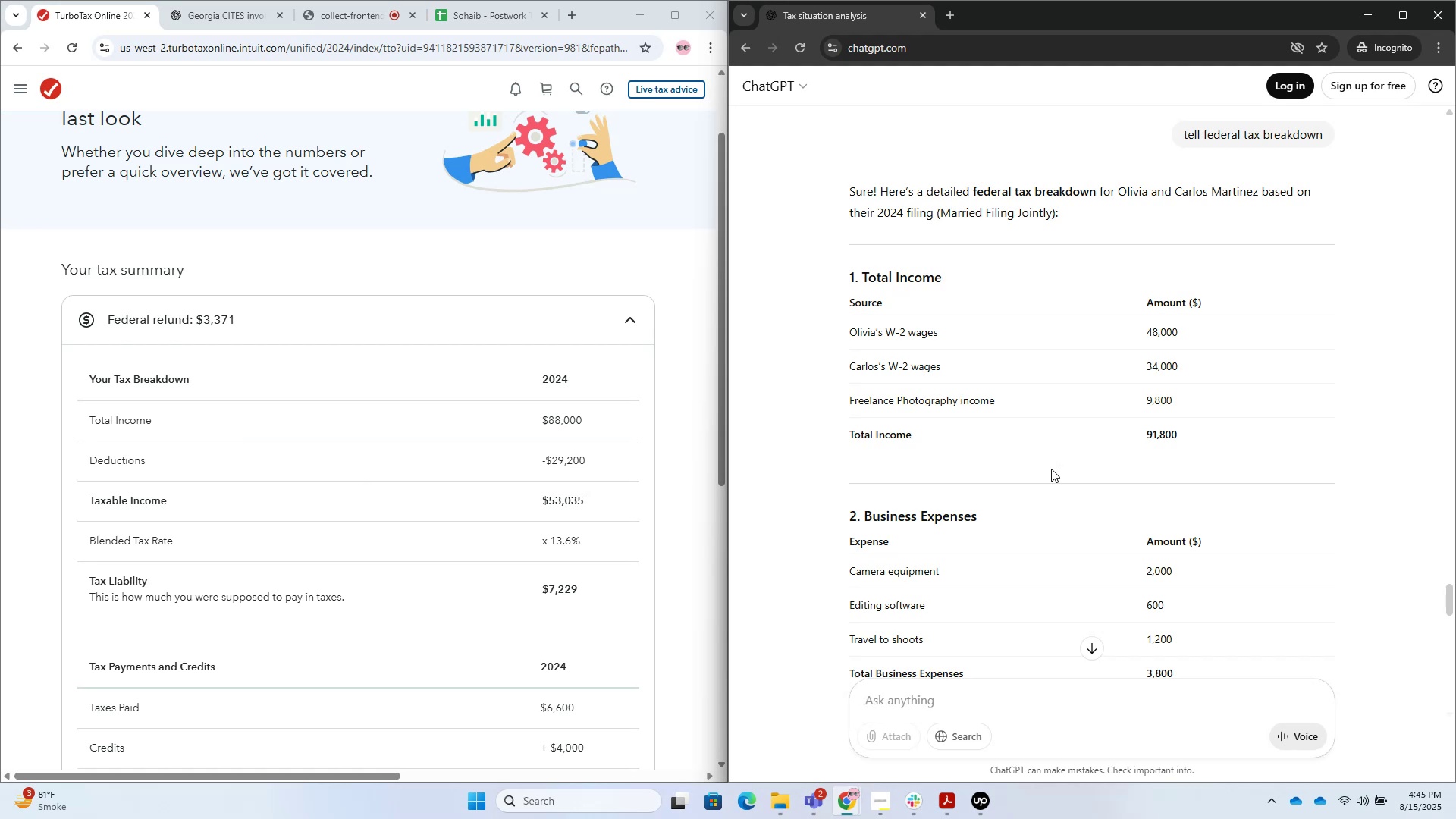 
scroll: coordinate [947, 438], scroll_direction: down, amount: 13.0
 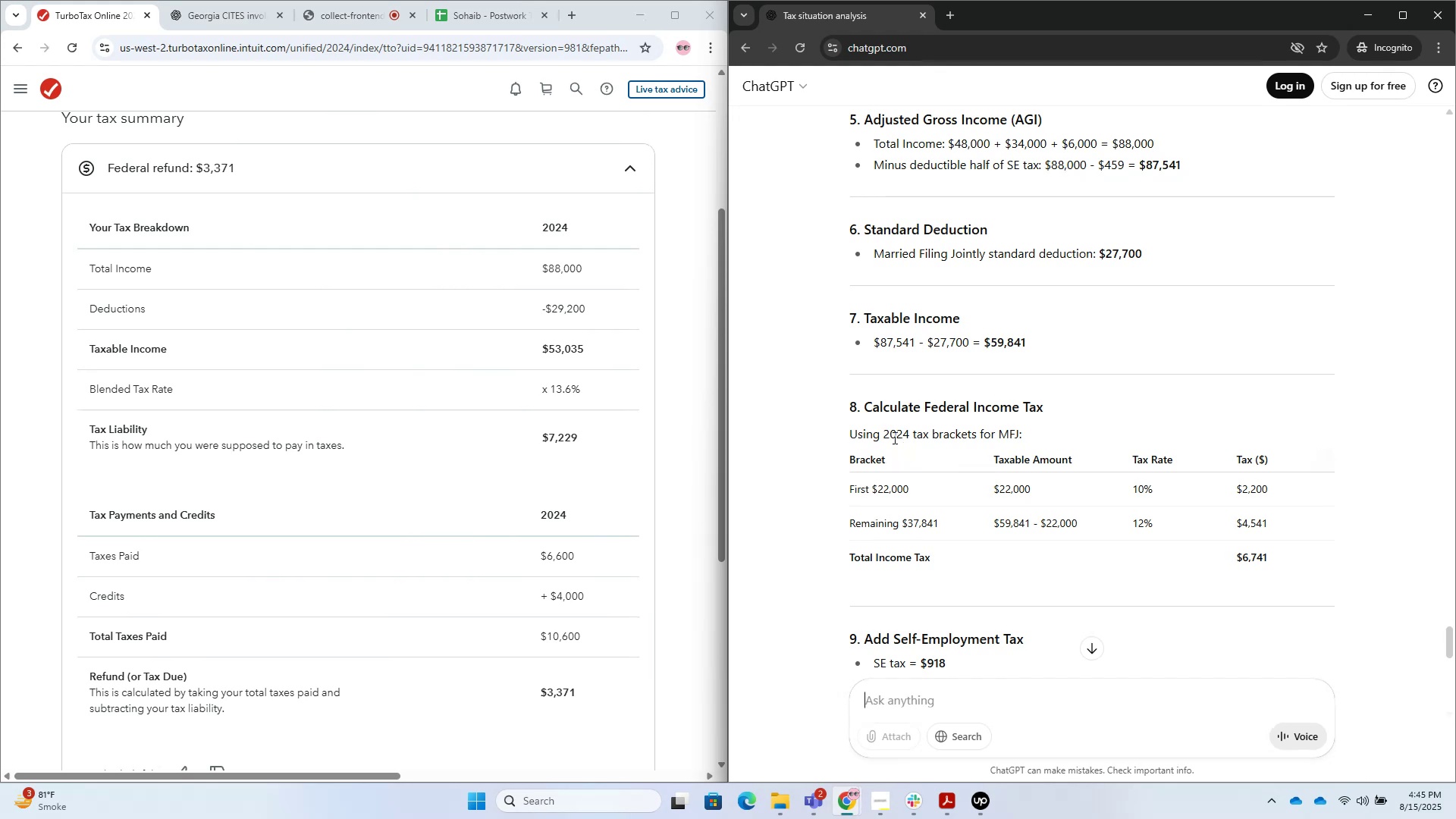 
left_click([548, 314])
 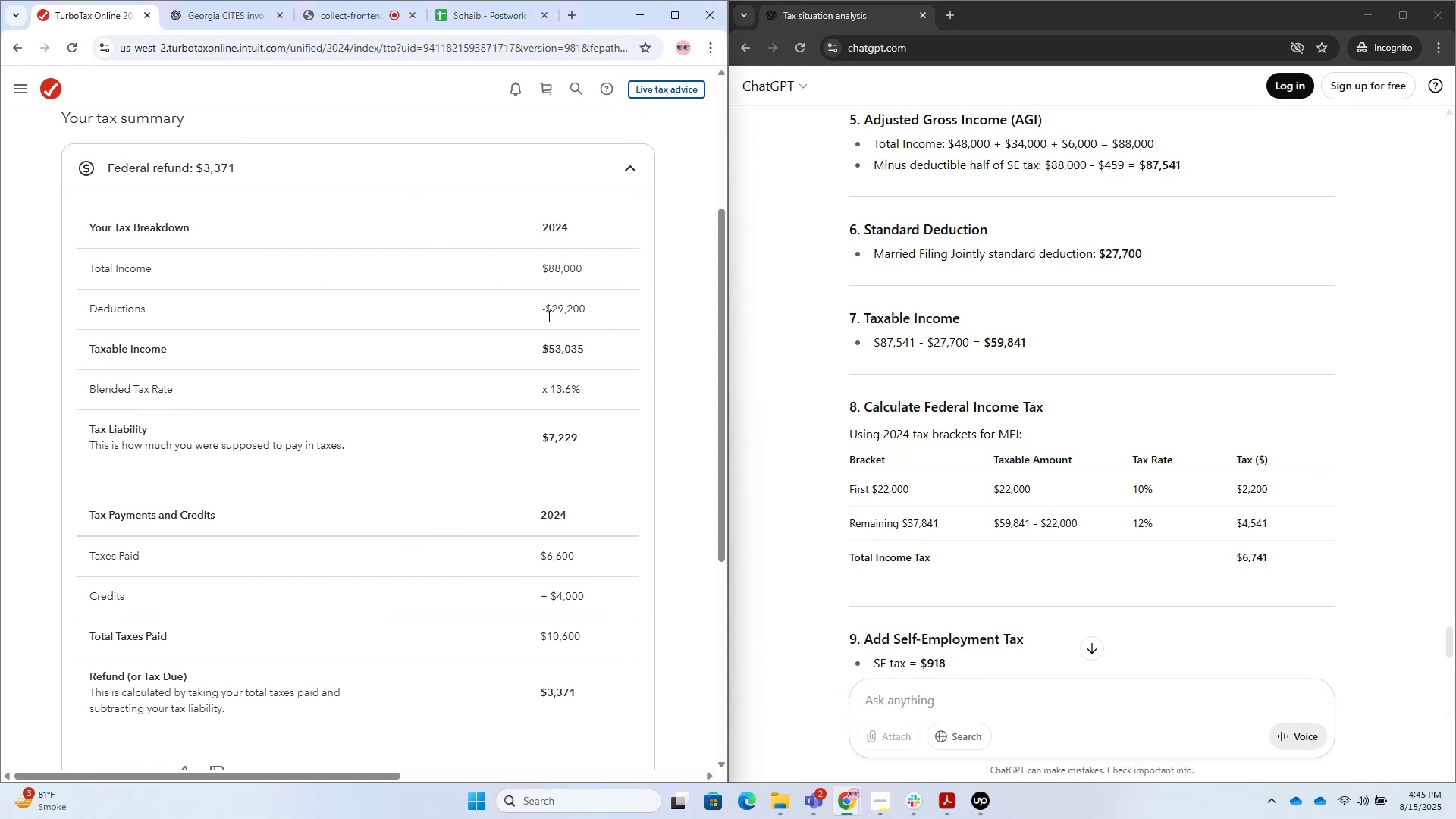 
scroll: coordinate [138, 139], scroll_direction: up, amount: 11.0
 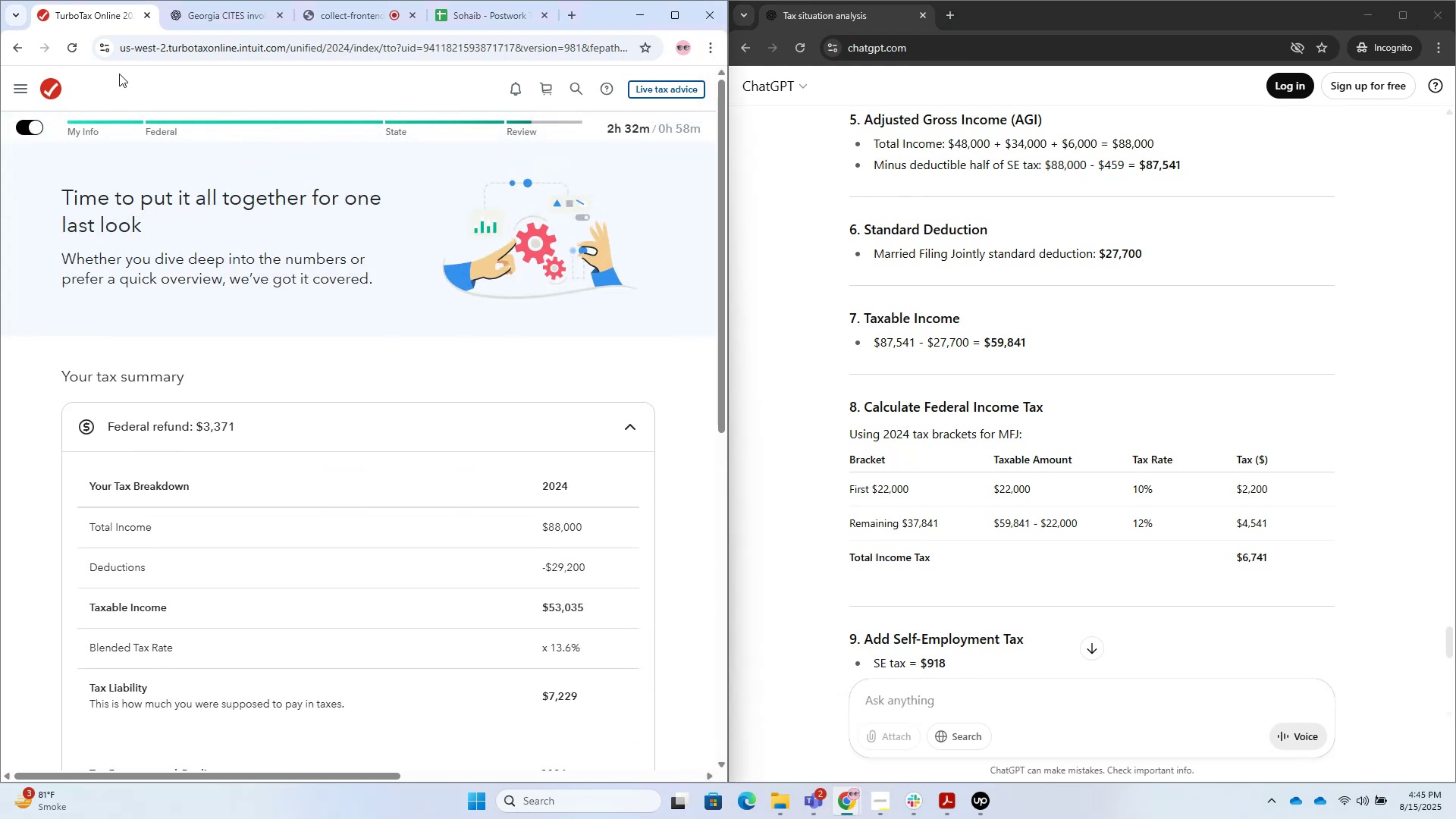 
scroll: coordinate [1040, 479], scroll_direction: down, amount: 6.0
 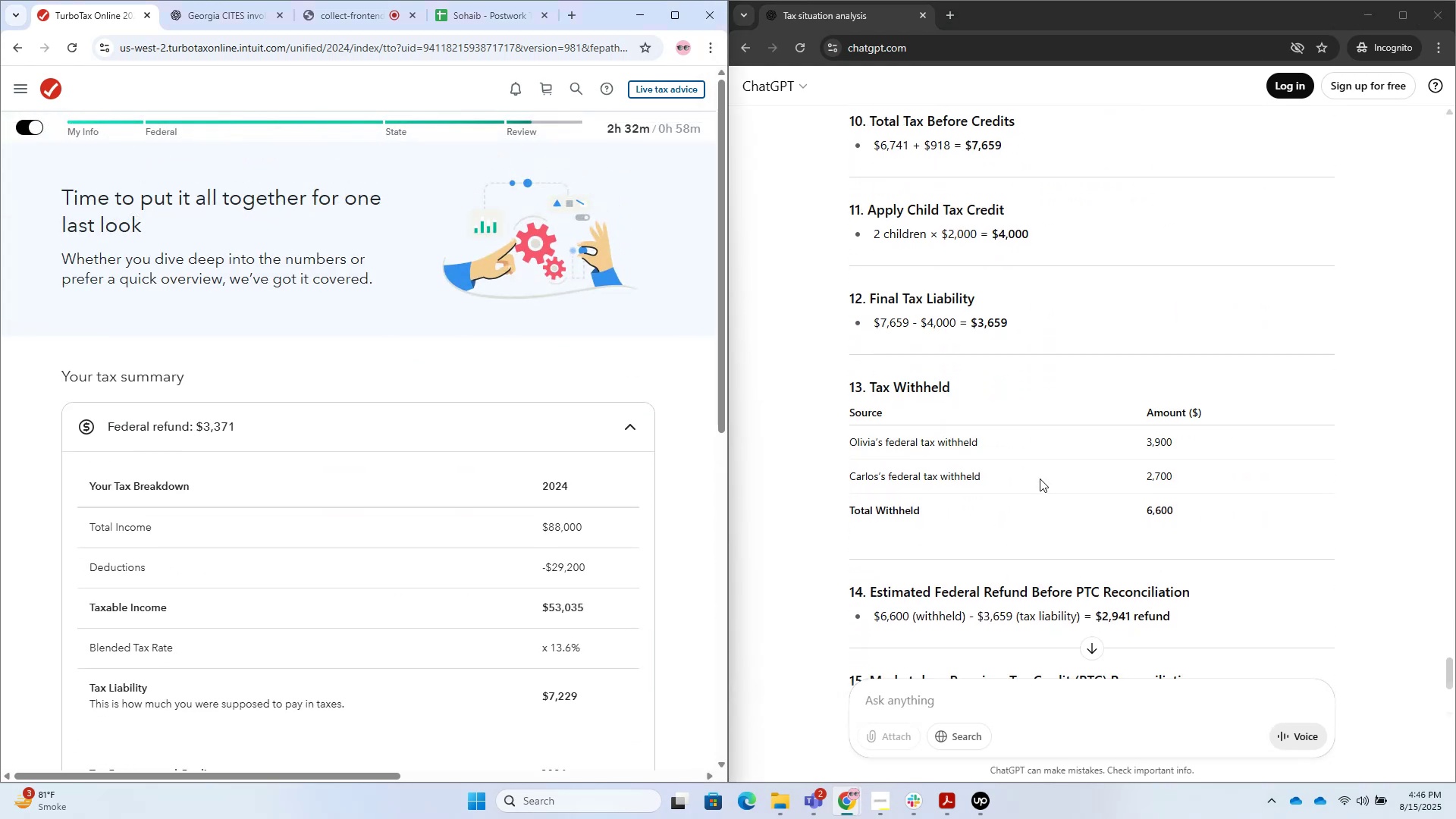 
scroll: coordinate [1040, 479], scroll_direction: up, amount: 1.0
 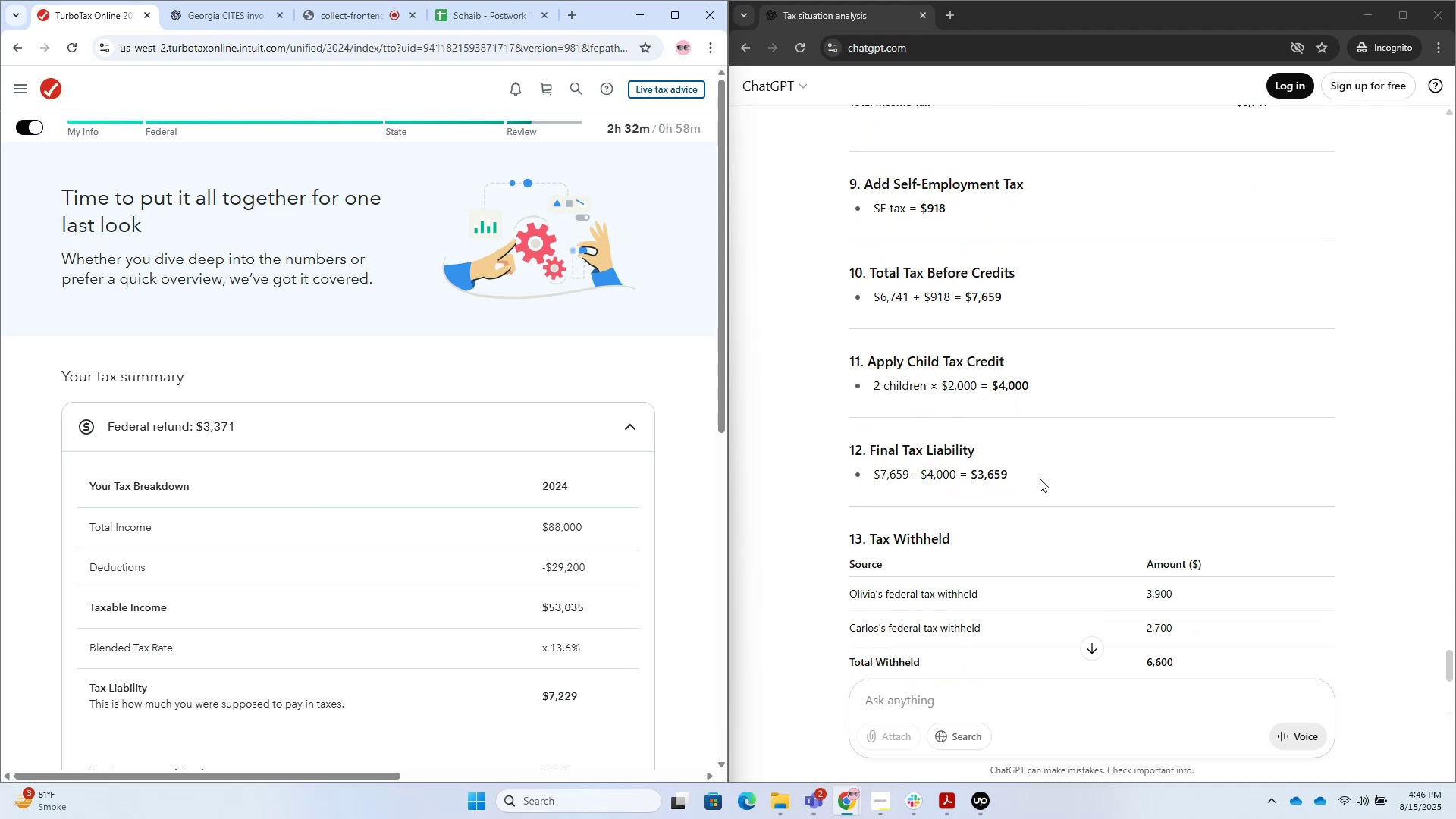 
scroll: coordinate [1319, 121], scroll_direction: down, amount: 8.0
 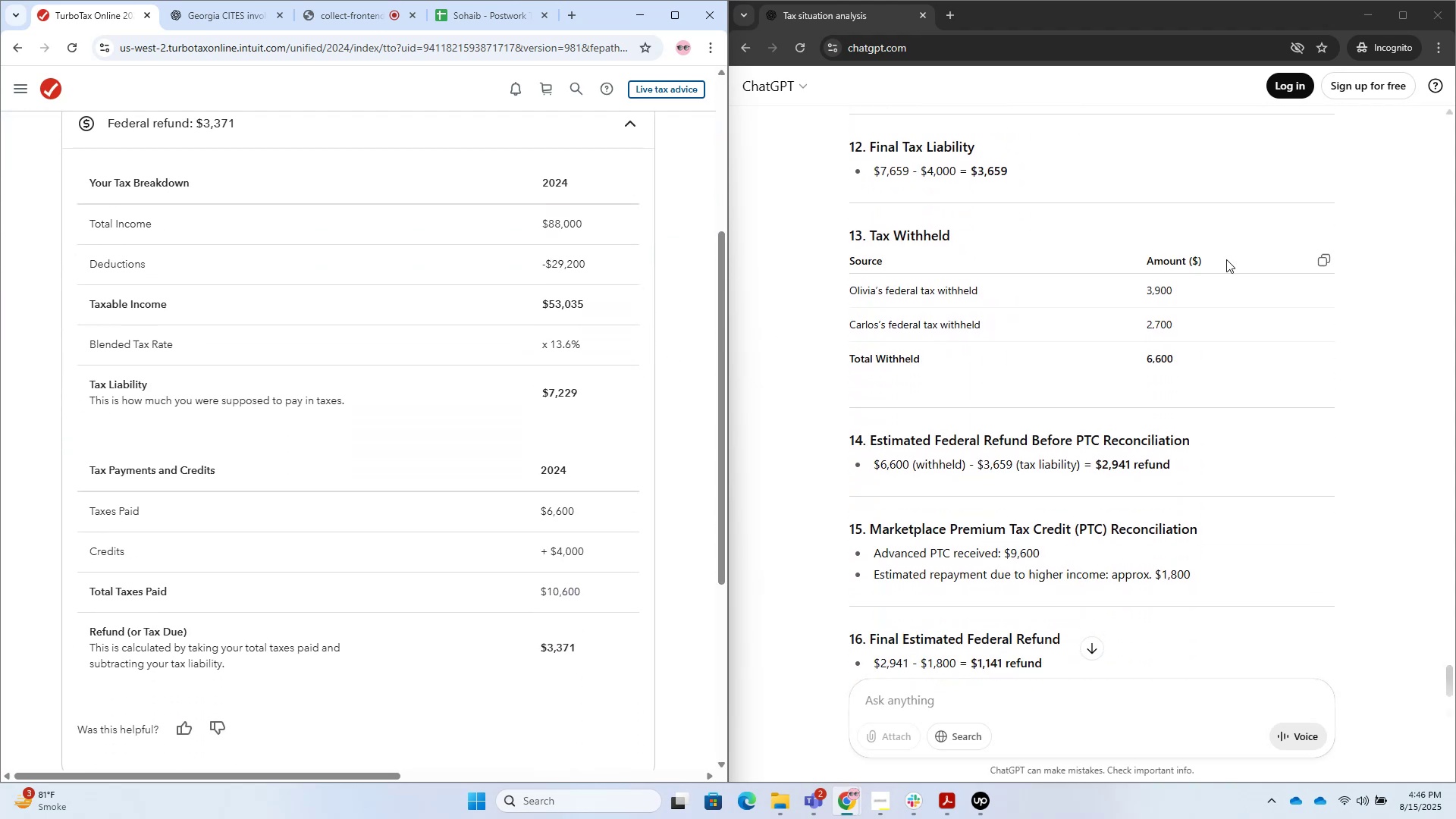 
wait(9.58)
 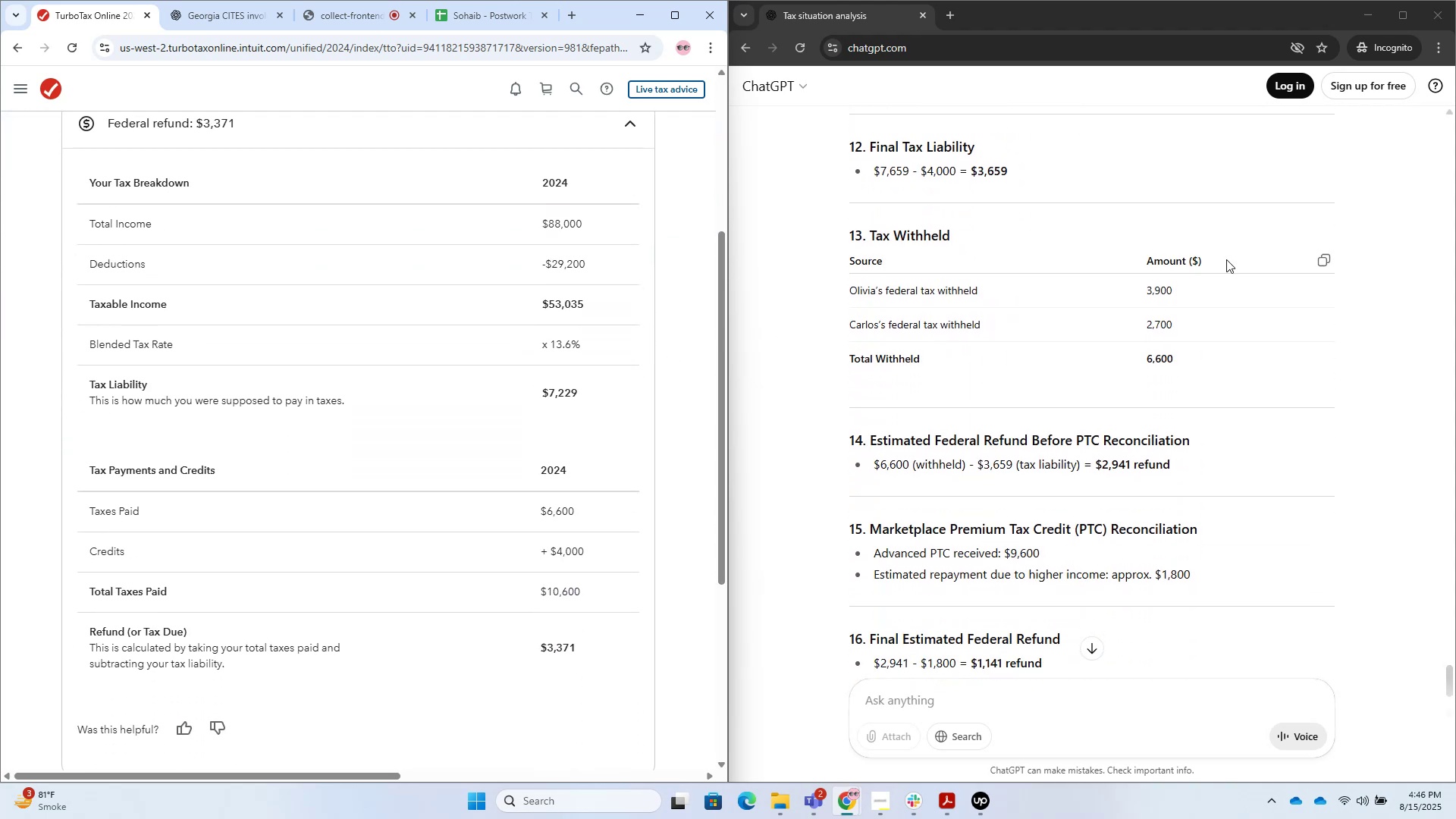 
scroll: coordinate [1226, 259], scroll_direction: down, amount: 3.0
 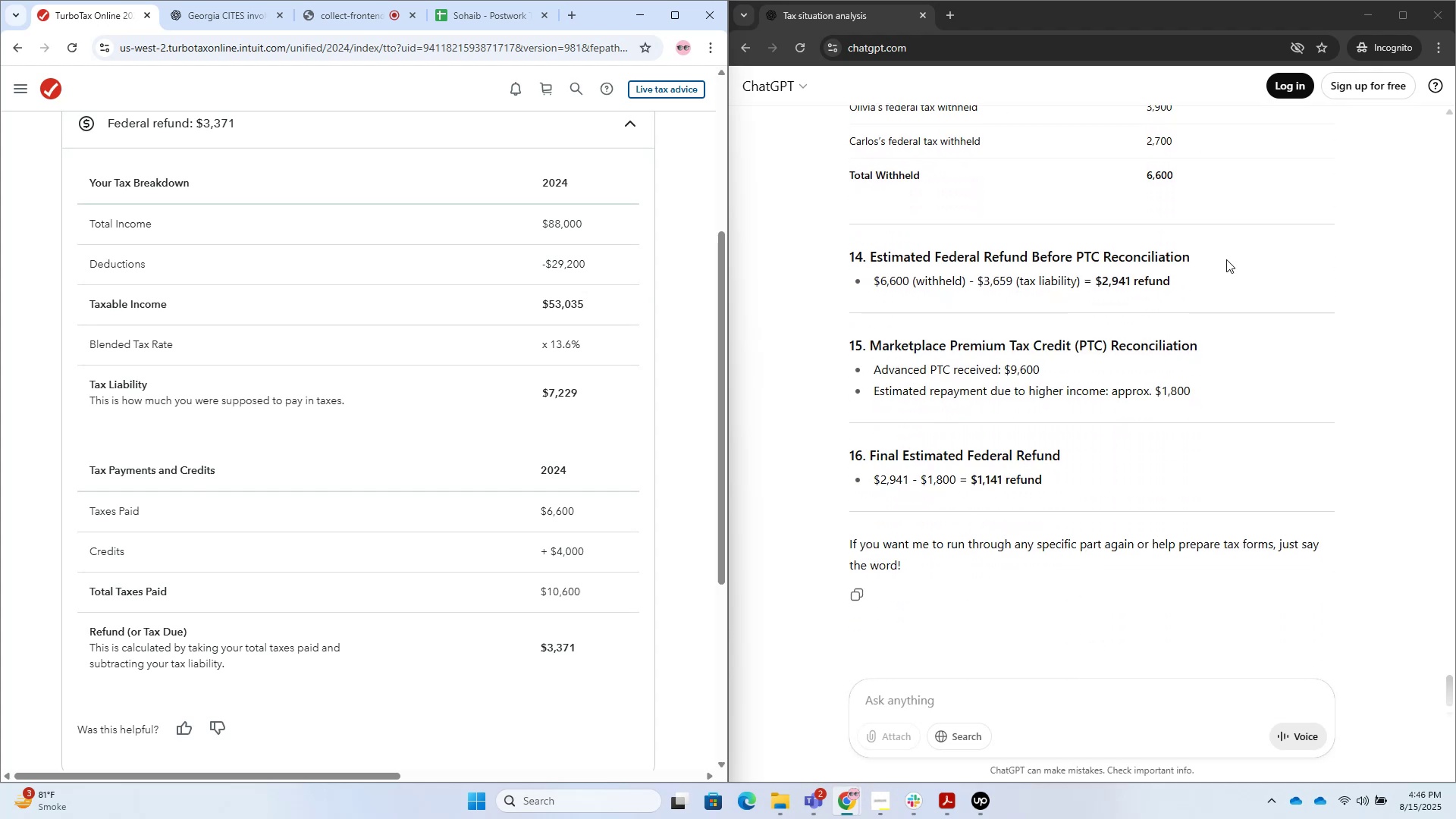 
scroll: coordinate [1230, 257], scroll_direction: up, amount: 5.0
 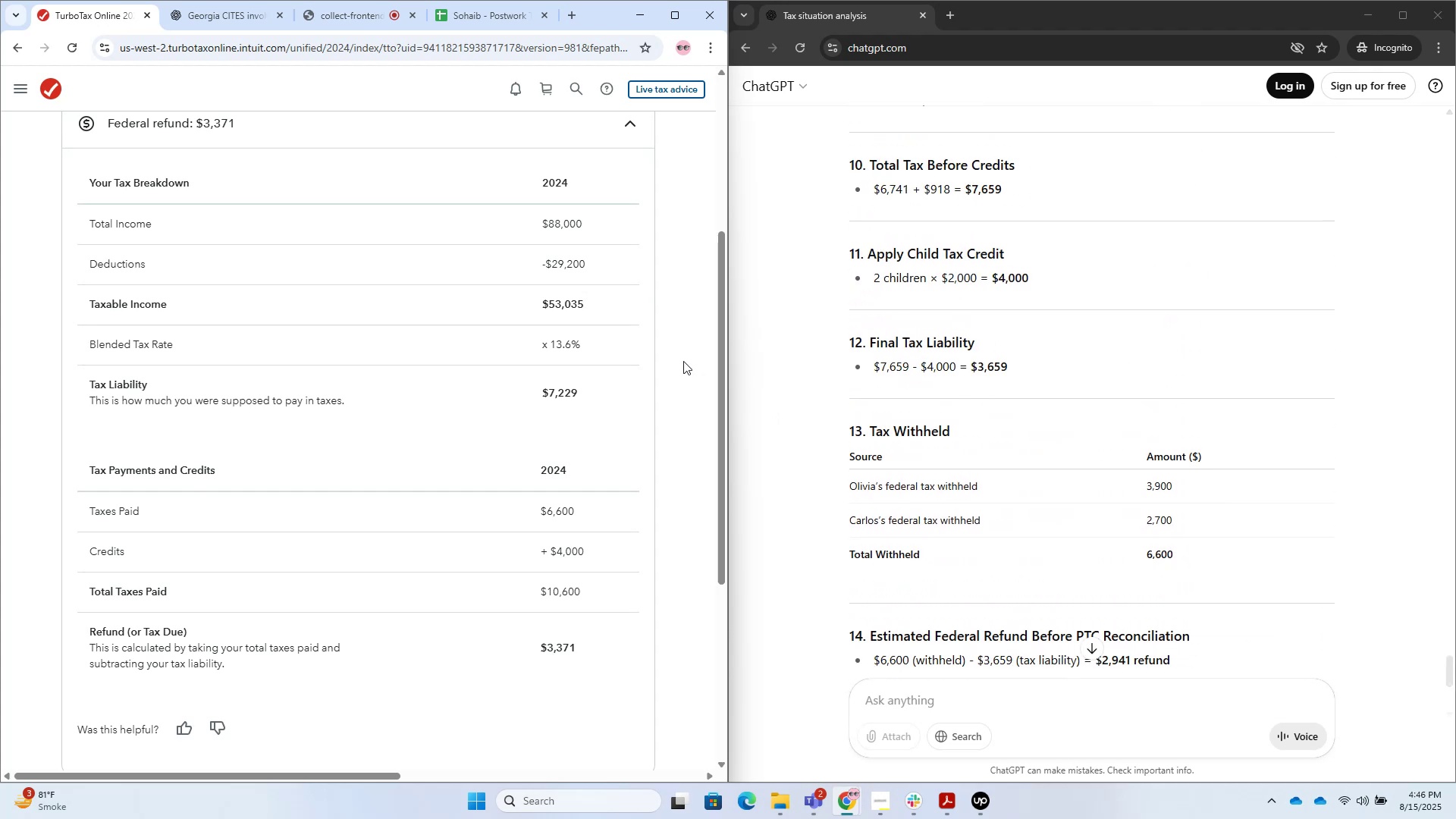 
scroll: coordinate [1255, 310], scroll_direction: down, amount: 10.0
 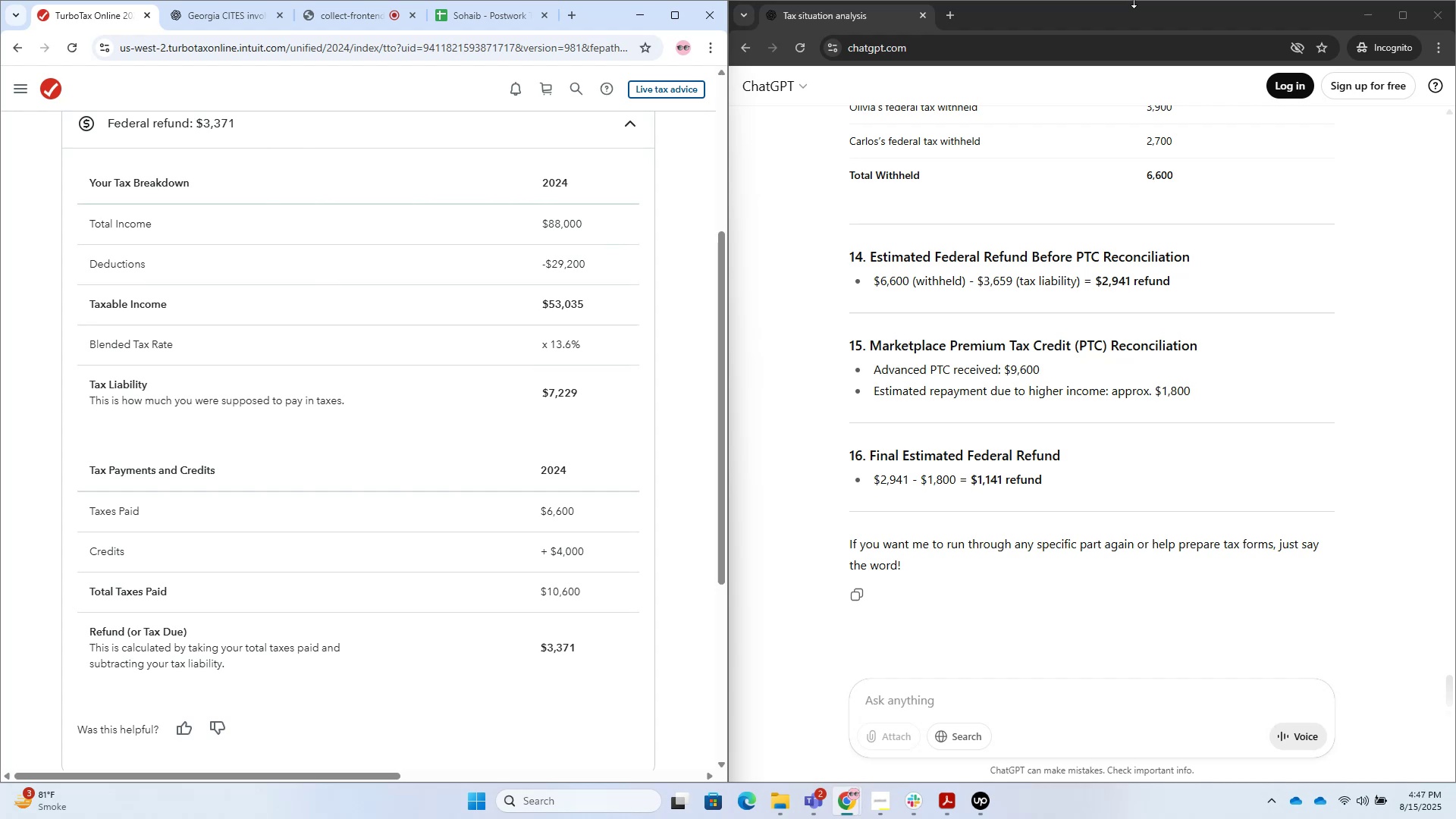 
wait(45.7)
 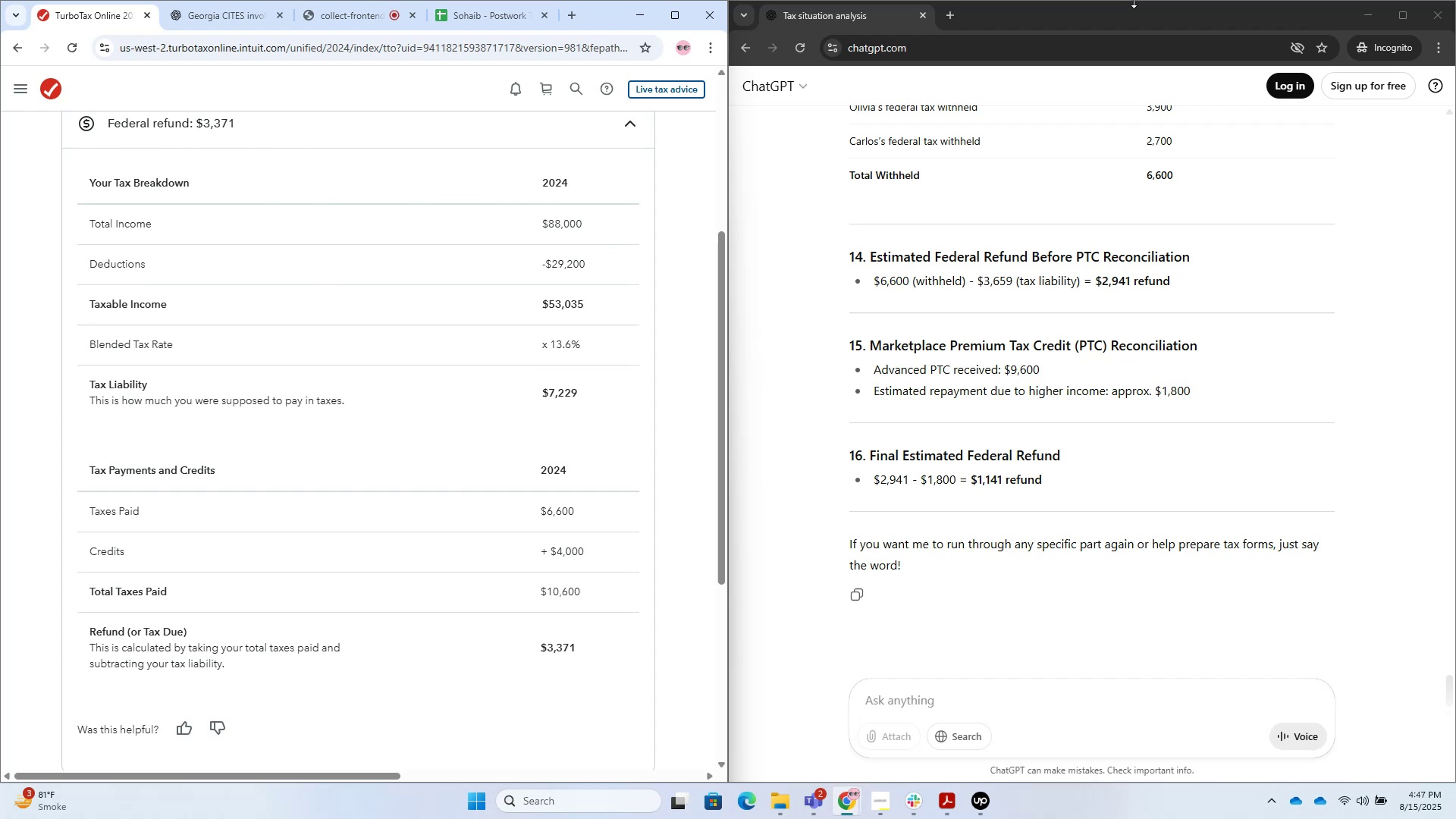 
scroll: coordinate [268, 348], scroll_direction: up, amount: 9.0
 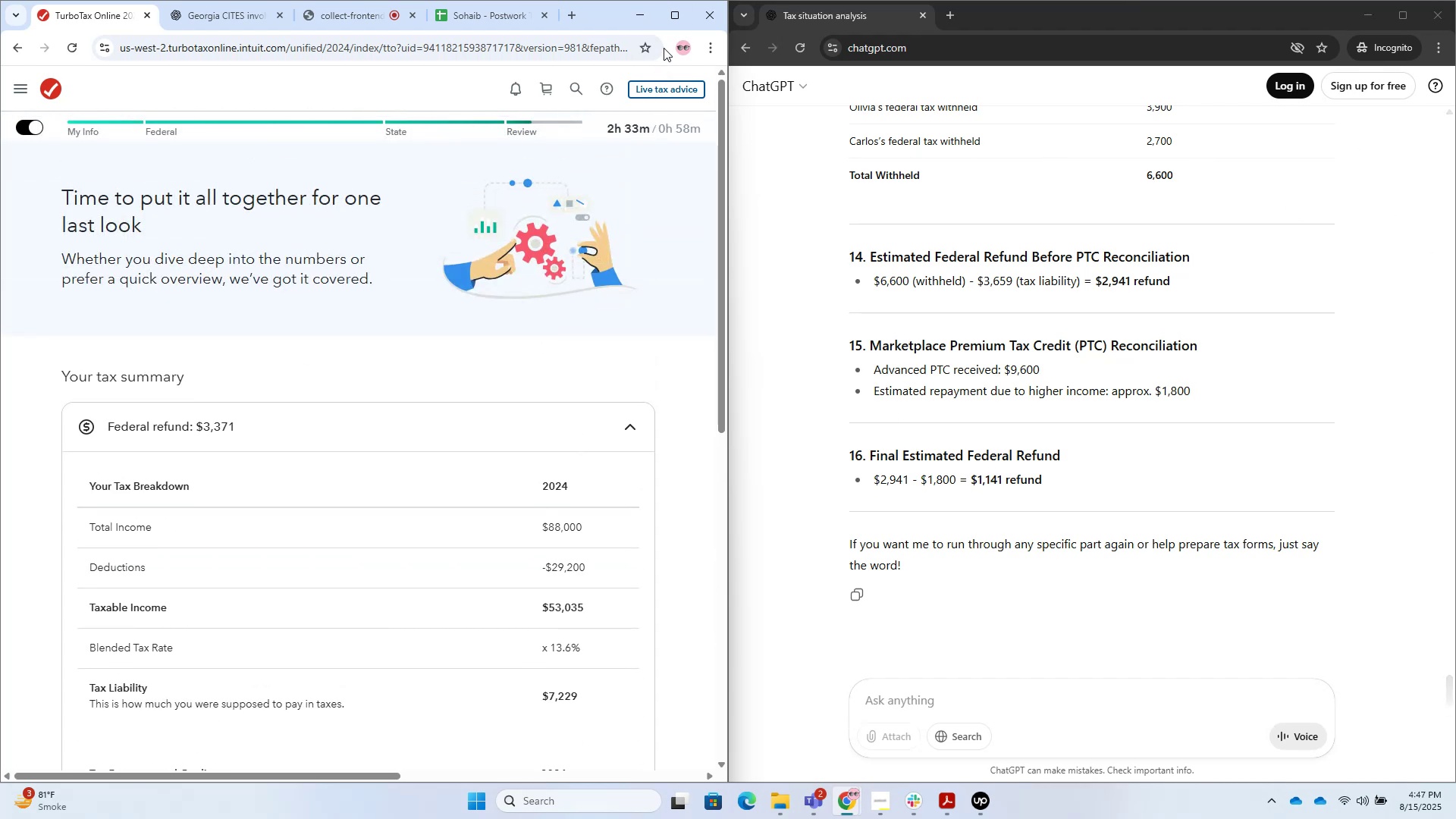 
left_click([670, 24])
 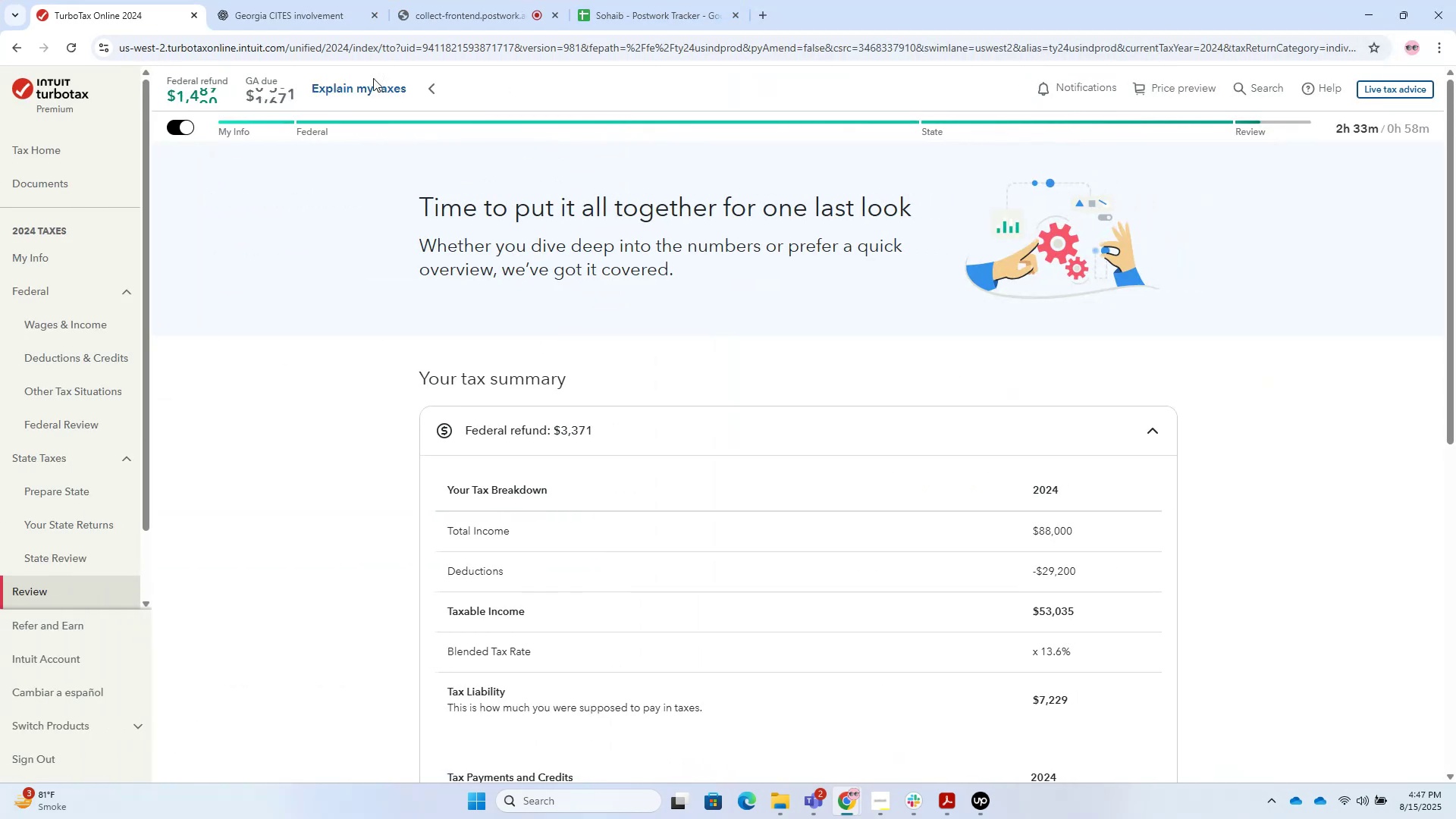 
double_click([381, 86])
 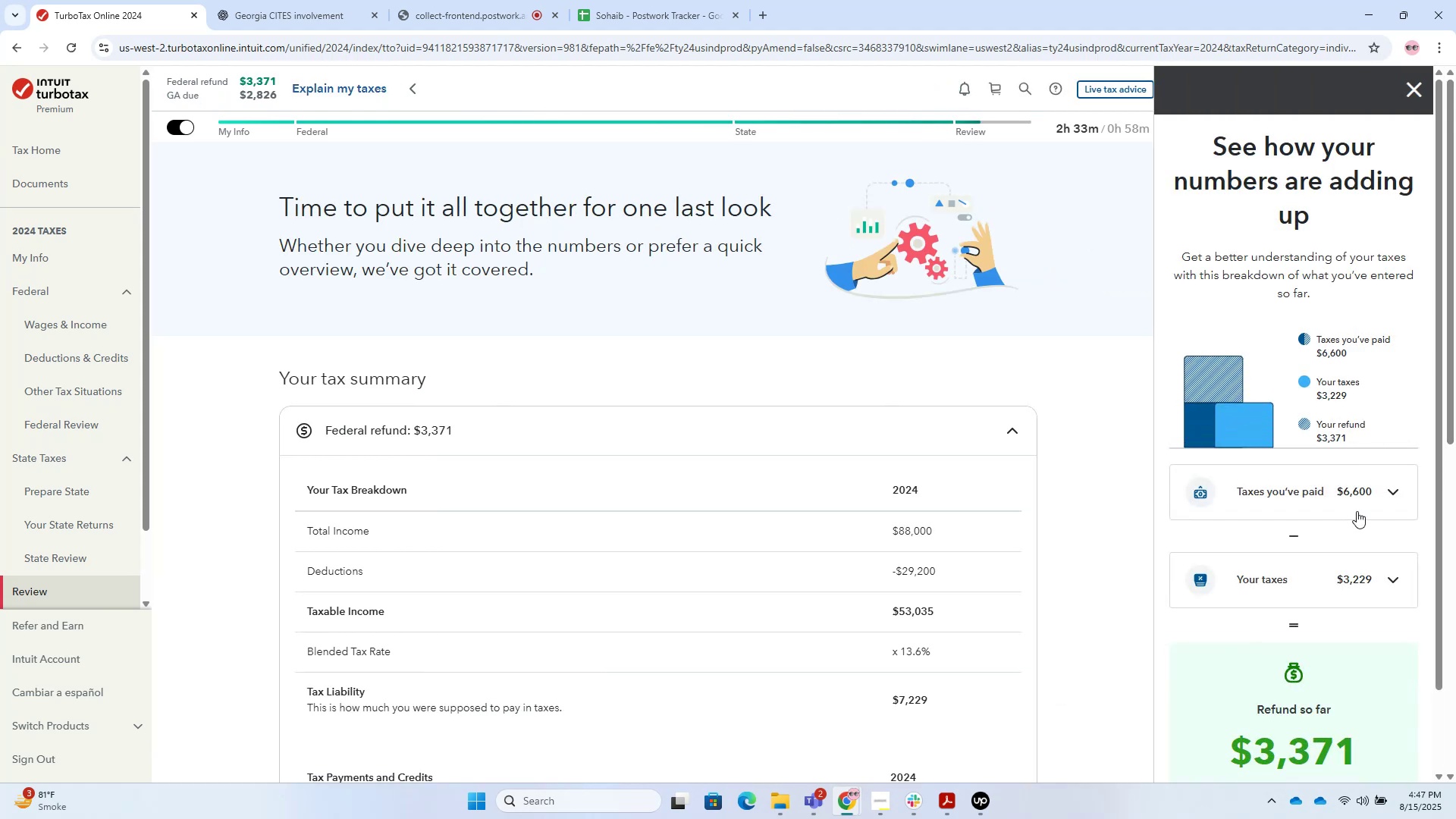 
left_click([1381, 482])
 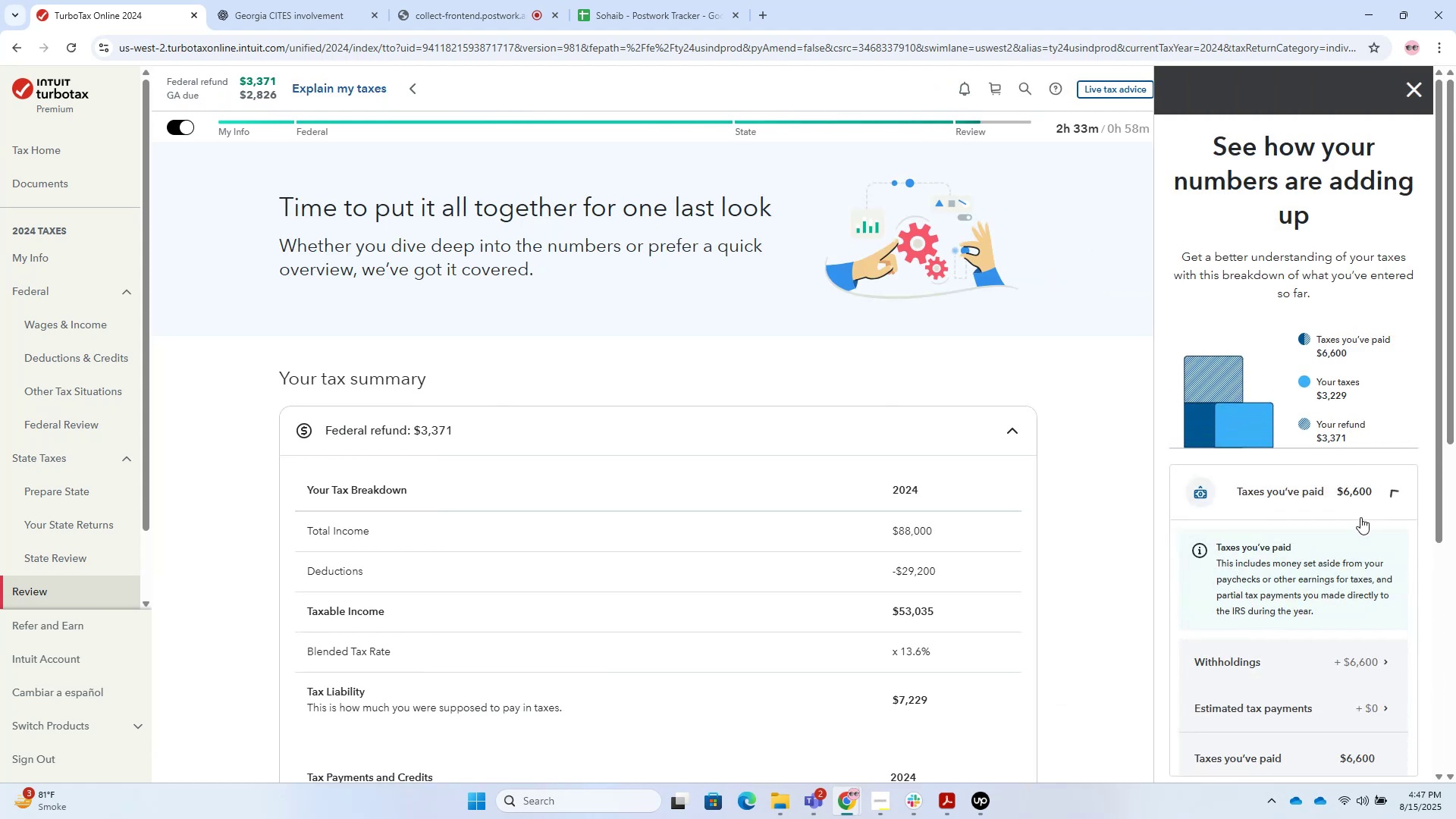 
scroll: coordinate [1329, 433], scroll_direction: down, amount: 4.0
 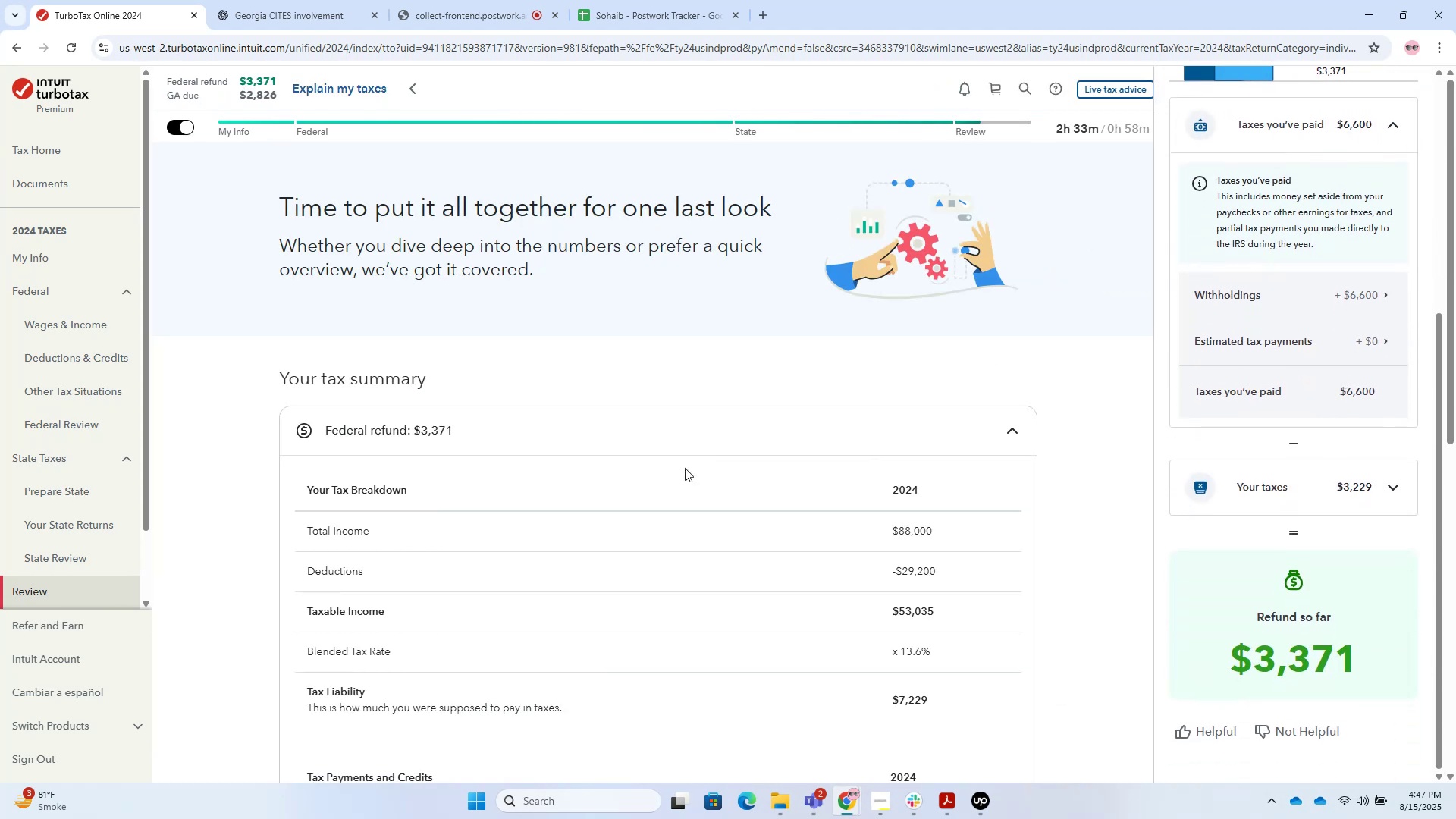 
double_click([466, 491])
 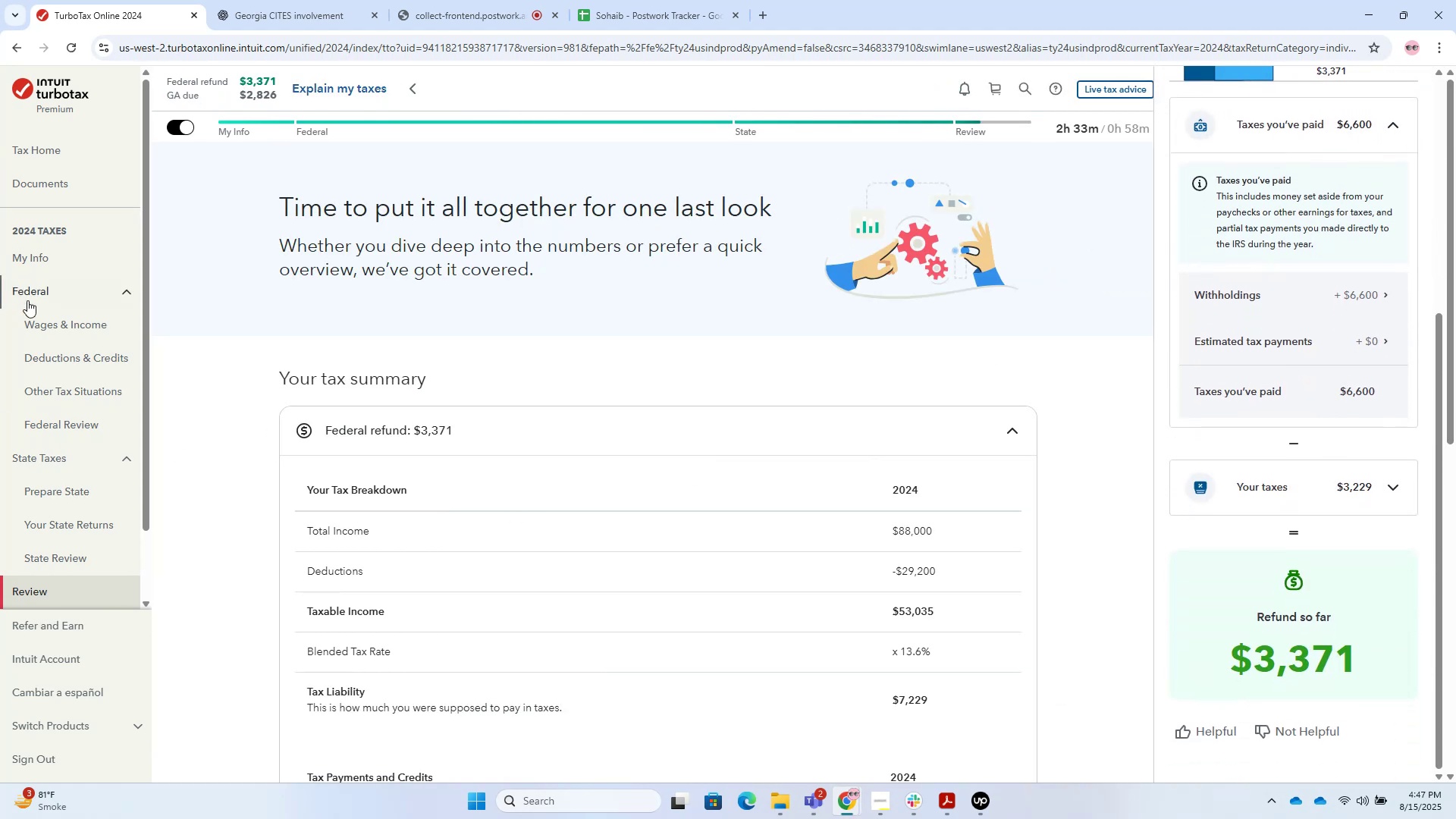 
left_click([47, 315])
 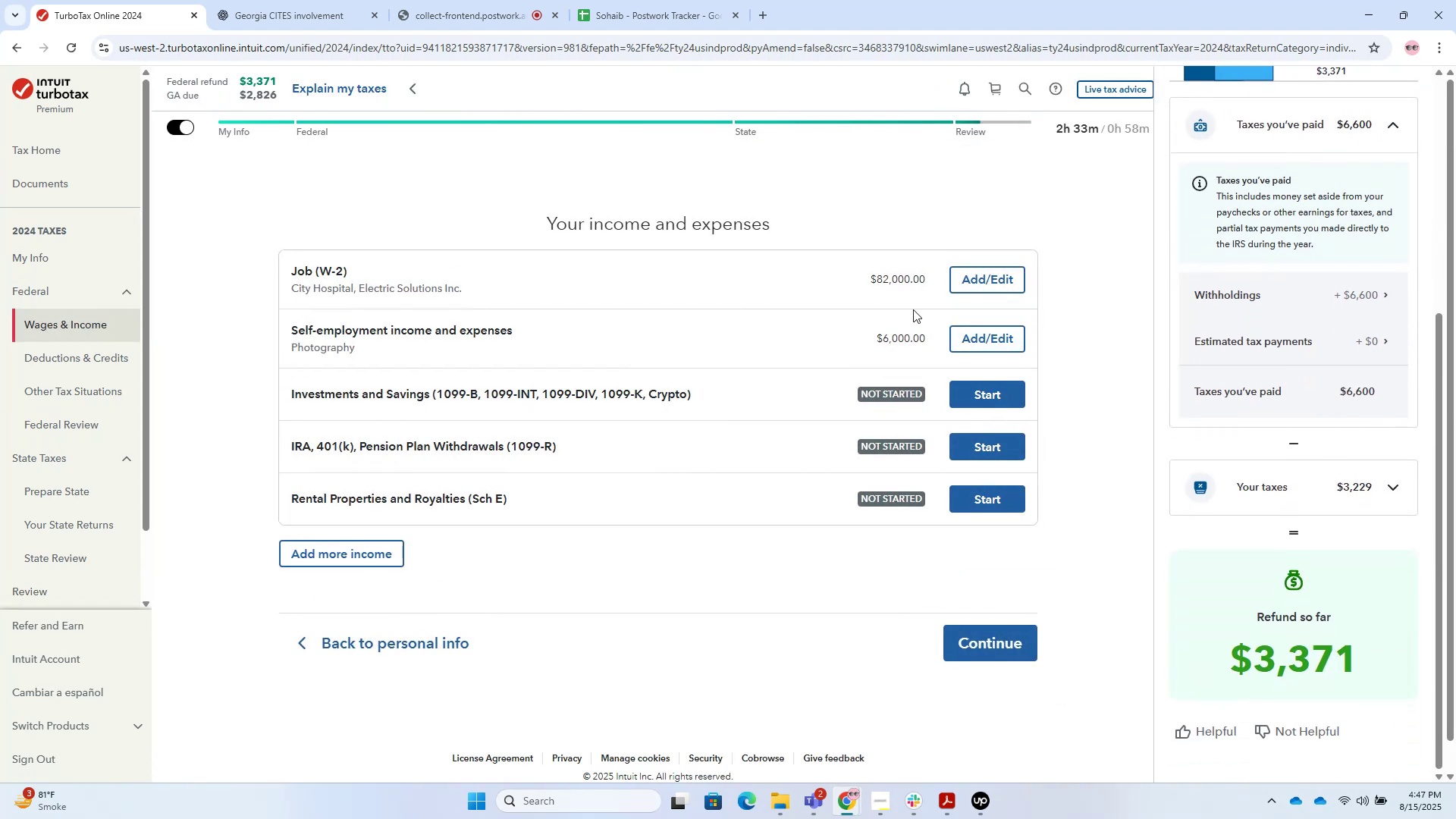 
left_click_drag(start_coordinate=[972, 293], to_coordinate=[1023, 198])
 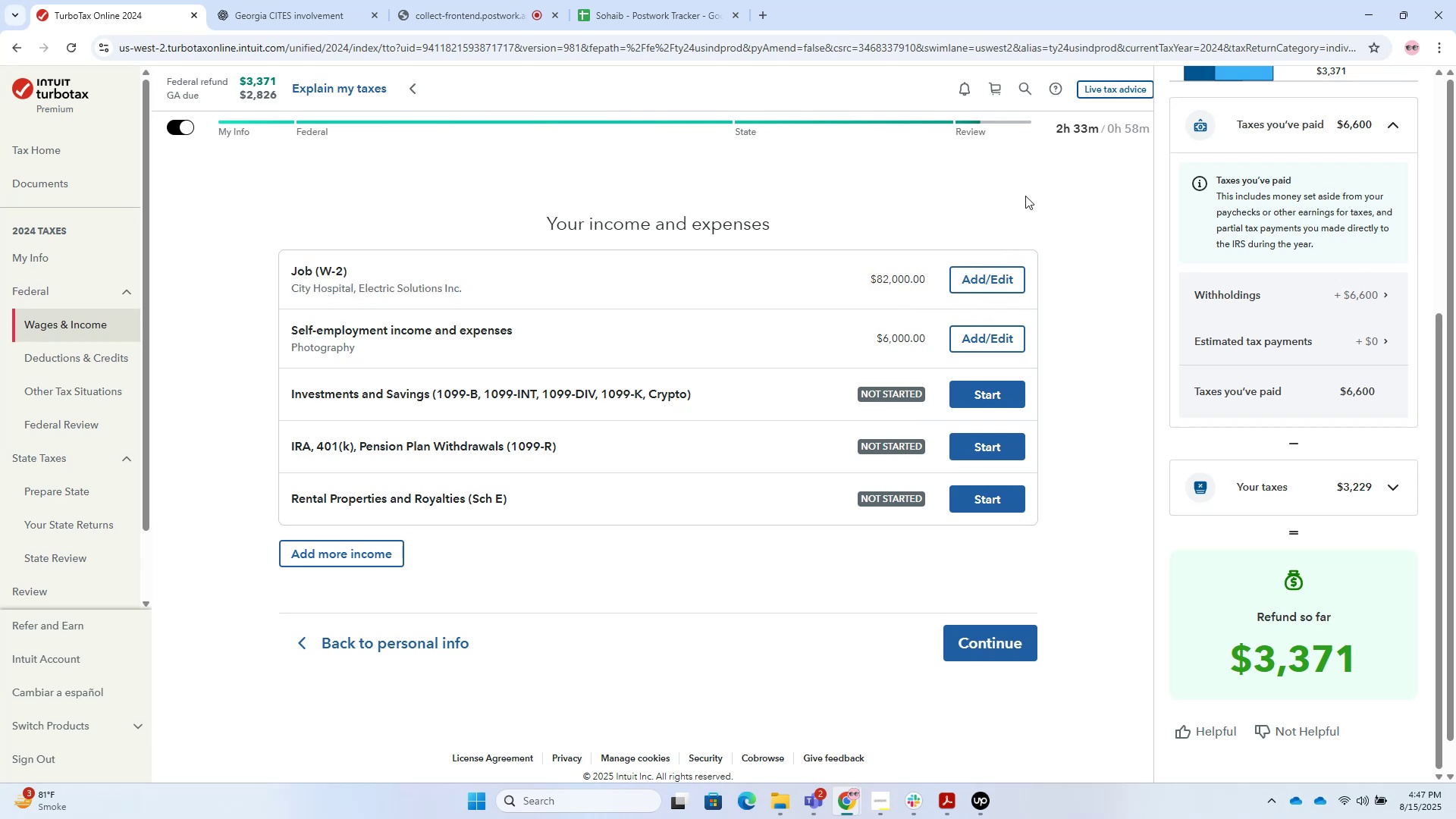 
left_click([1025, 196])
 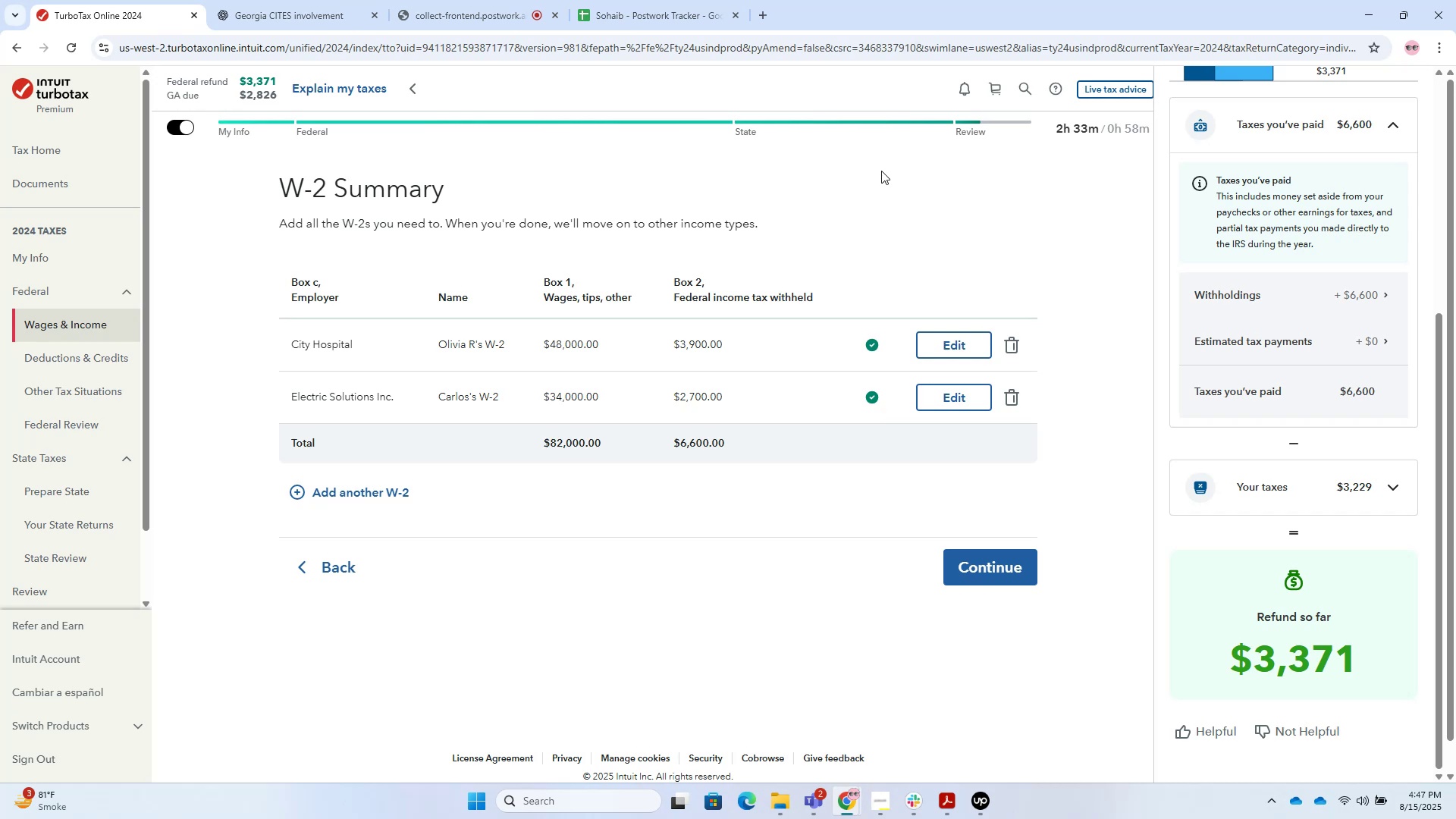 
wait(18.36)
 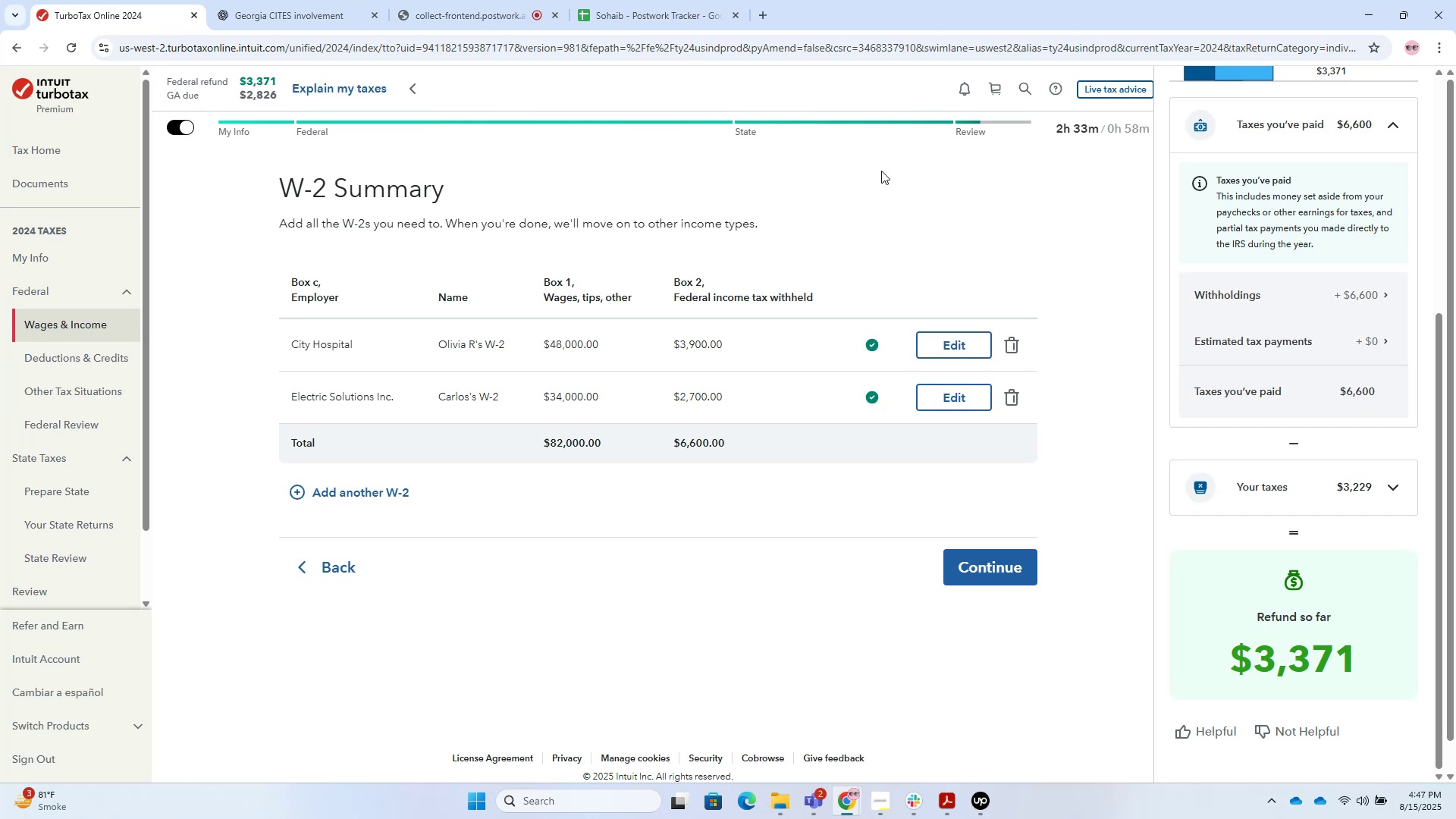 
left_click([864, 689])
 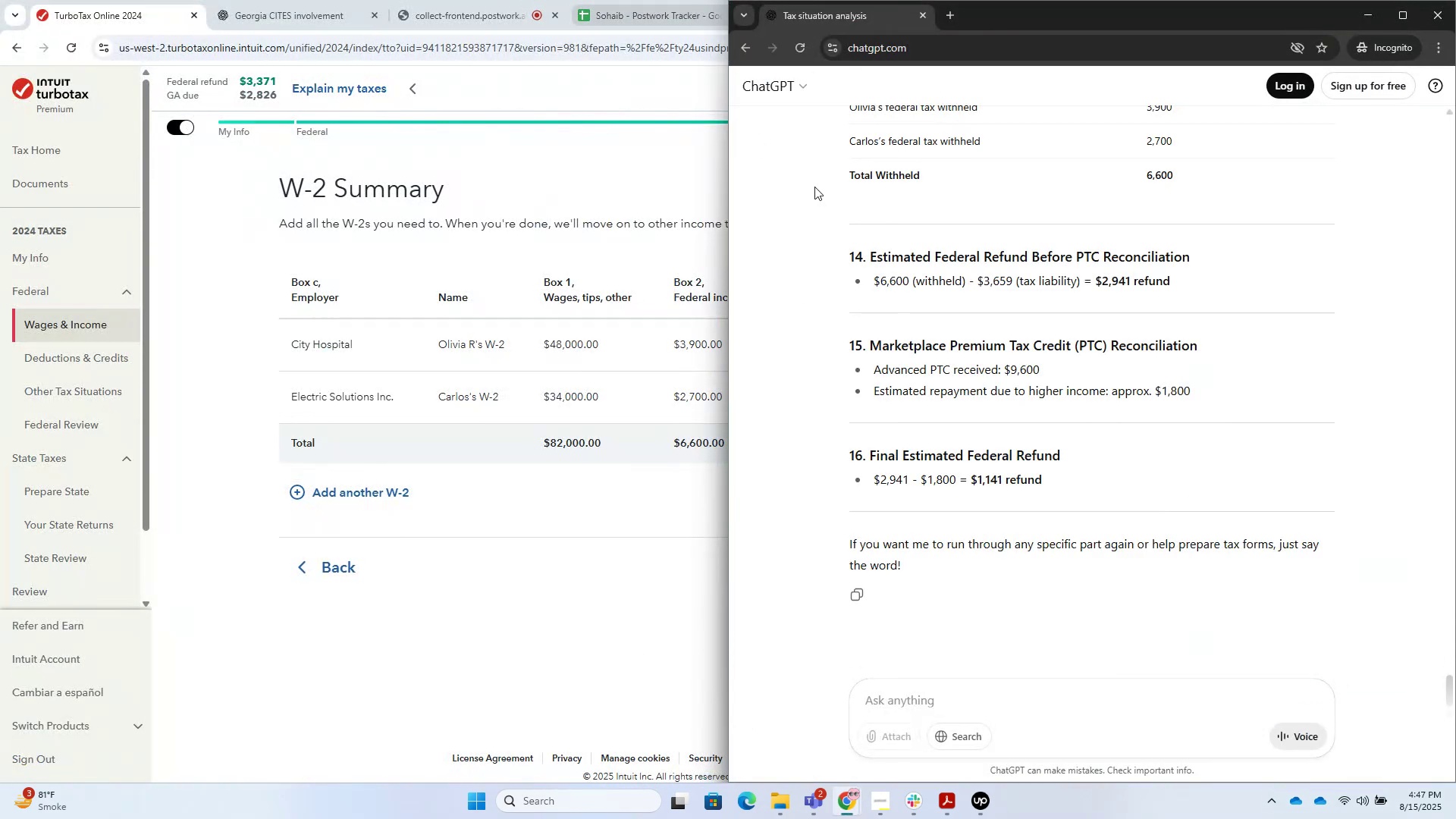 
scroll: coordinate [986, 544], scroll_direction: down, amount: 6.0
 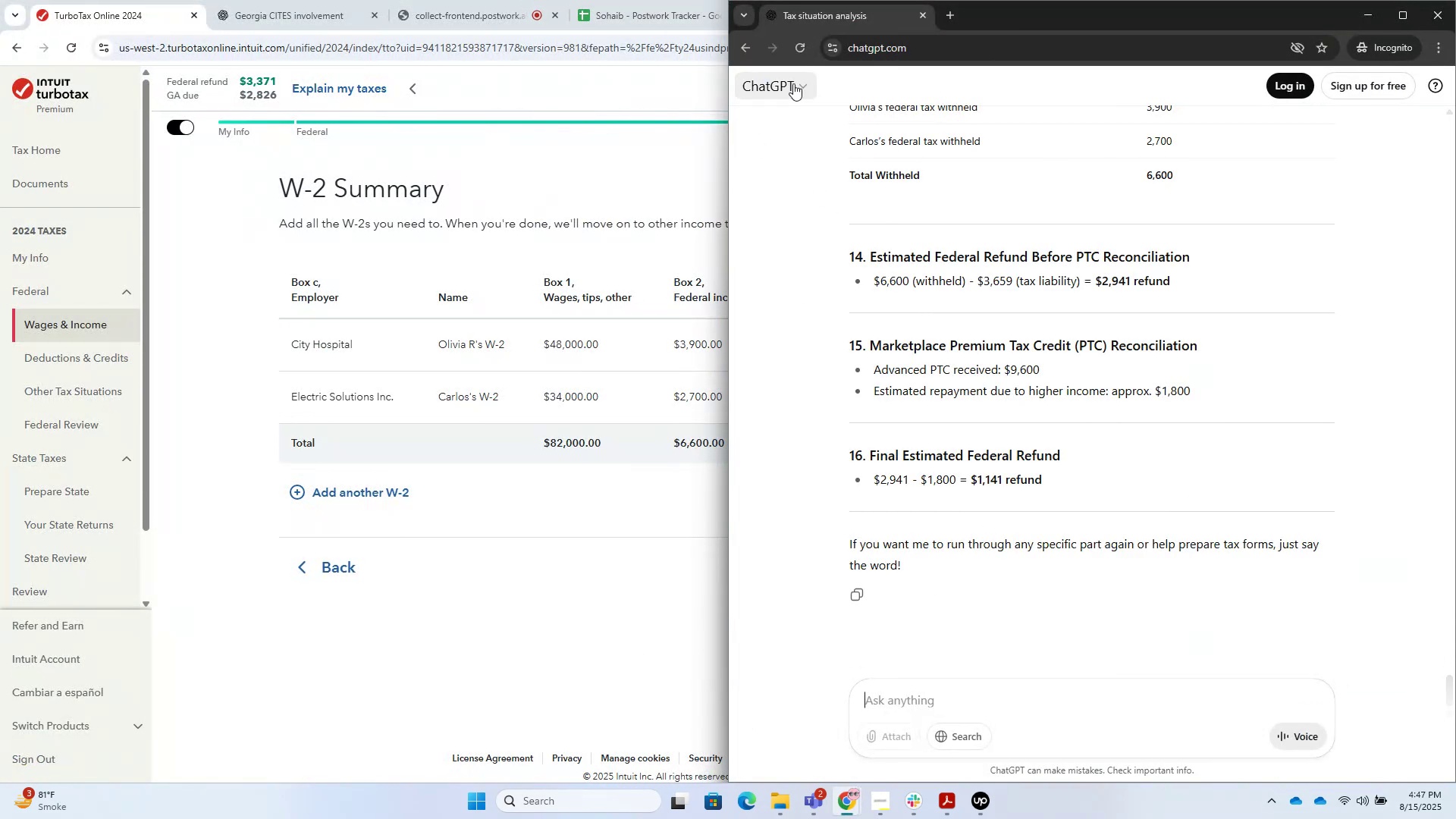 
scroll: coordinate [1084, 386], scroll_direction: up, amount: 23.0
 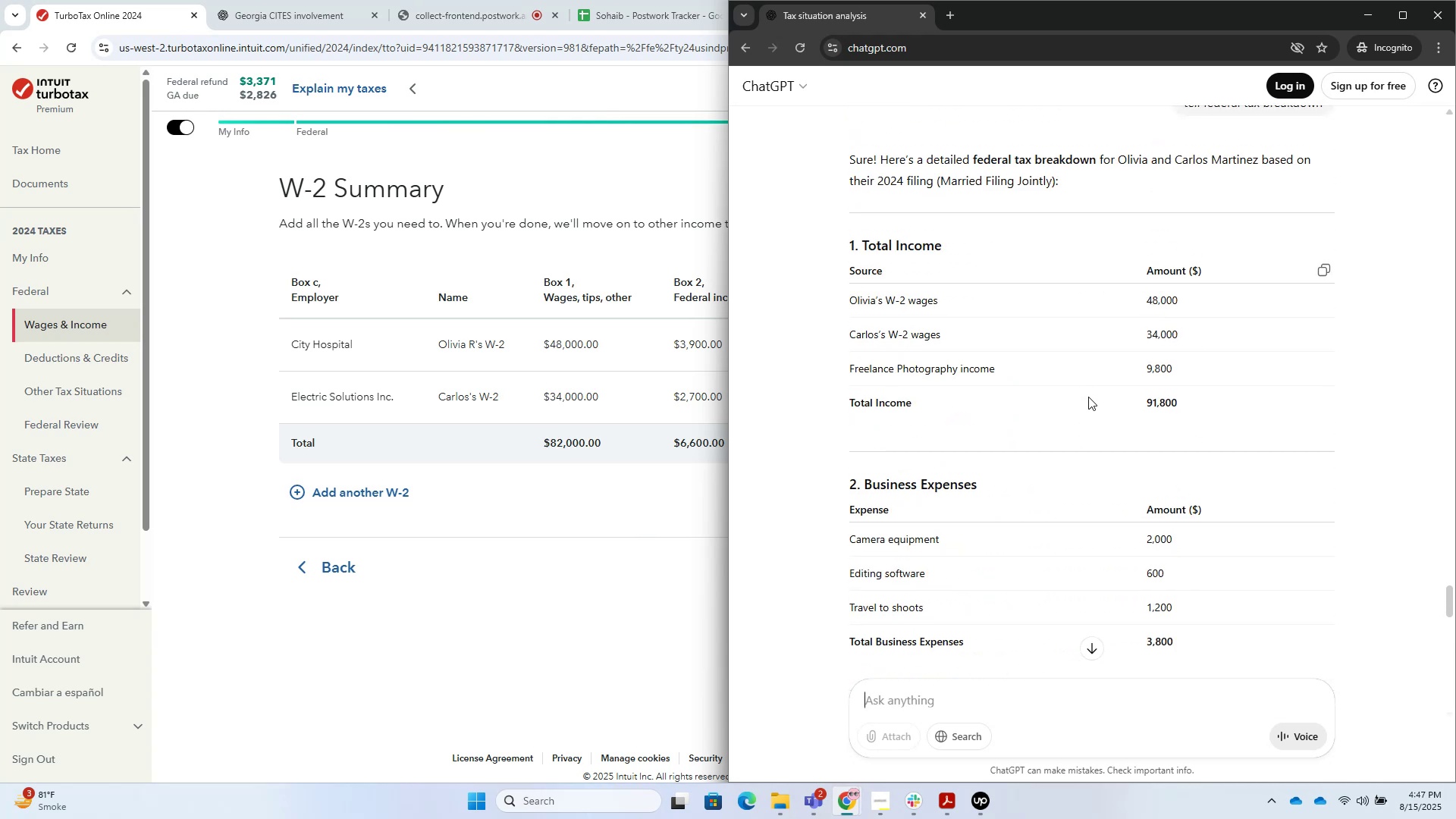 
scroll: coordinate [1093, 416], scroll_direction: down, amount: 7.0
 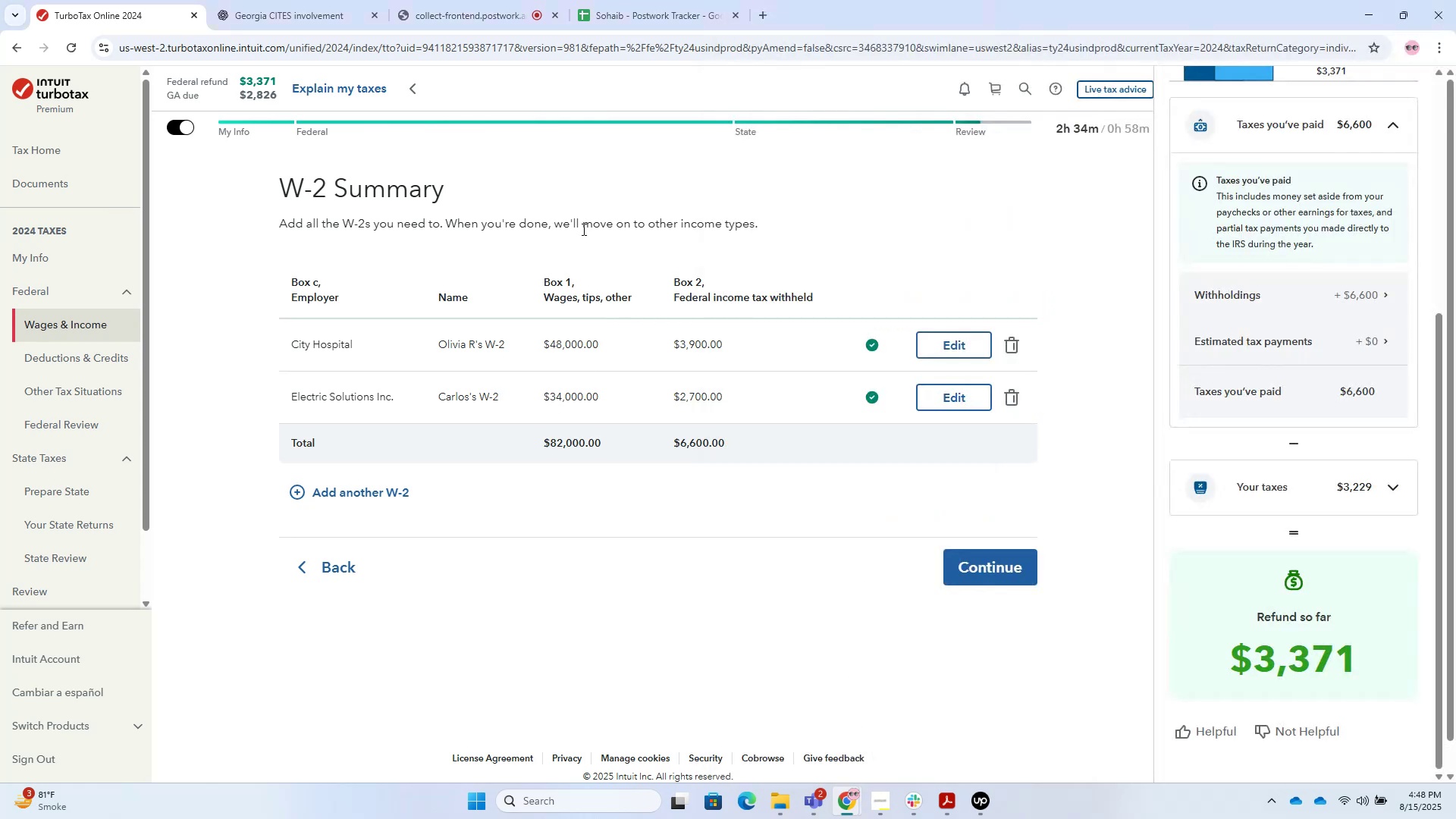 
wait(5.41)
 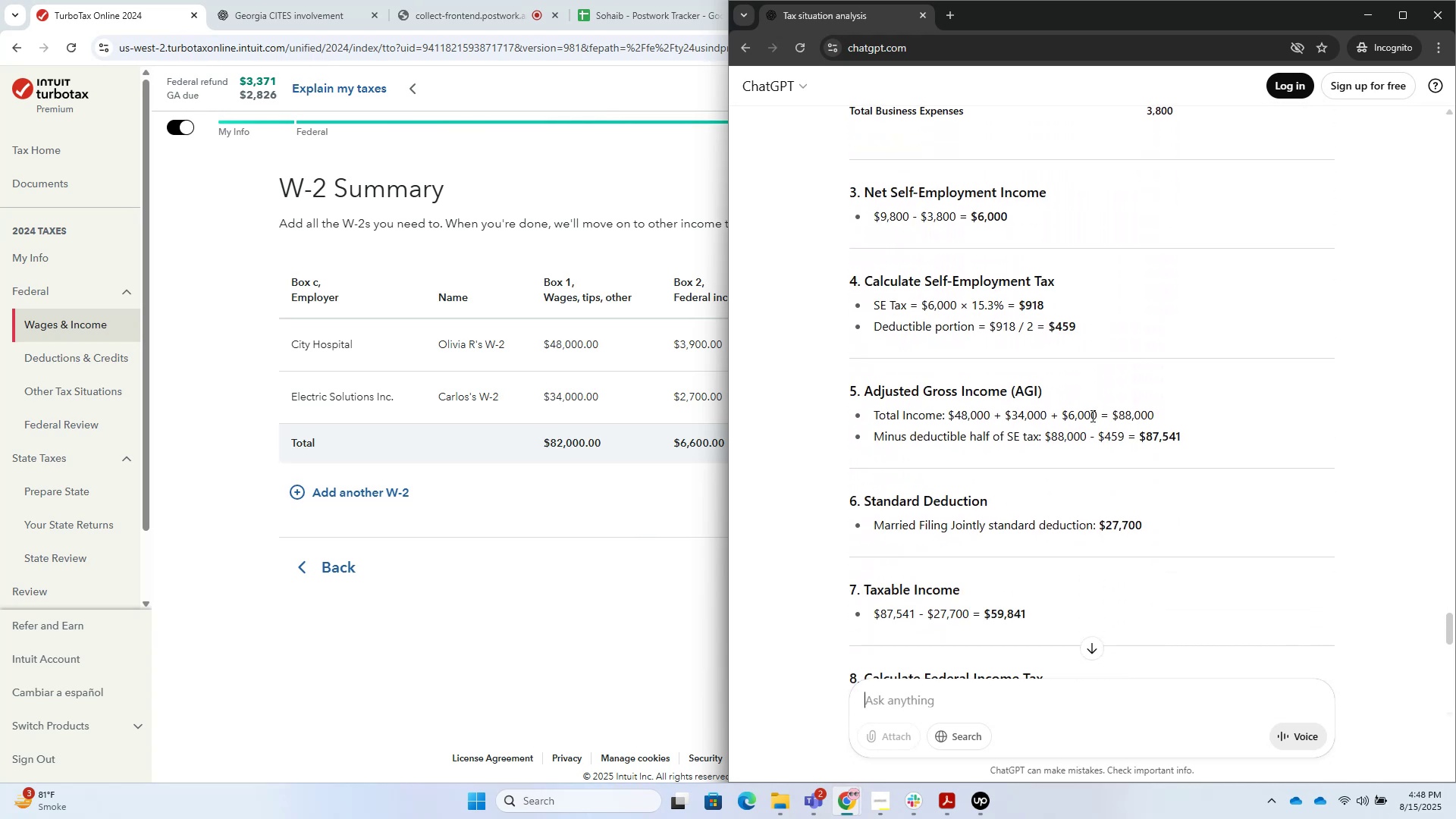 
left_click([86, 356])
 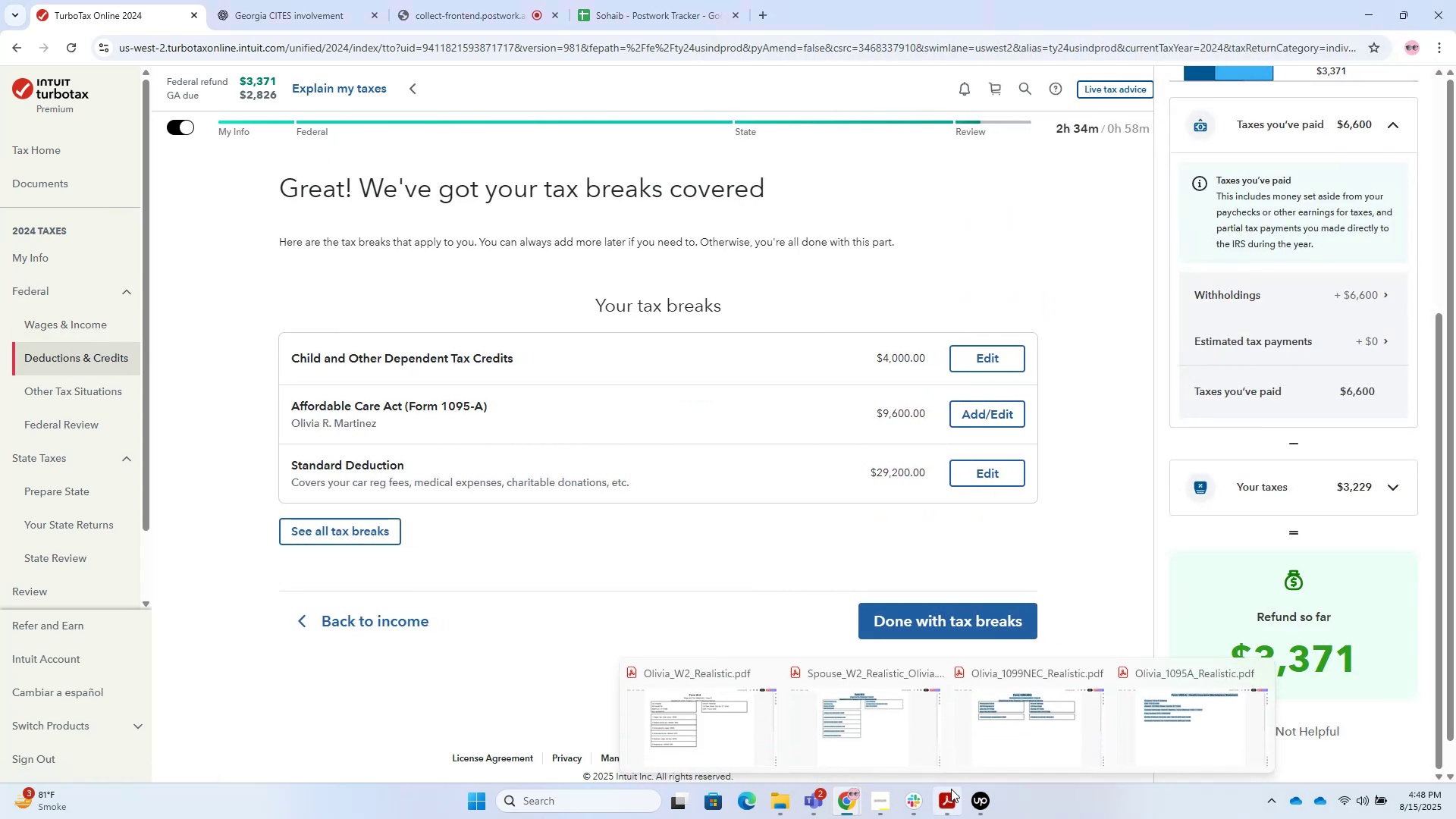 
wait(5.55)
 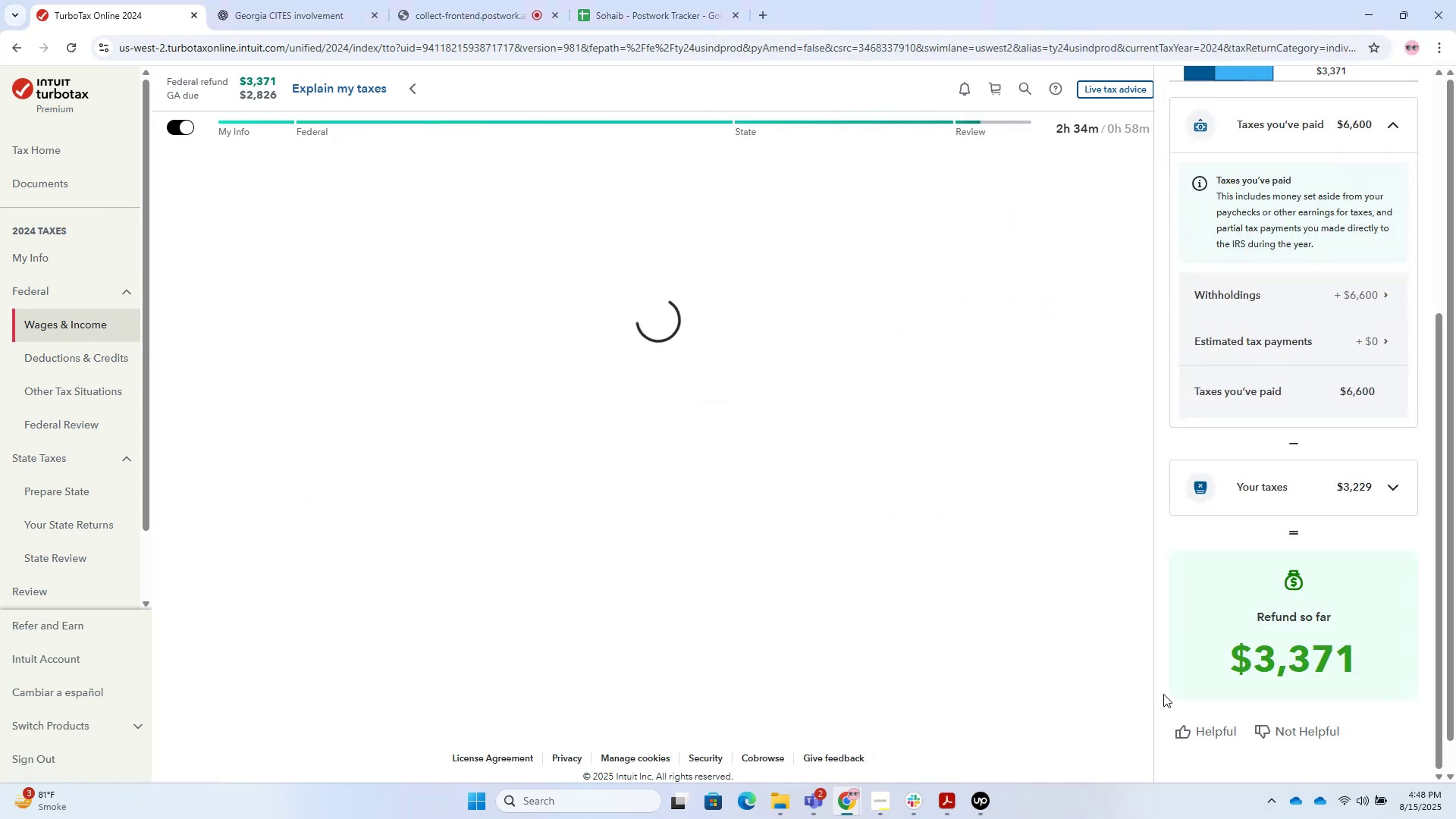 
left_click([952, 789])
 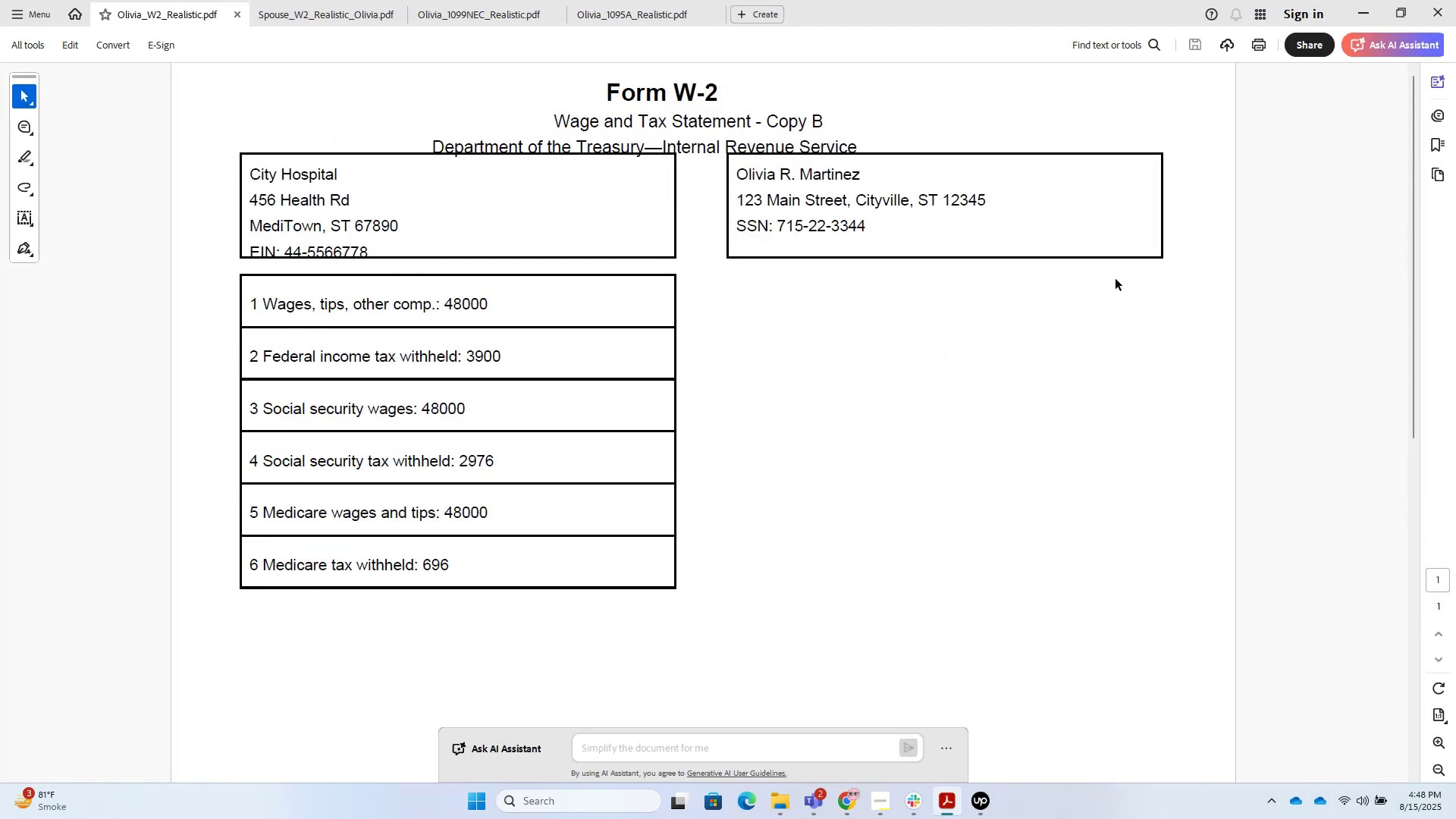 
left_click([1369, 0])
 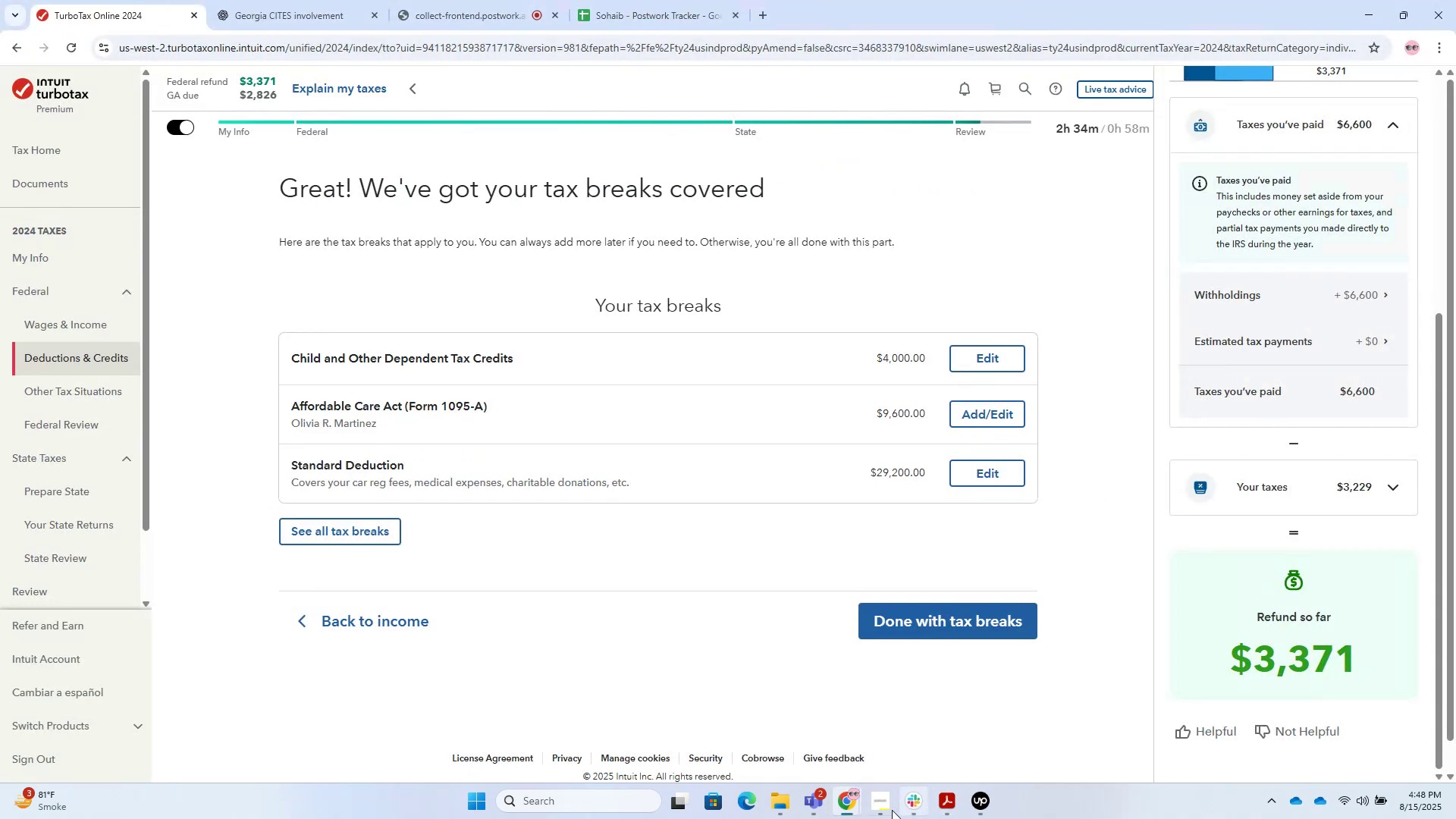 
left_click([855, 802])
 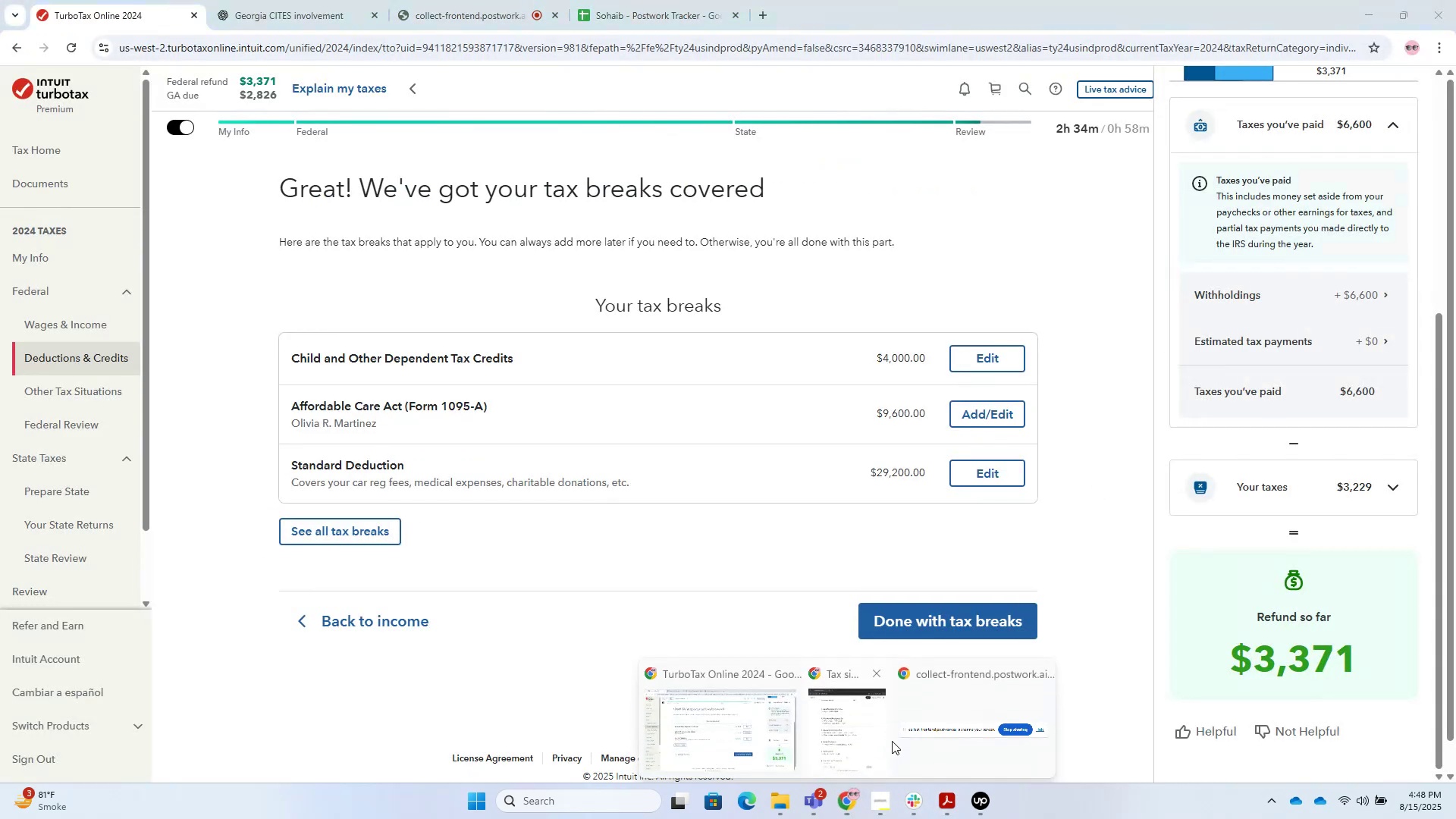 
left_click_drag(start_coordinate=[934, 725], to_coordinate=[858, 723])
 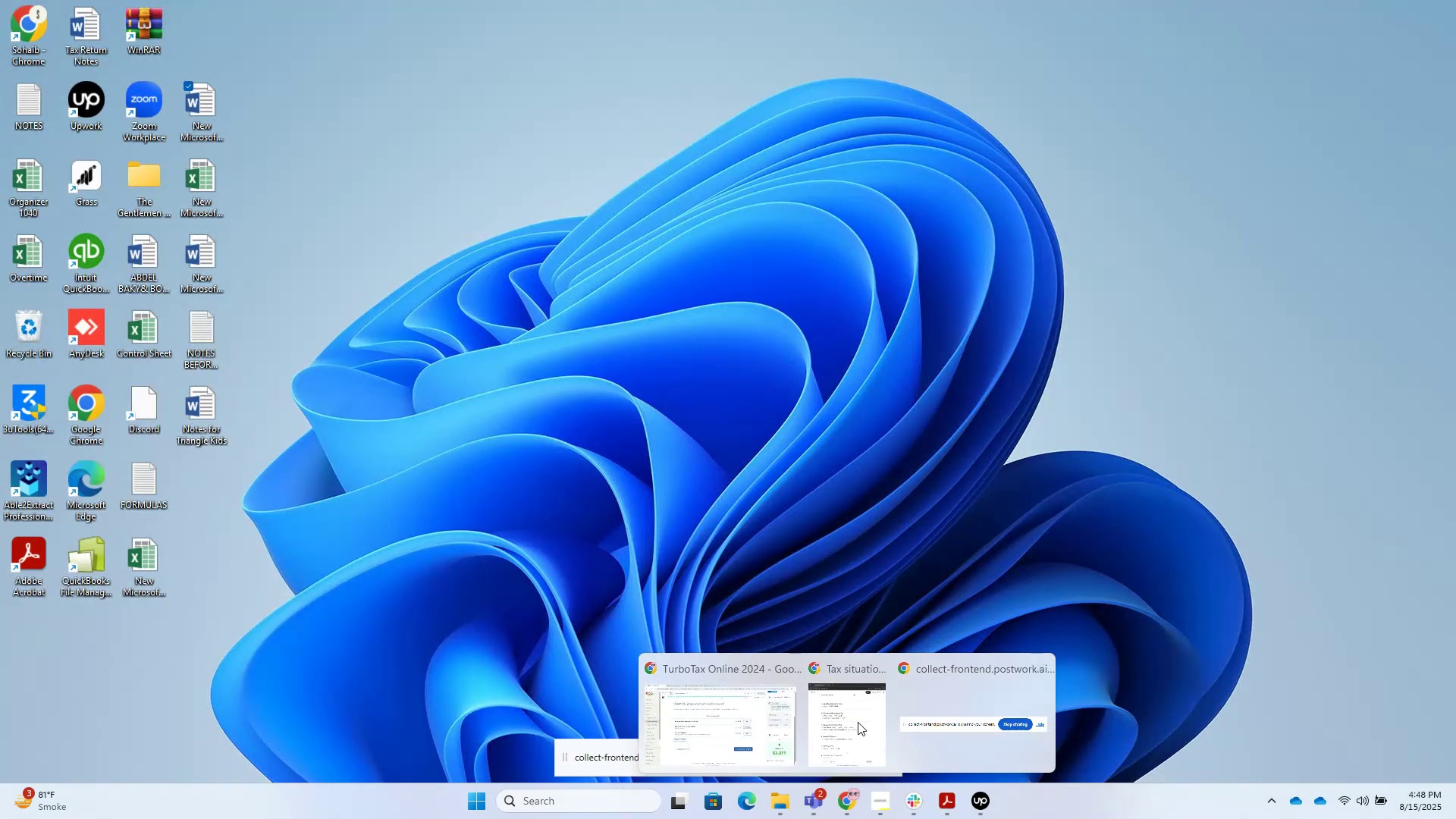 
left_click([858, 722])
 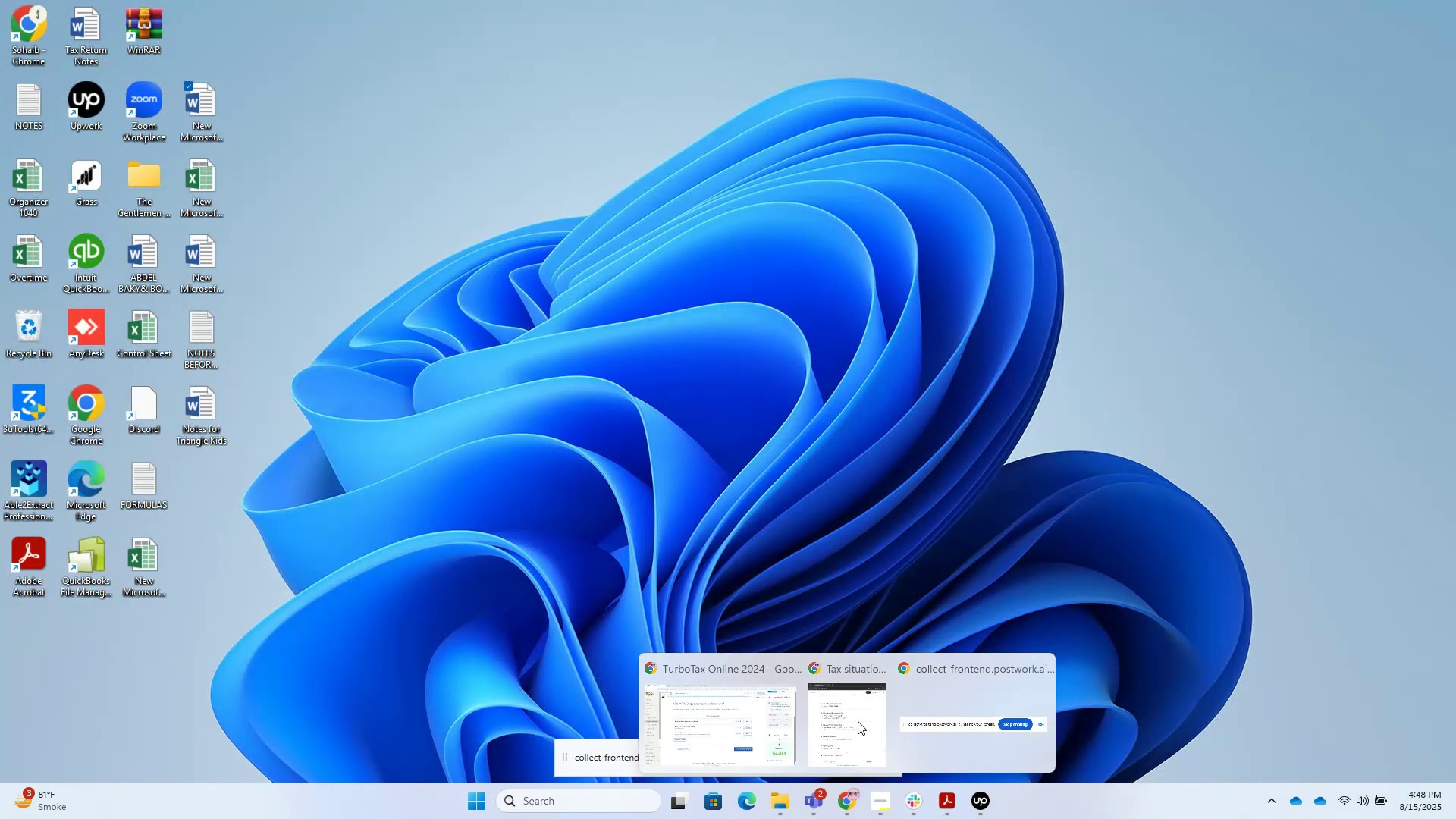 
left_click([858, 721])
 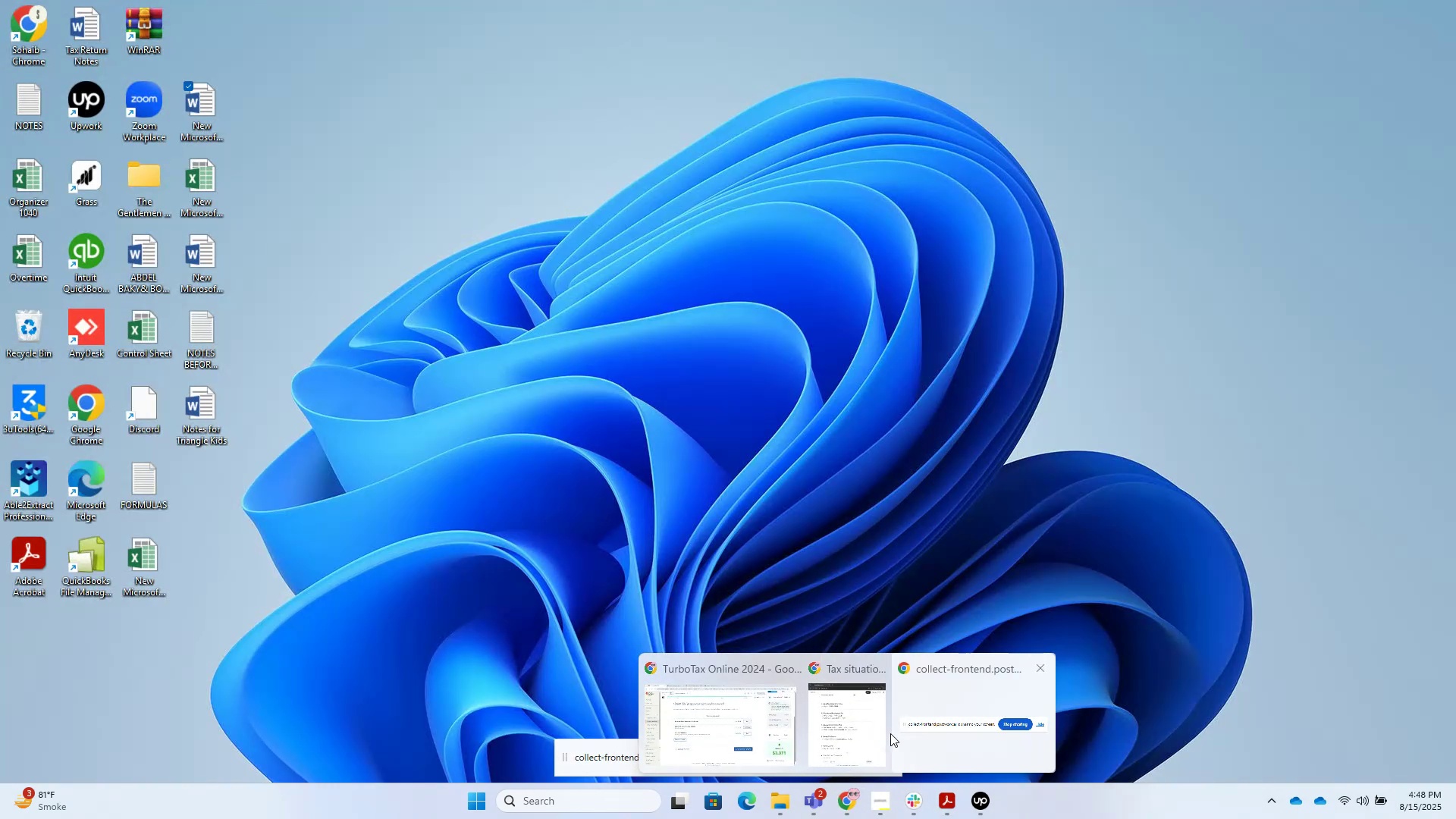 
left_click([761, 759])
 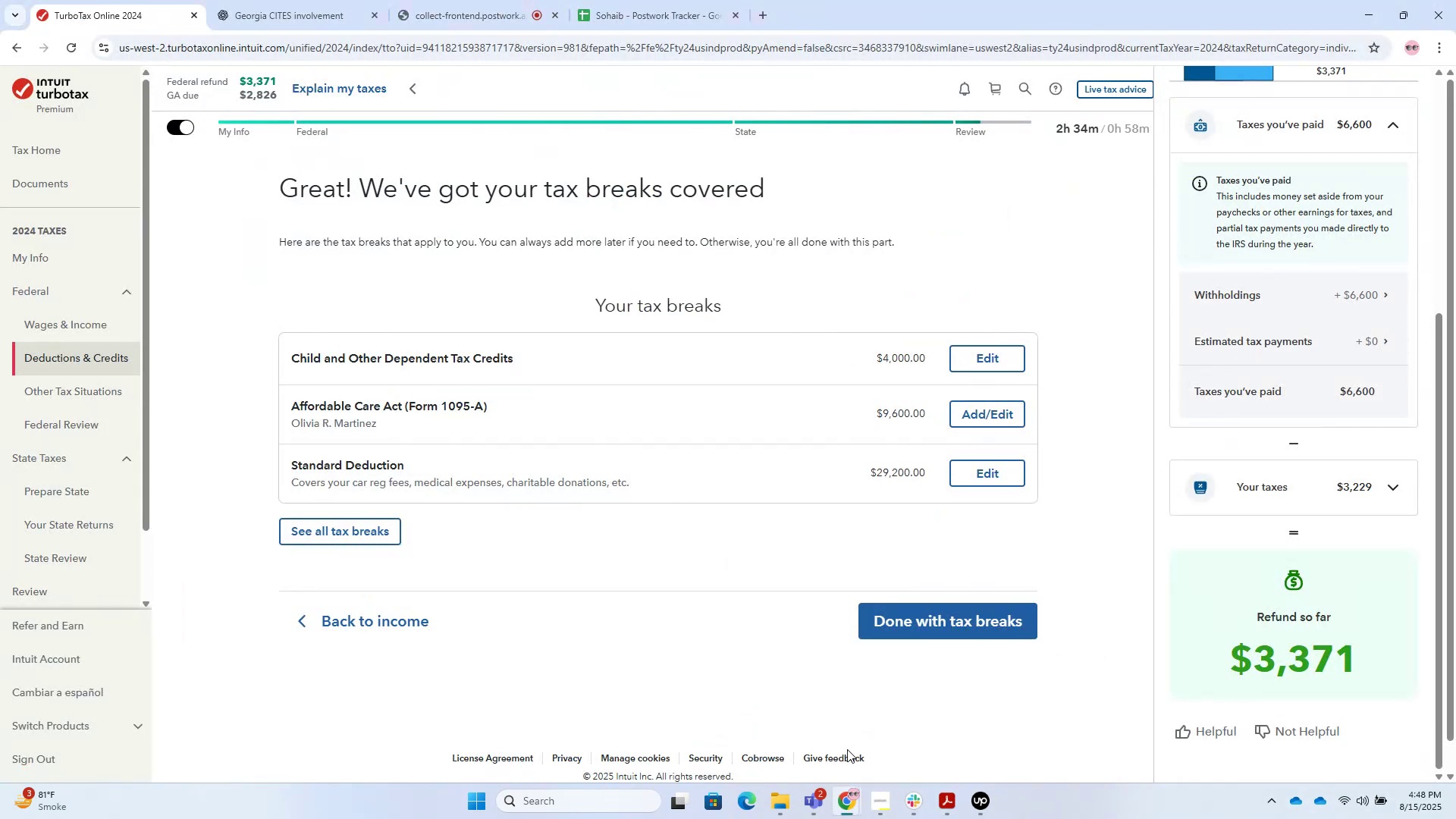 
left_click_drag(start_coordinate=[849, 786], to_coordinate=[848, 789])
 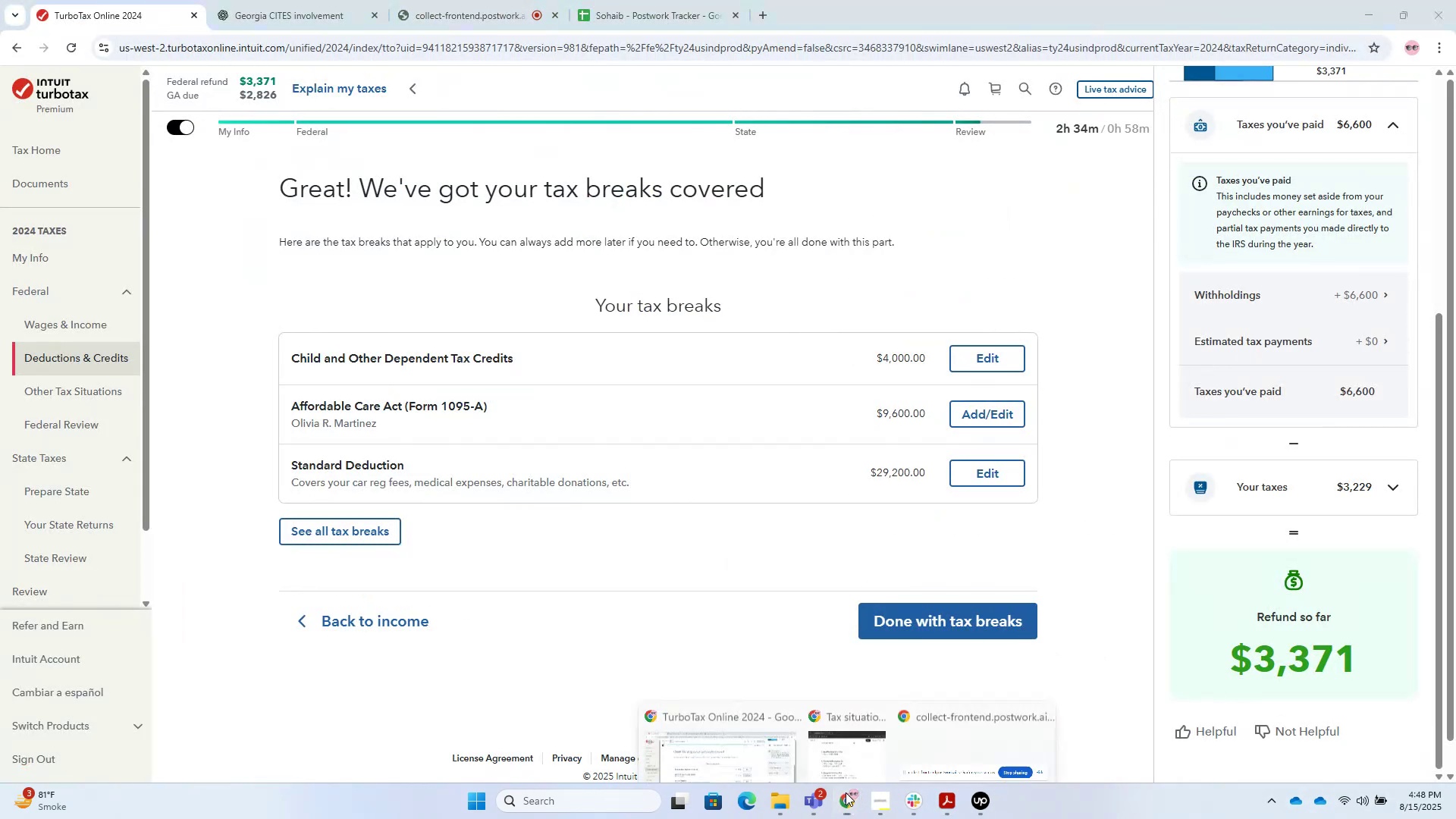 
left_click([859, 743])
 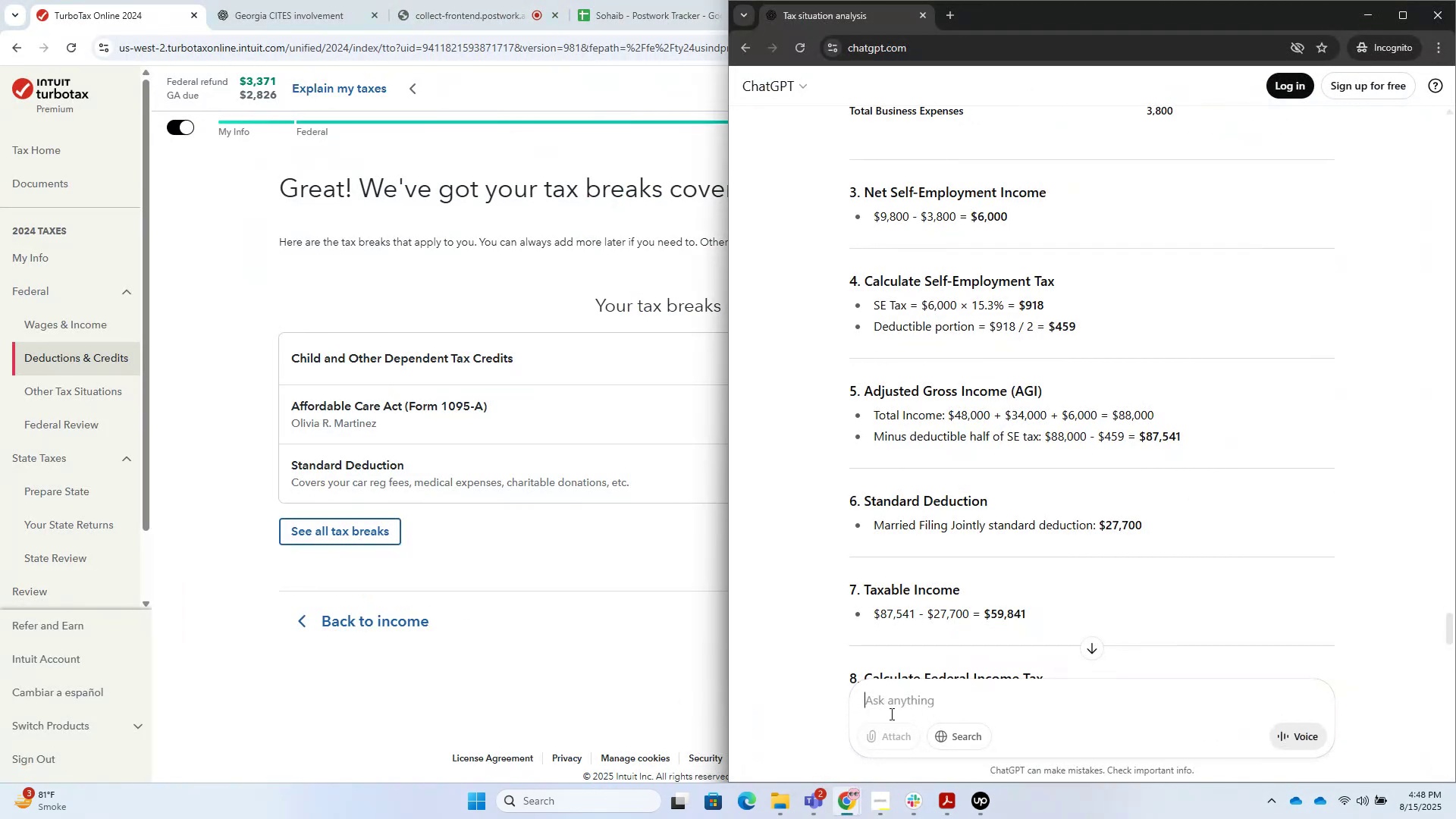 
type(standfard deduction is )
 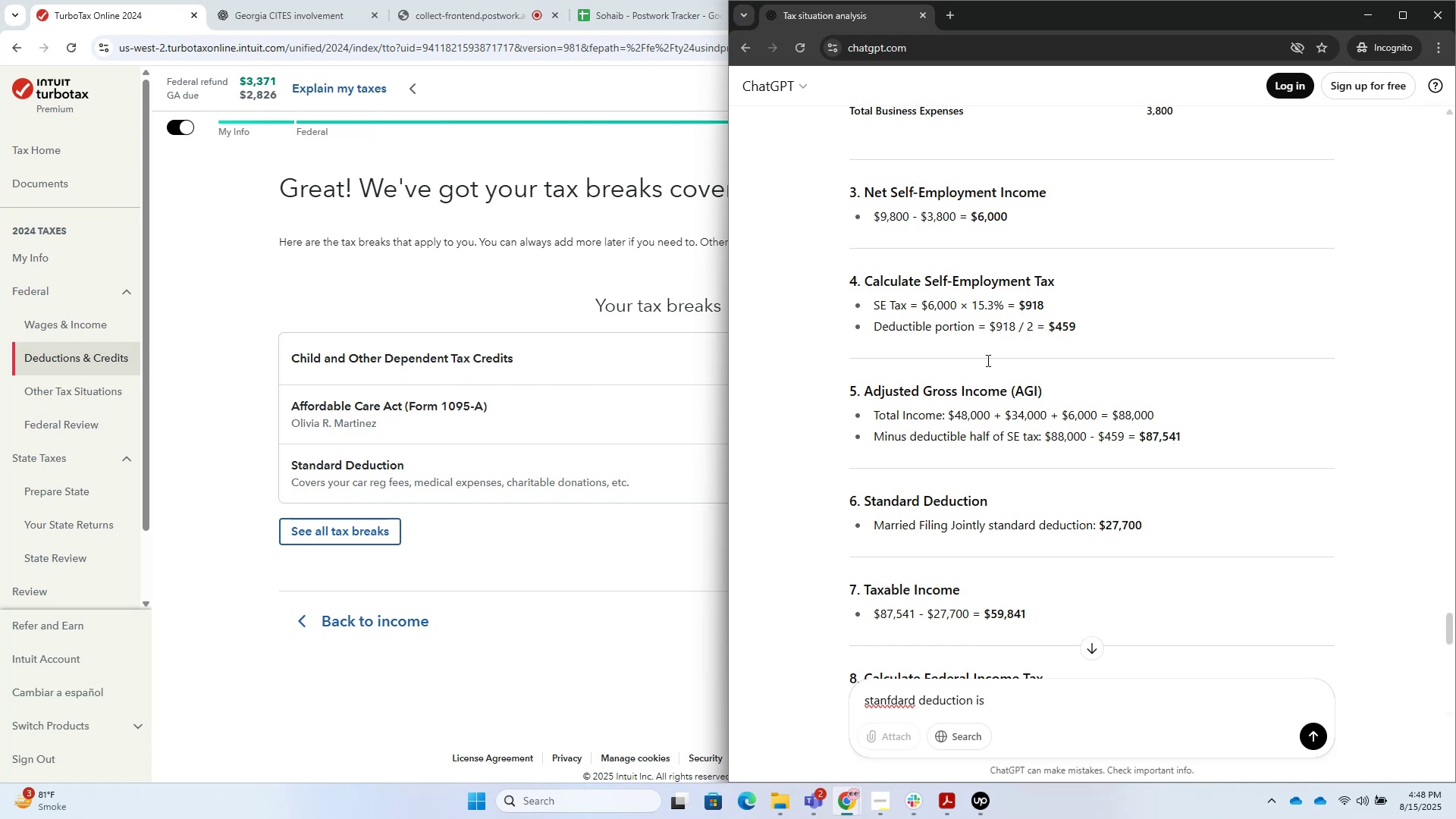 
left_click([617, 267])
 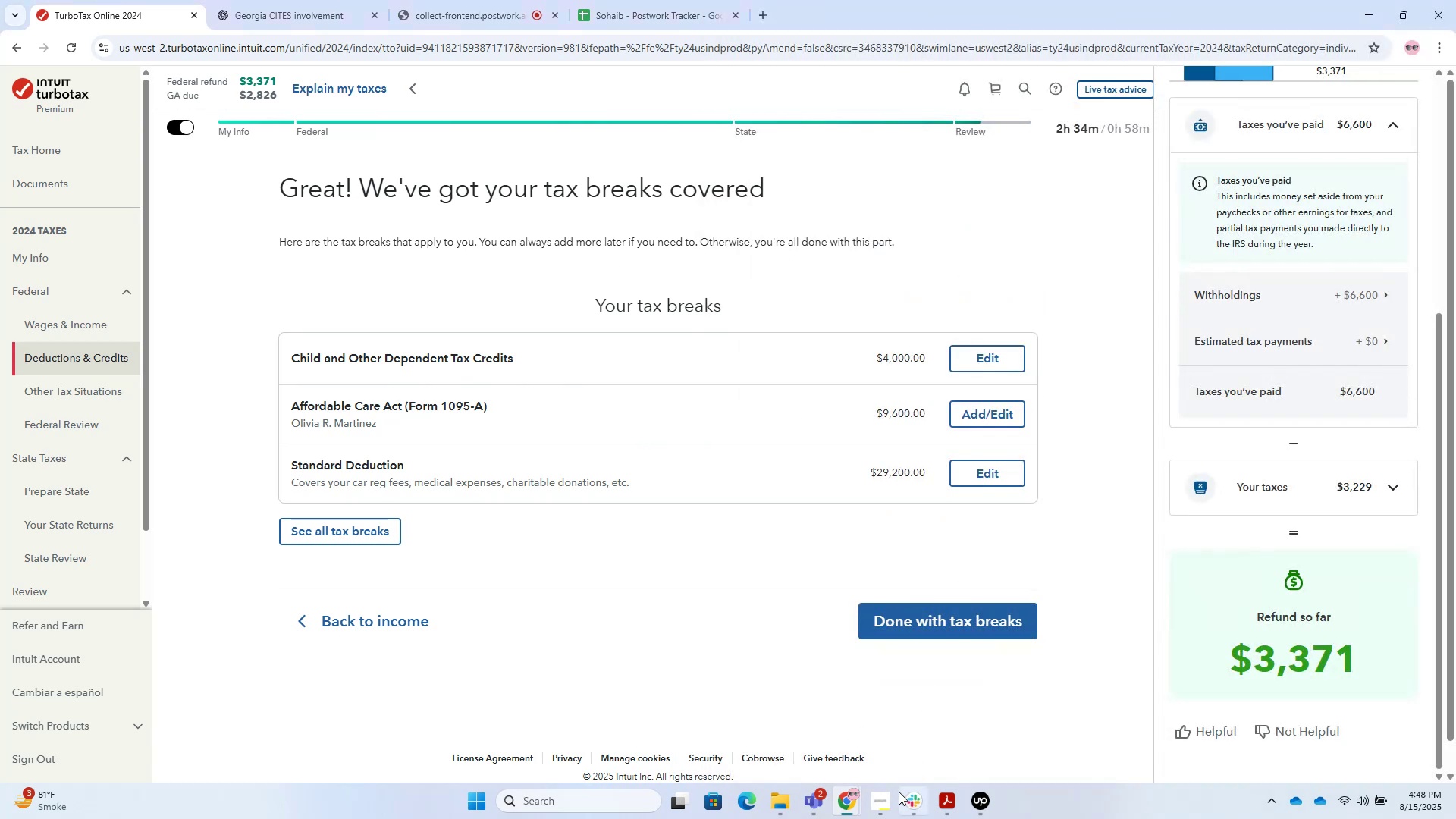 
left_click([837, 811])
 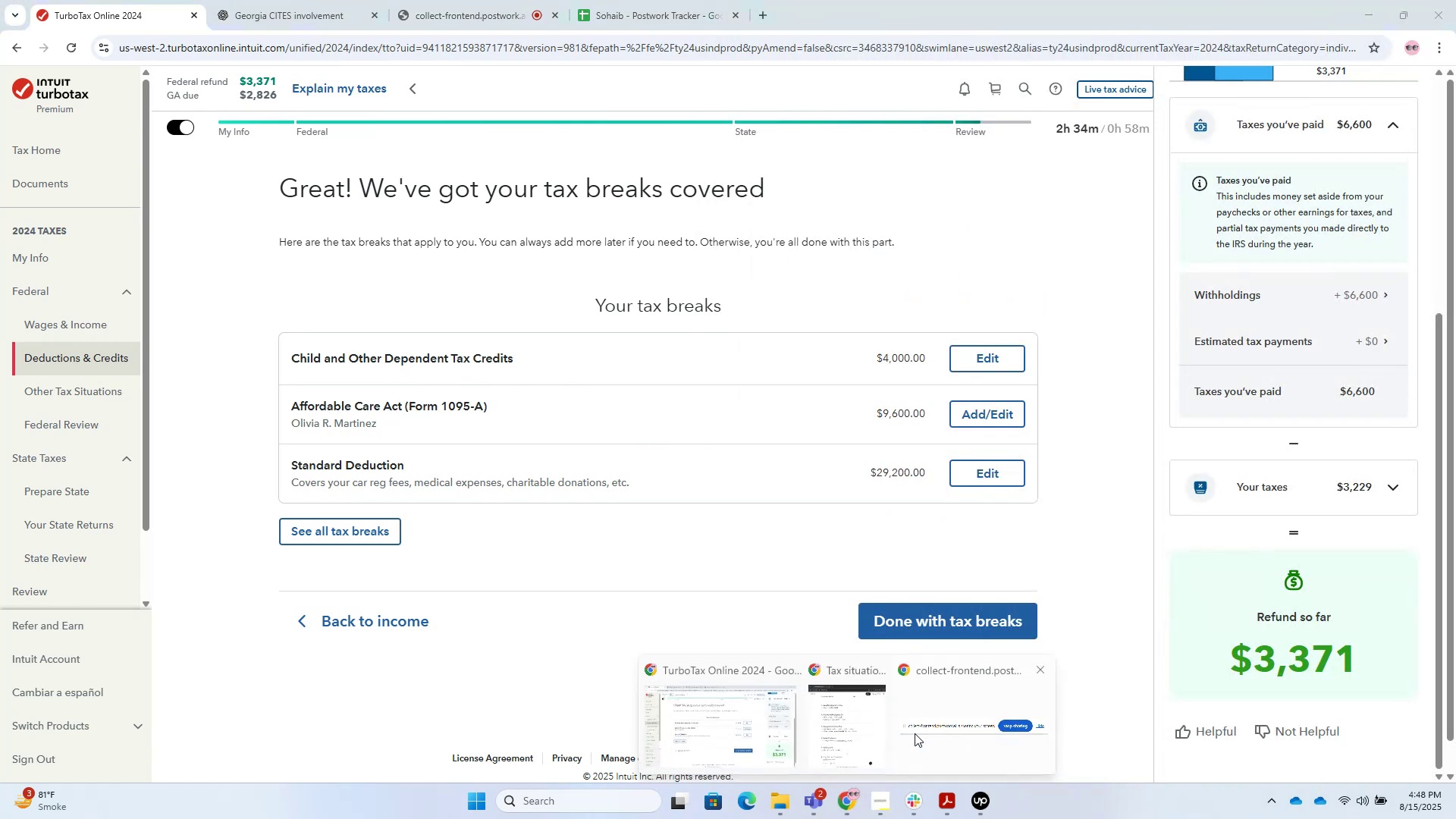 
double_click([922, 718])
 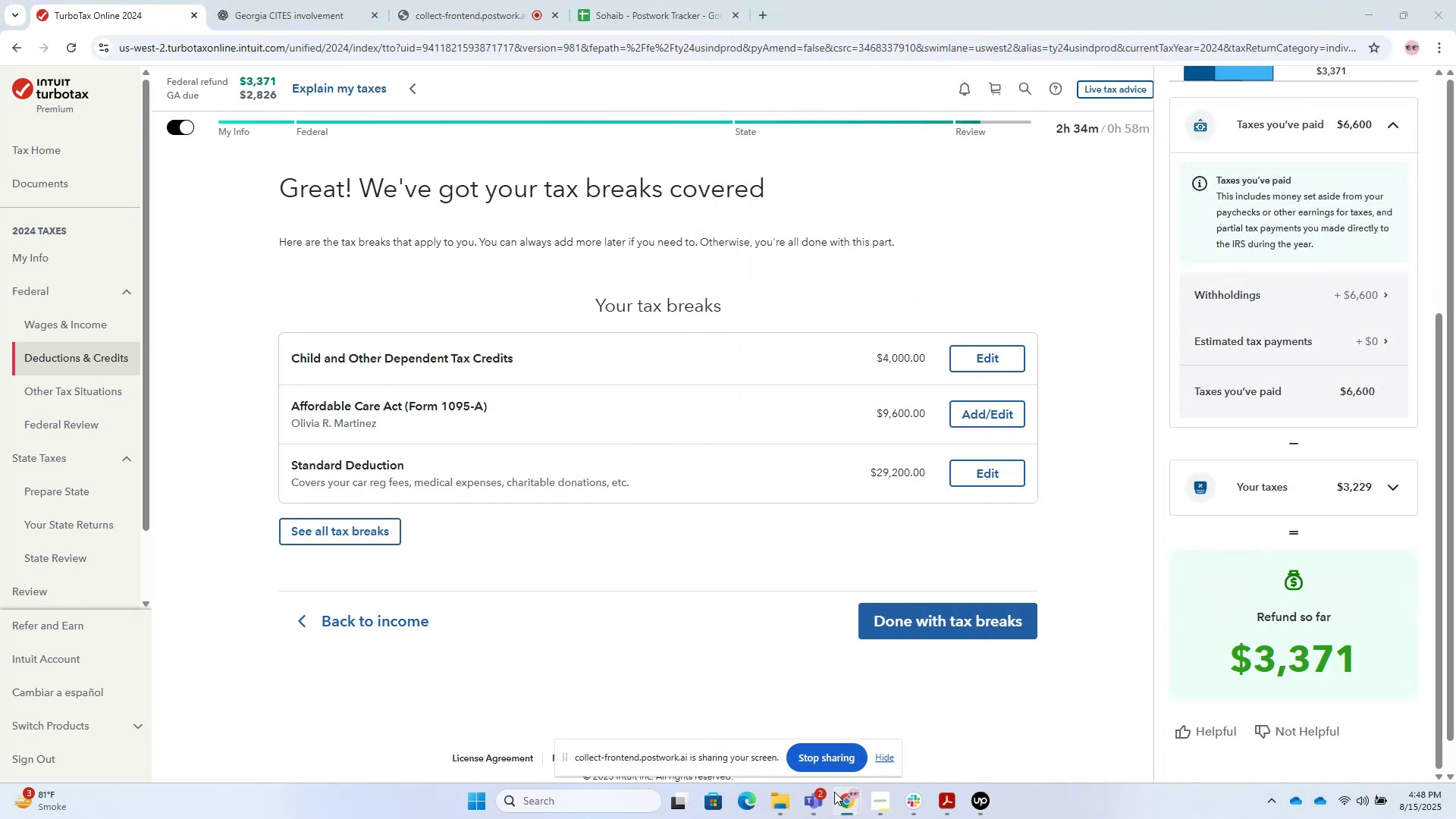 
double_click([836, 701])
 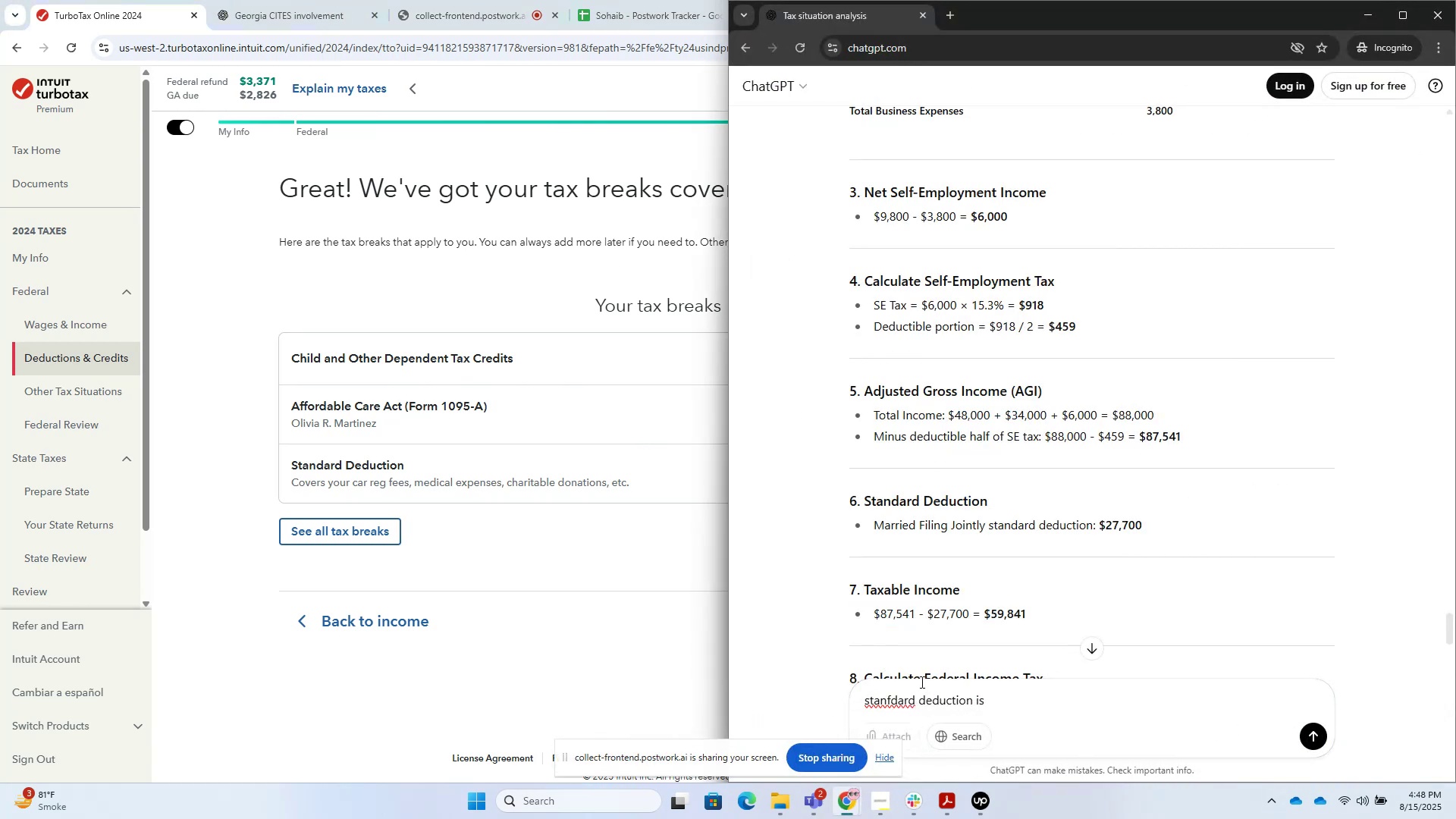 
key(Numpad2)
 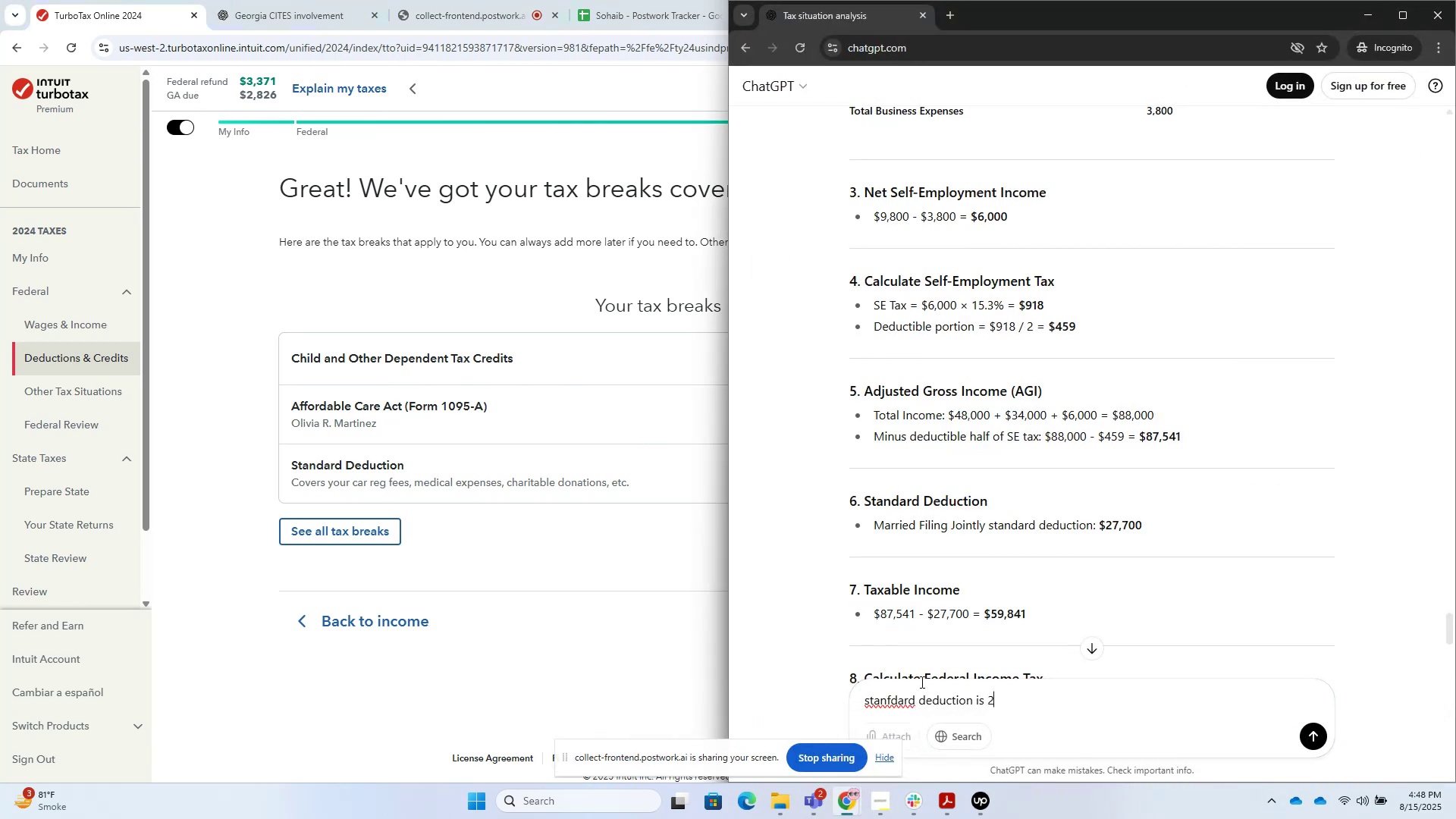 
key(Numpad9)
 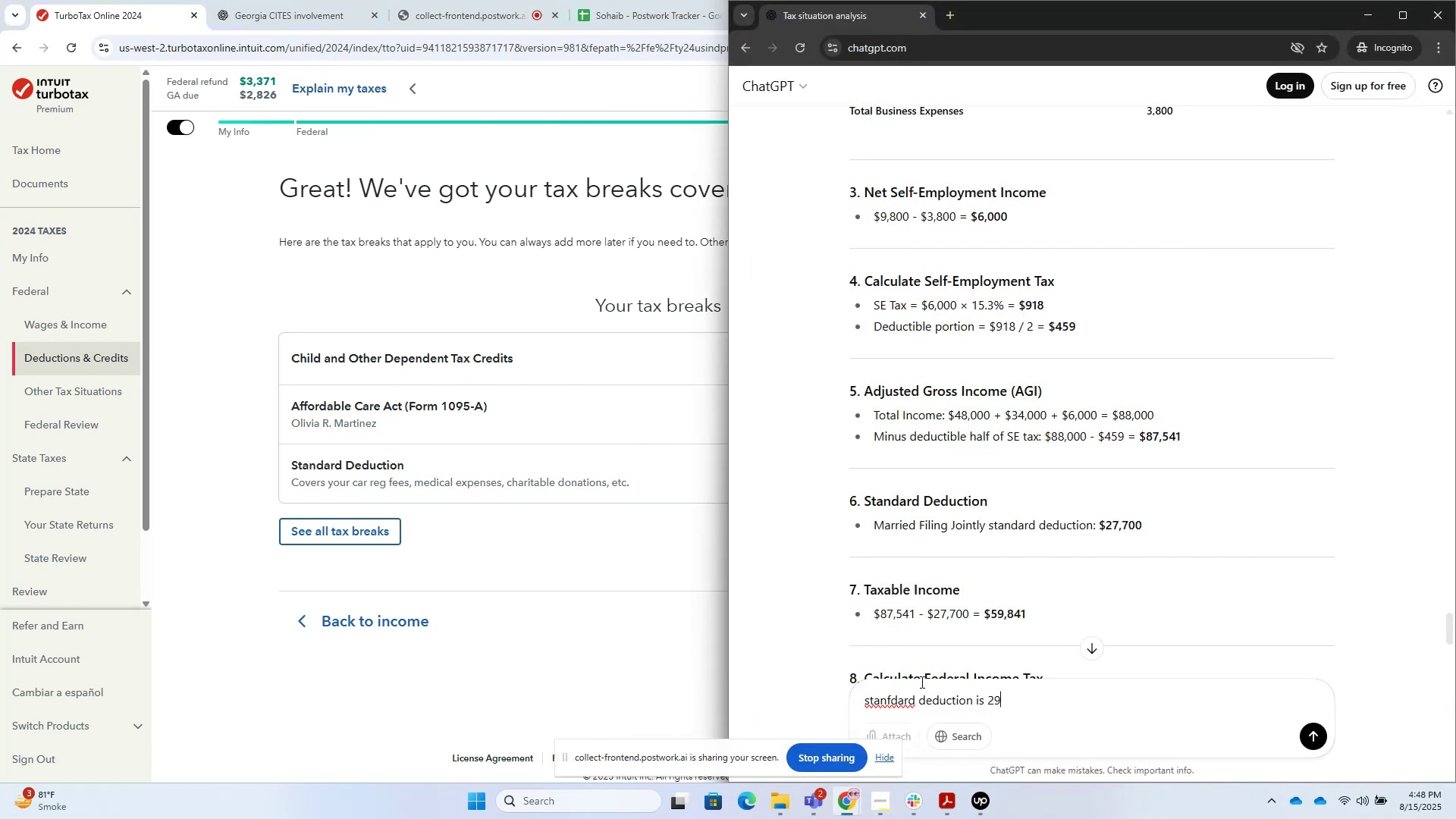 
key(Numpad2)
 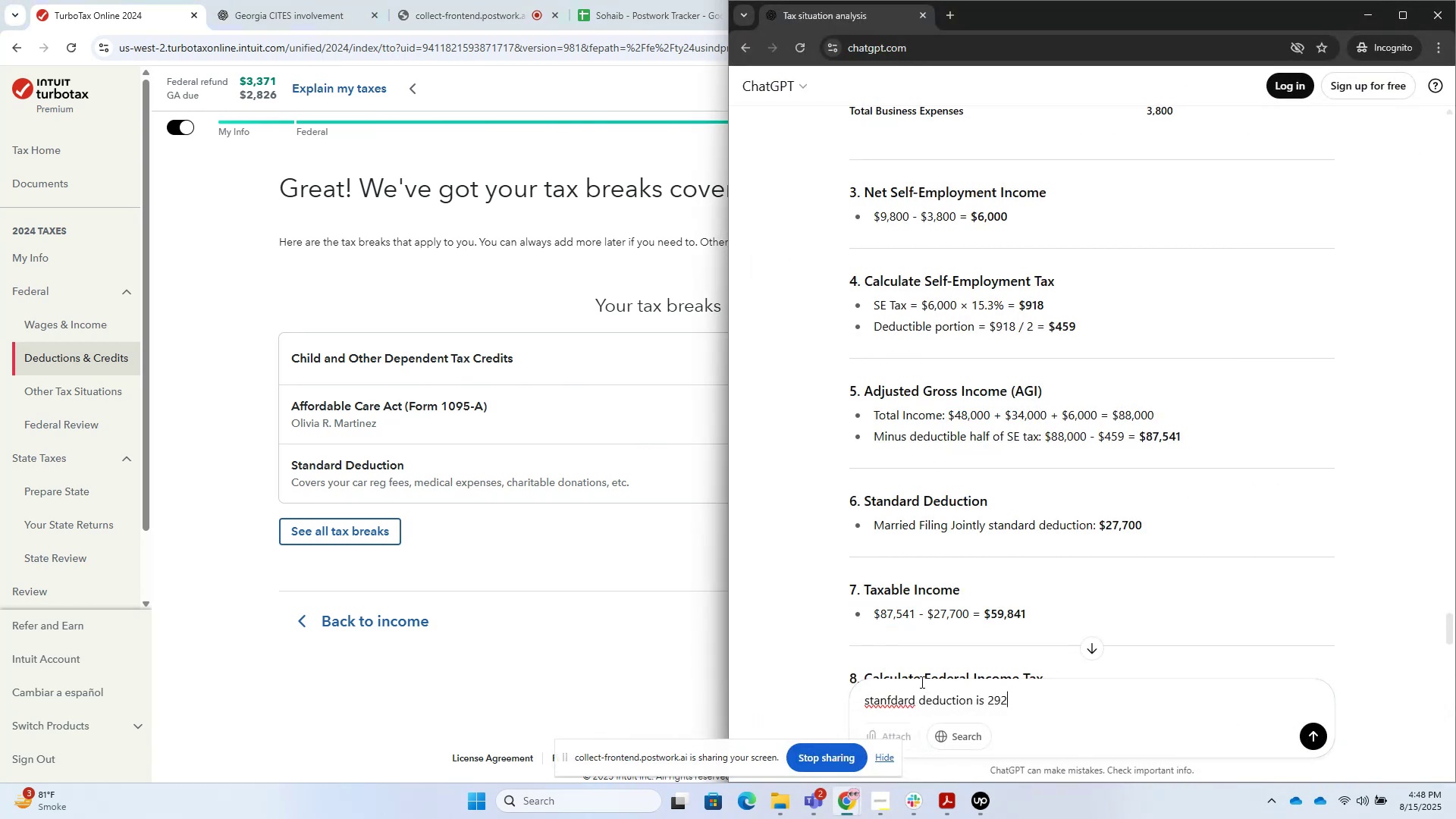 
key(Numpad0)
 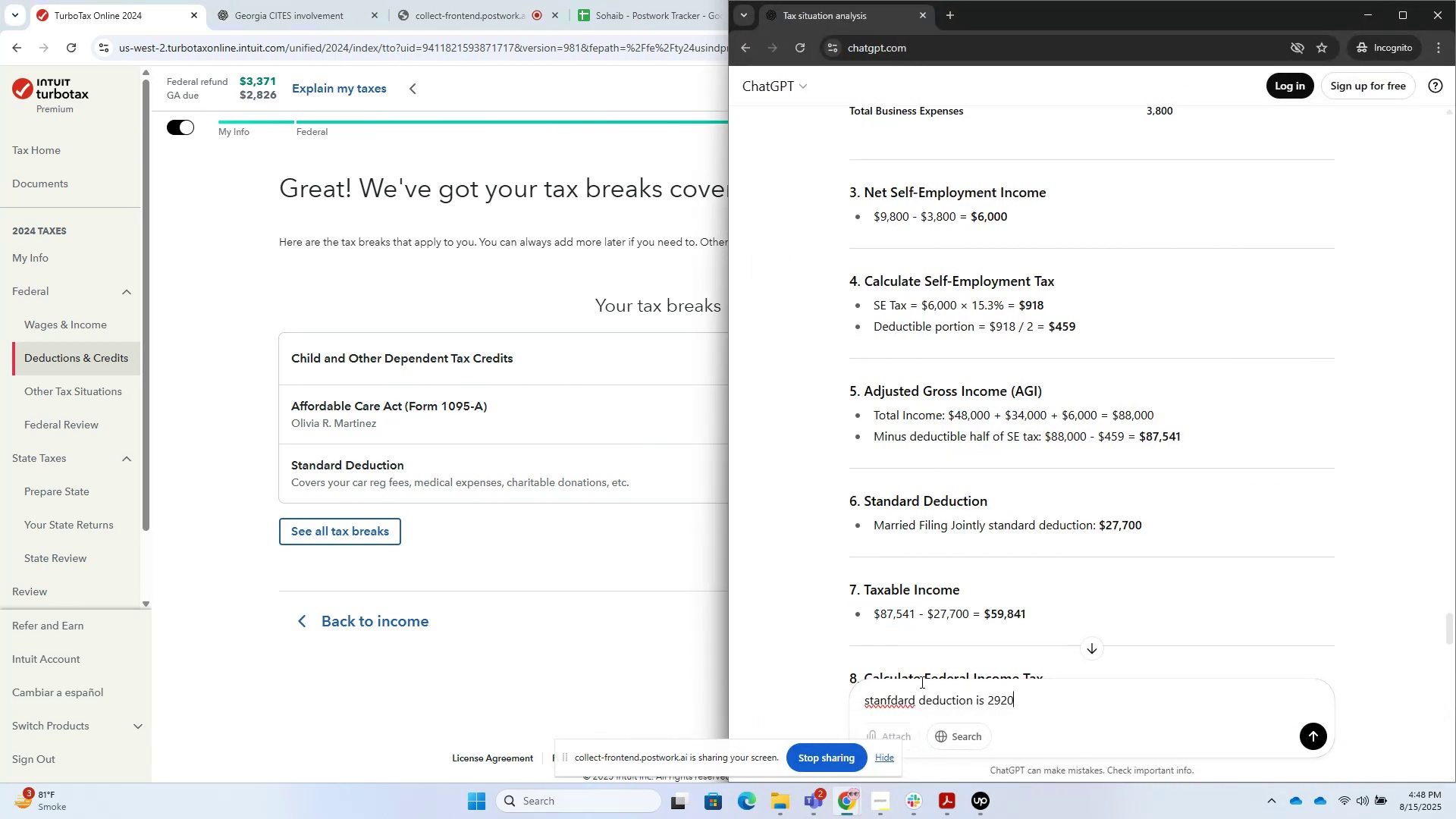 
key(Numpad0)
 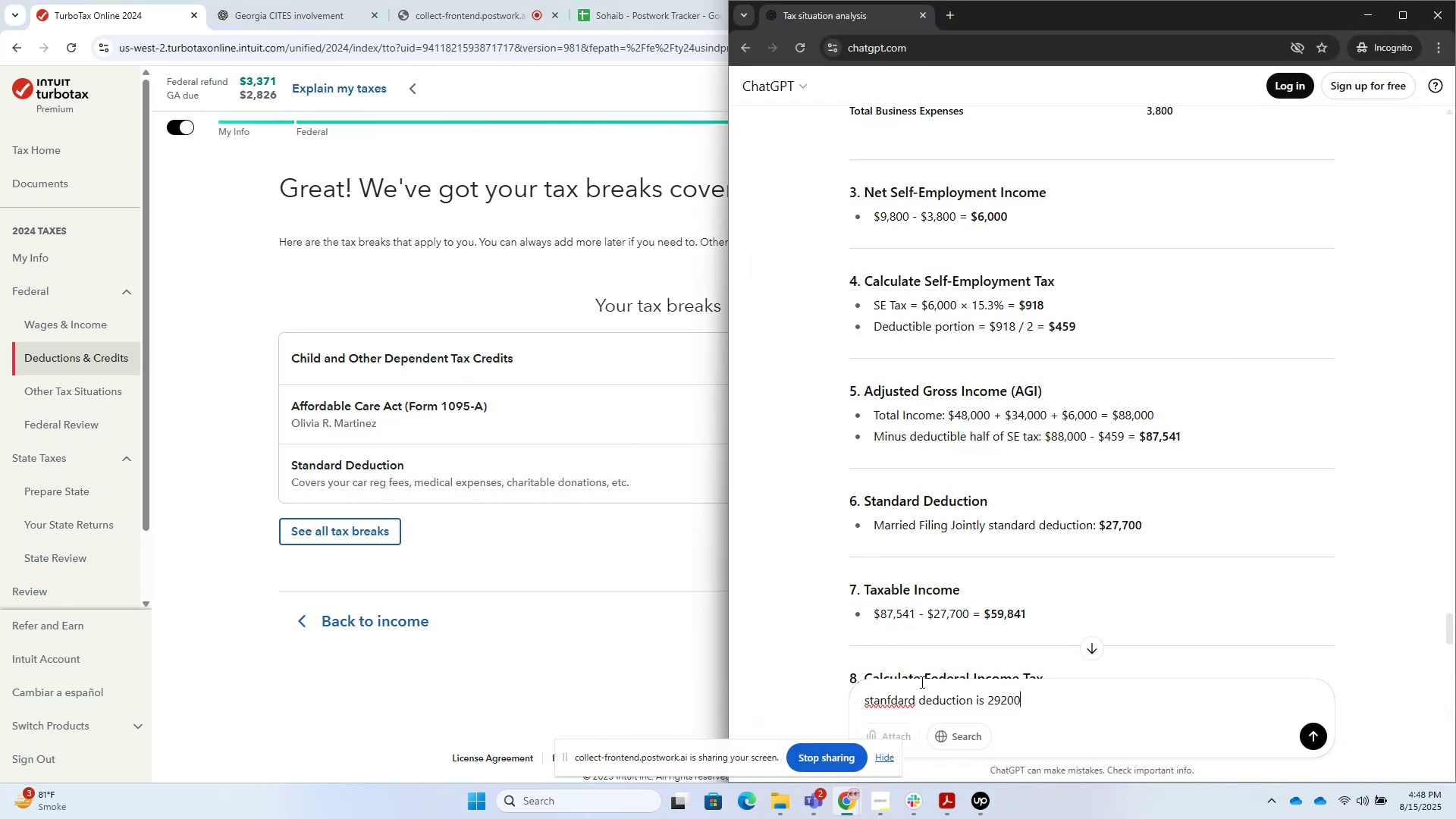 
key(NumpadEnter)
 